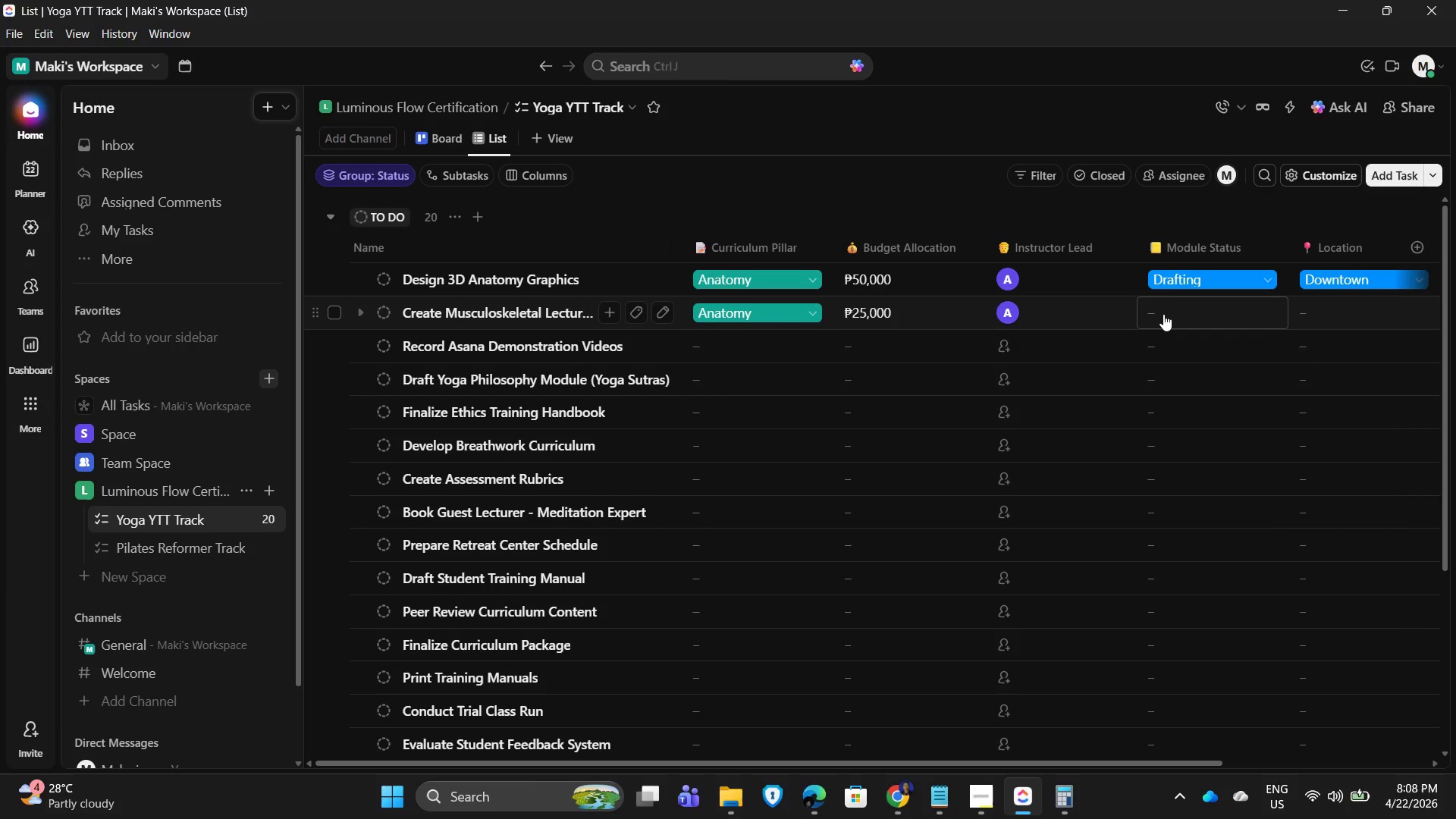 
wait(6.02)
 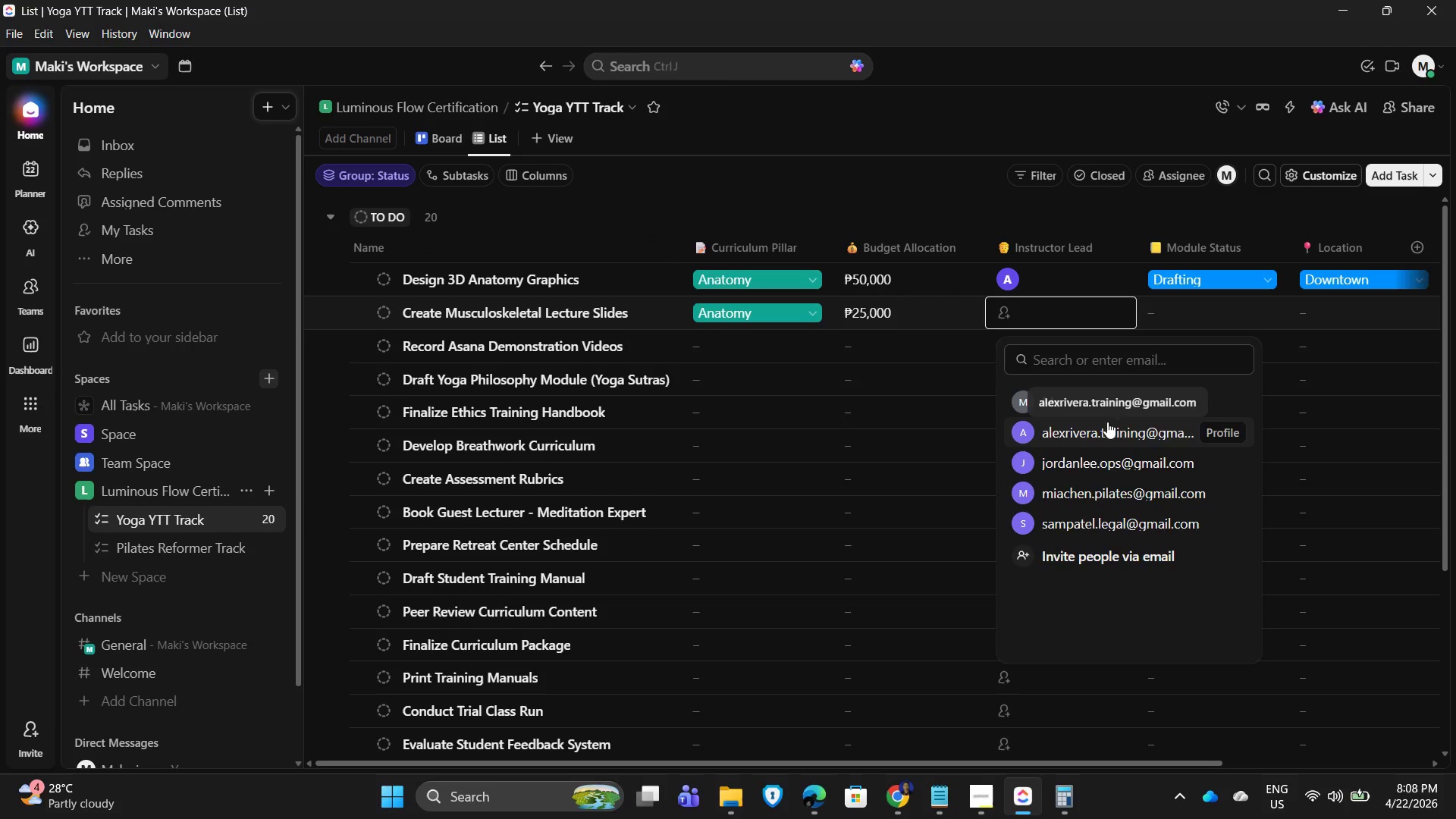 
left_click([1163, 314])
 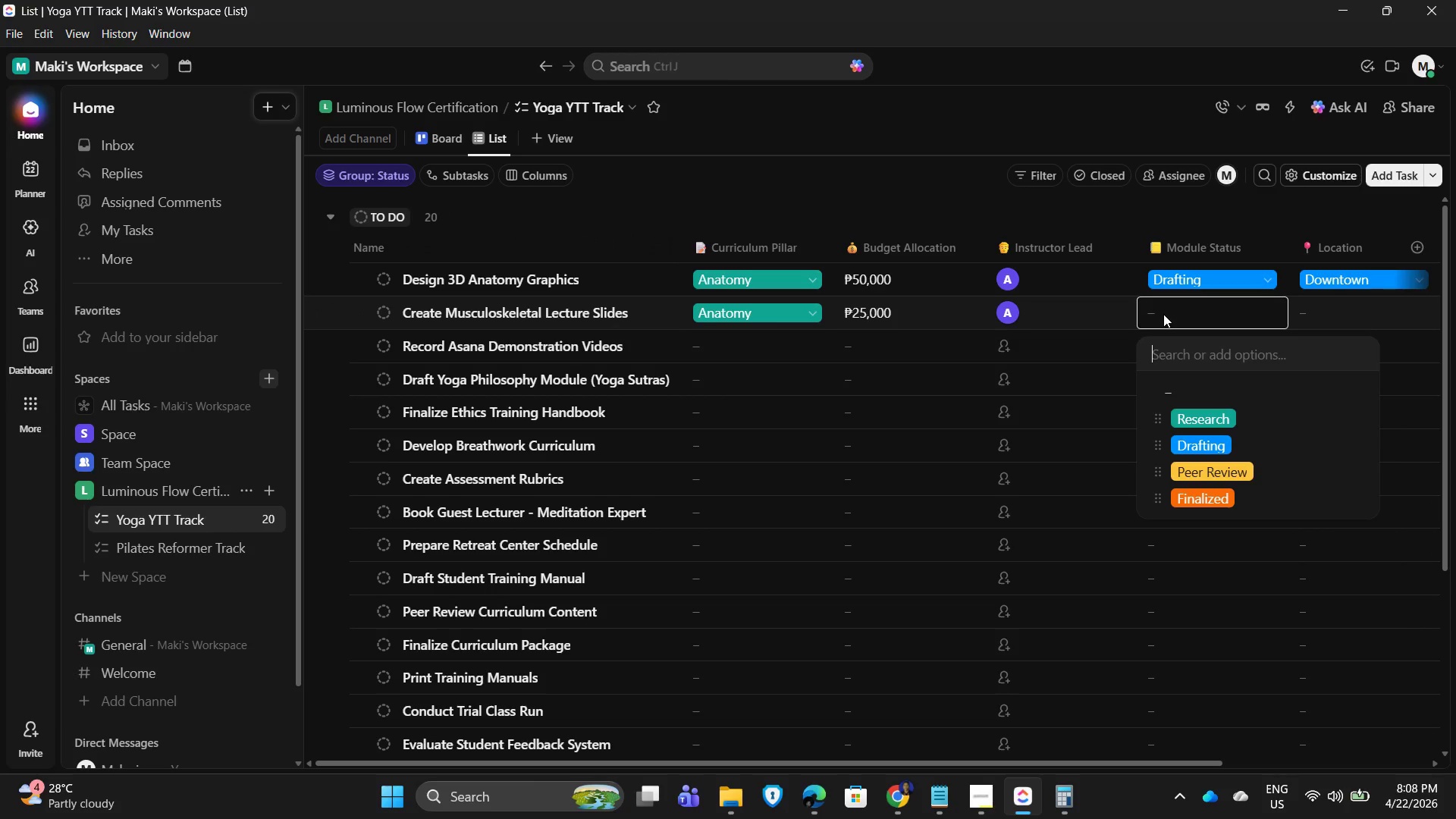 
left_click([1193, 411])
 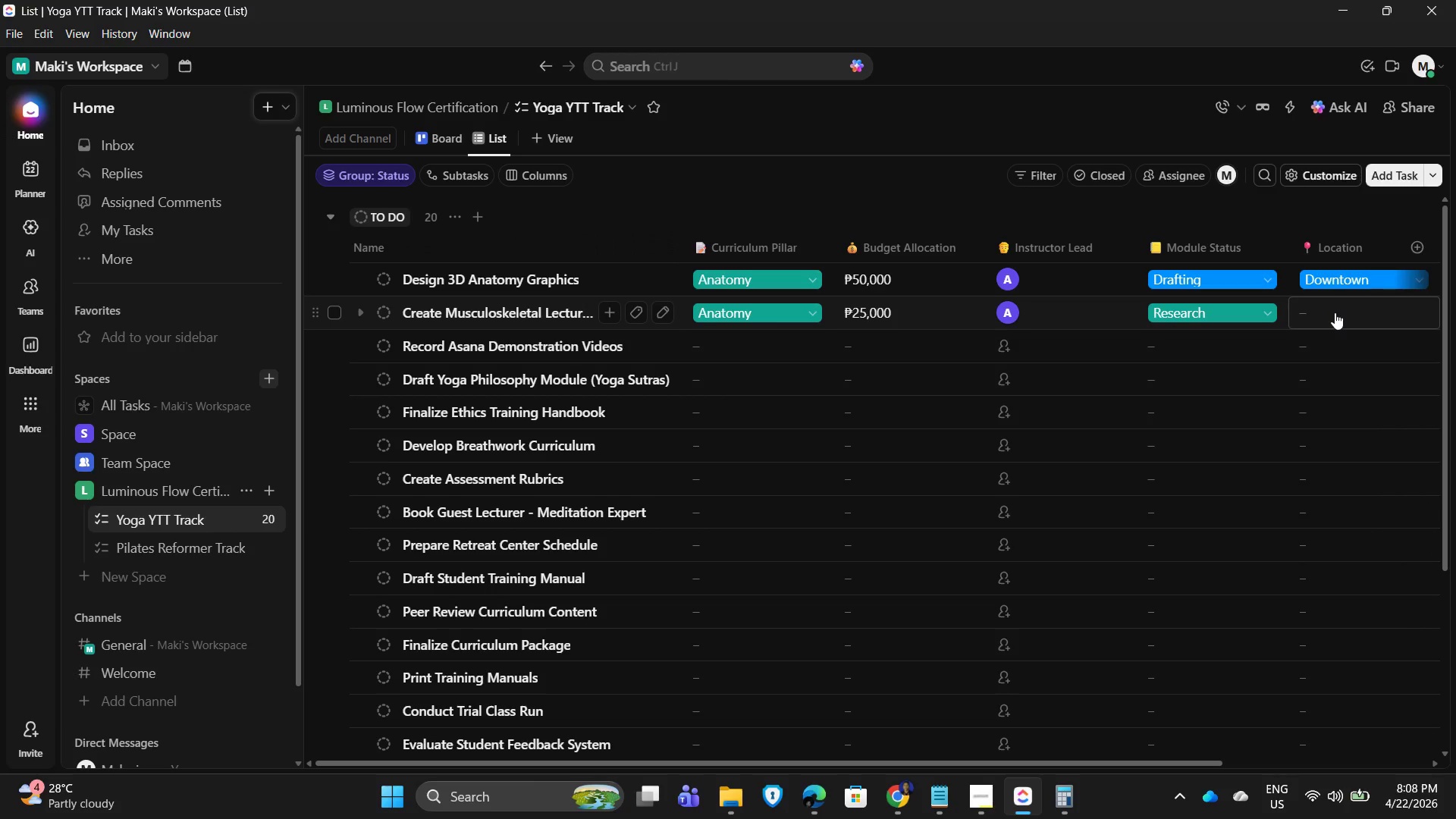 
left_click([1335, 312])
 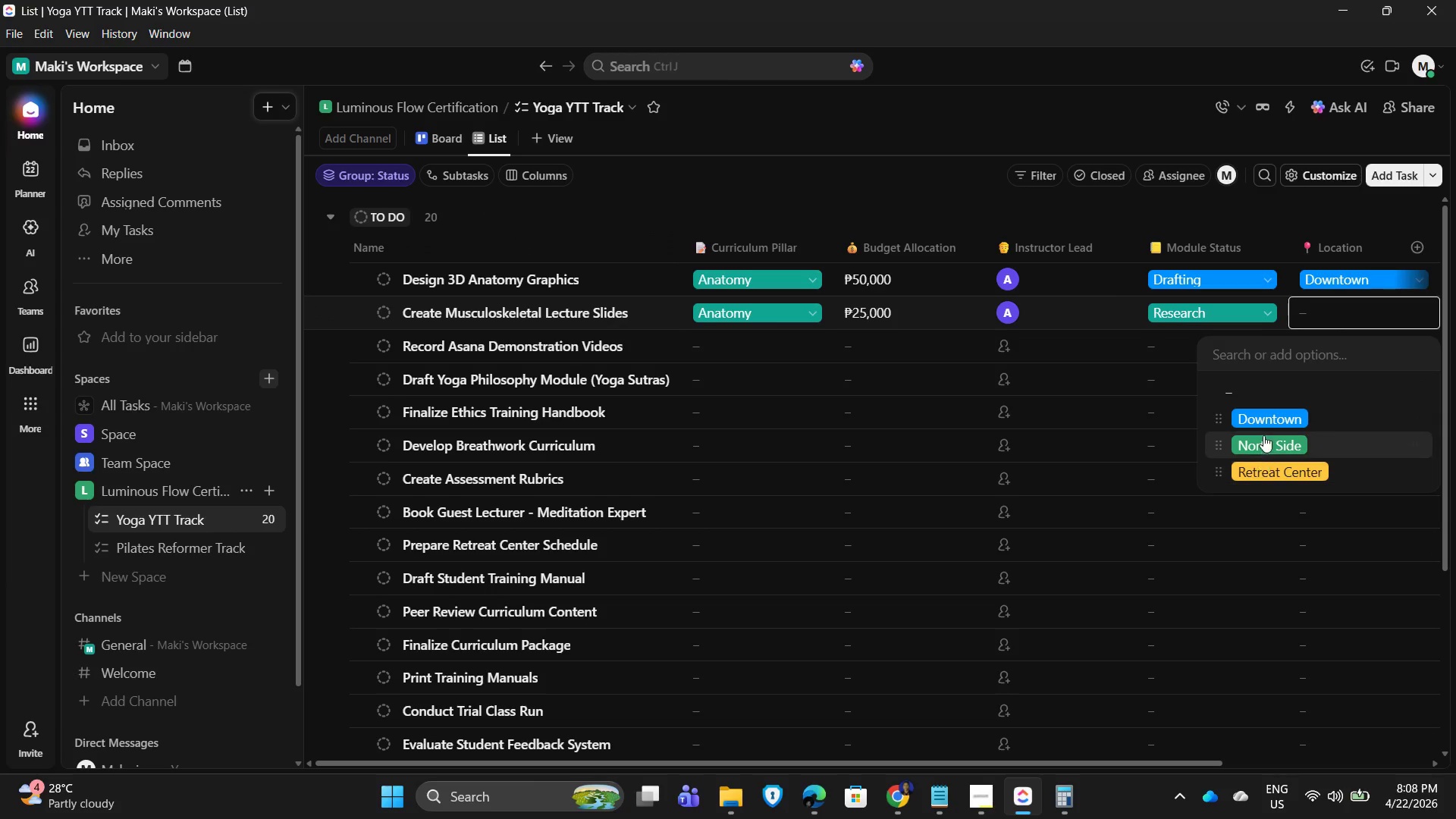 
left_click([1270, 410])
 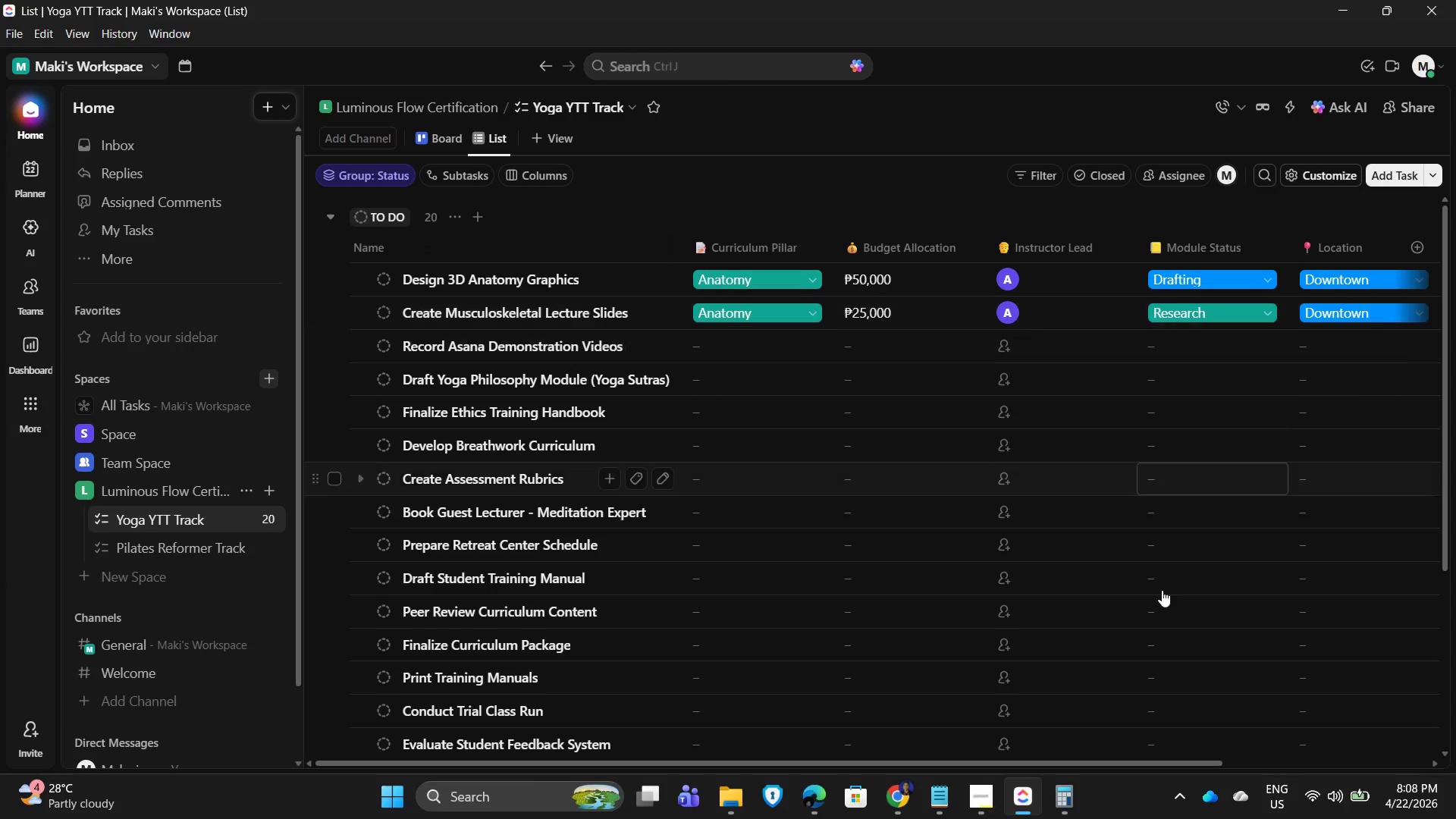 
left_click_drag(start_coordinate=[1112, 761], to_coordinate=[1257, 747])
 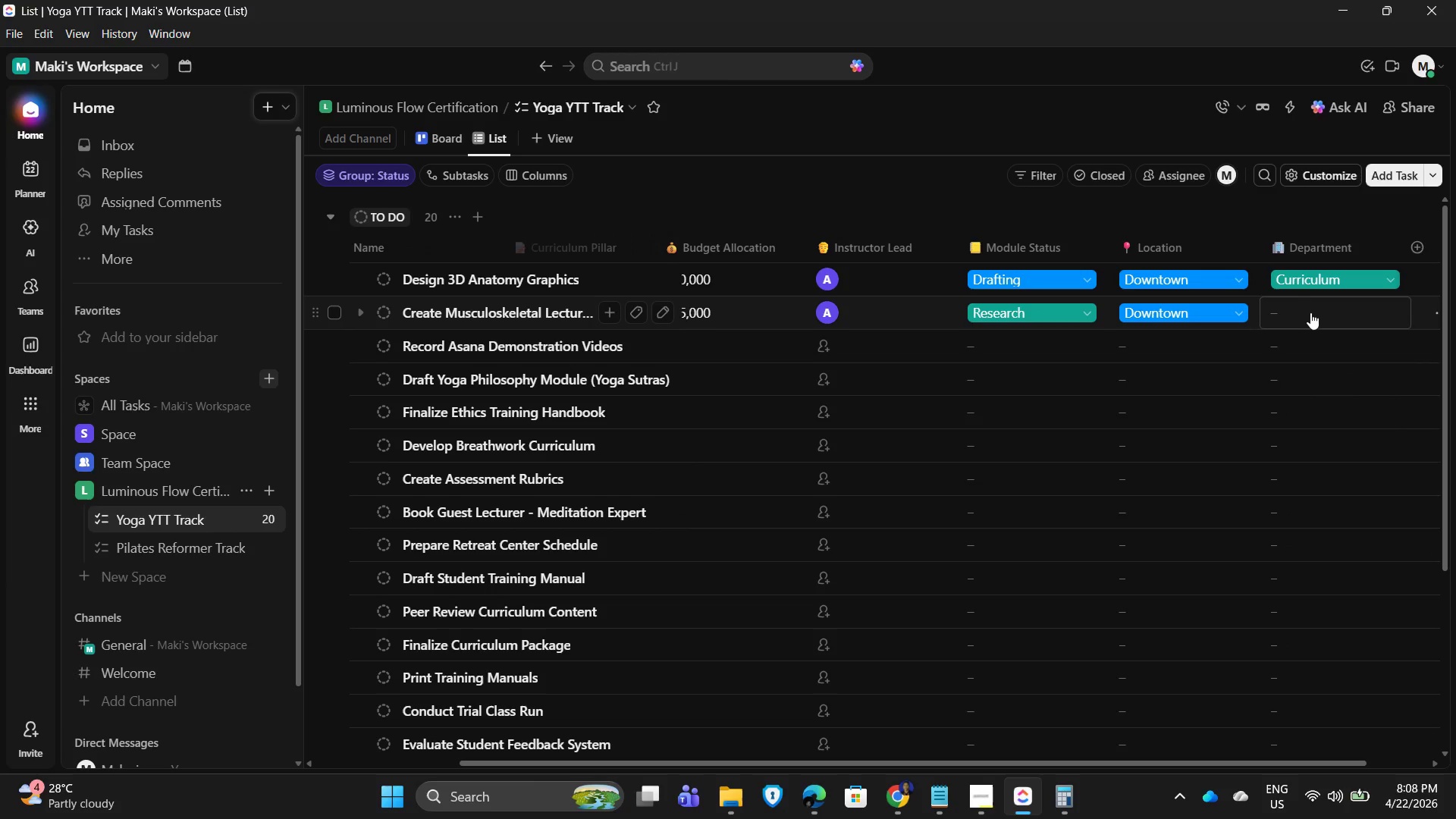 
left_click([1307, 313])
 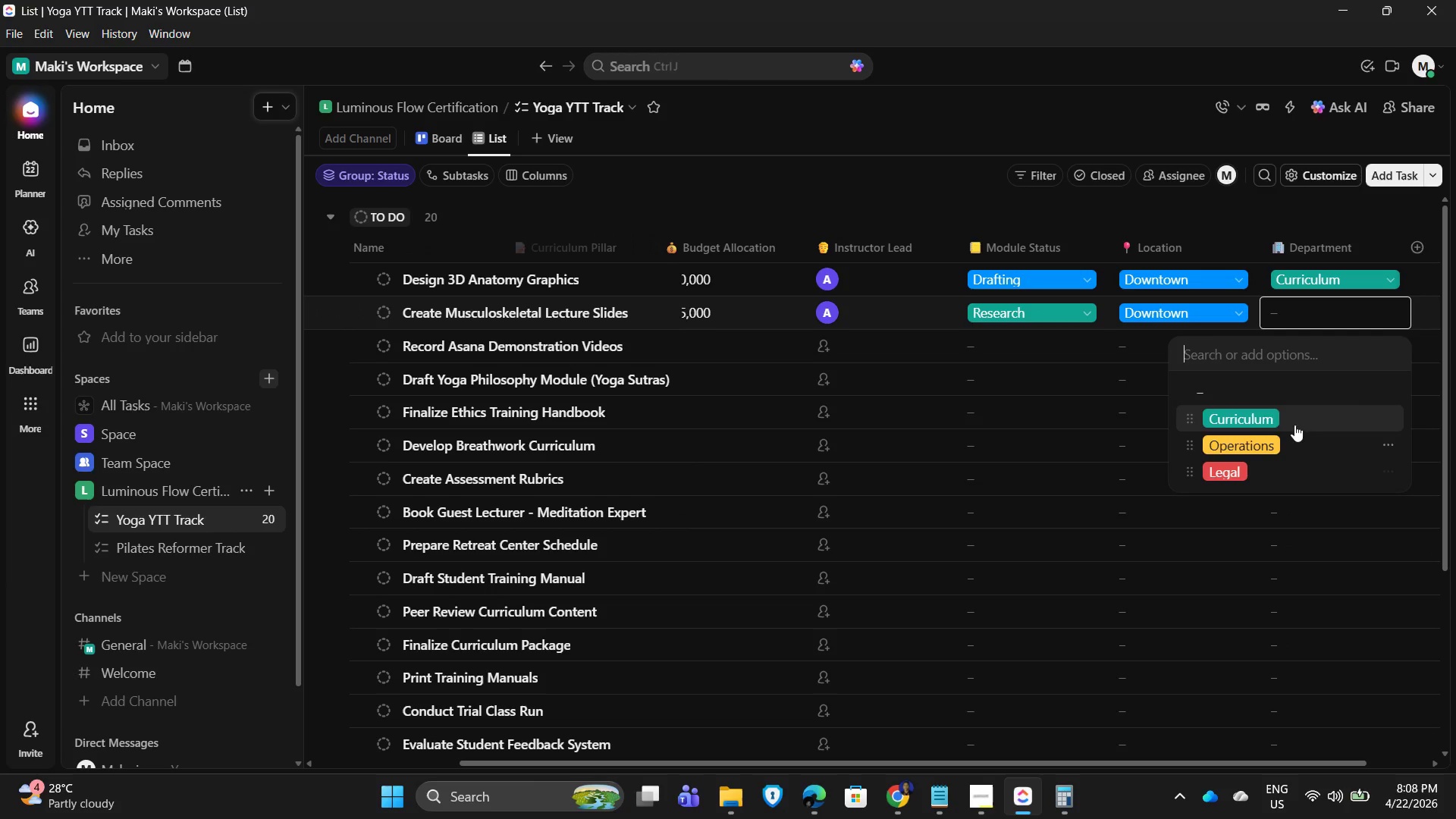 
left_click([1259, 418])
 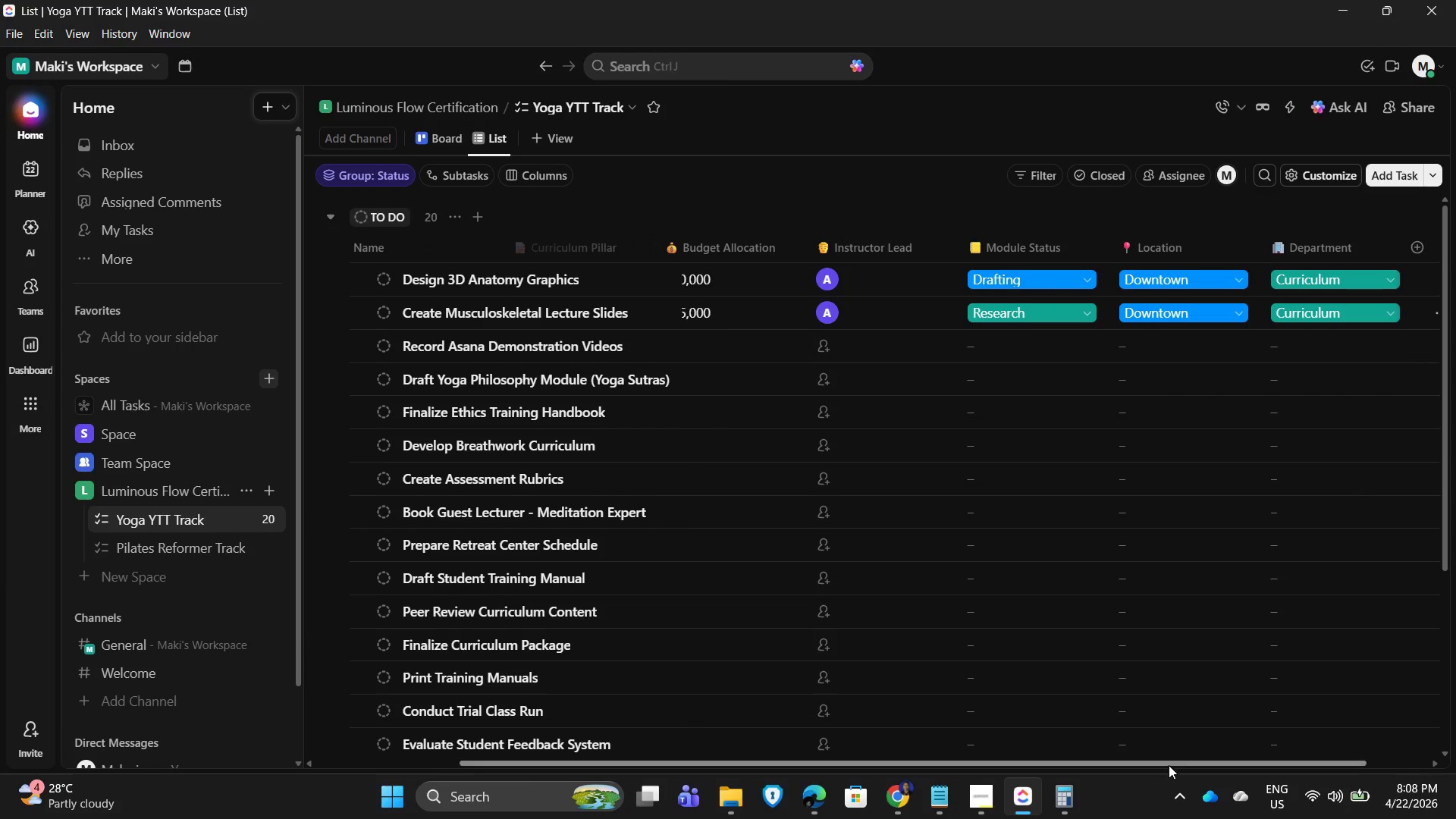 
left_click_drag(start_coordinate=[1168, 765], to_coordinate=[949, 777])
 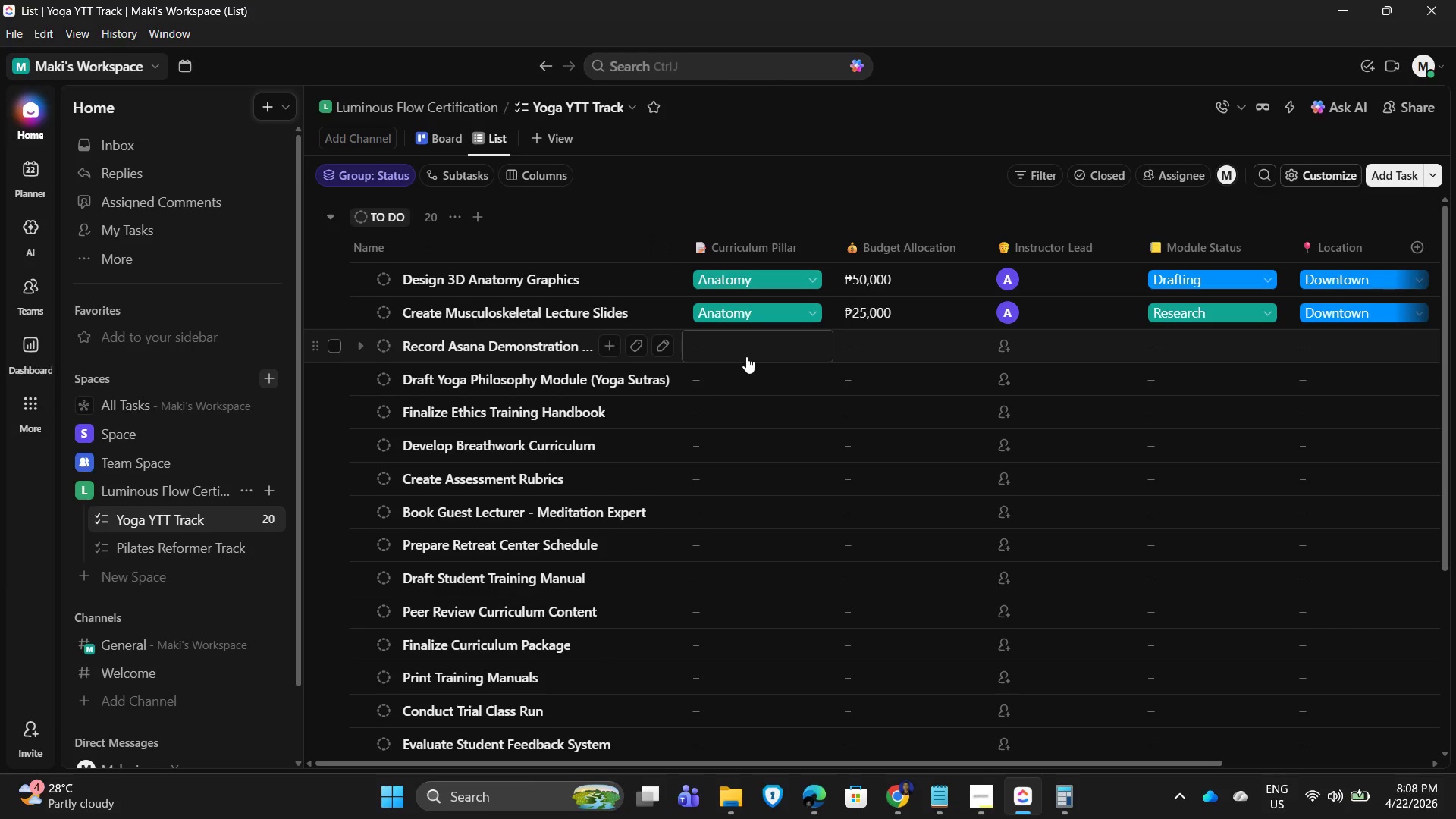 
wait(11.76)
 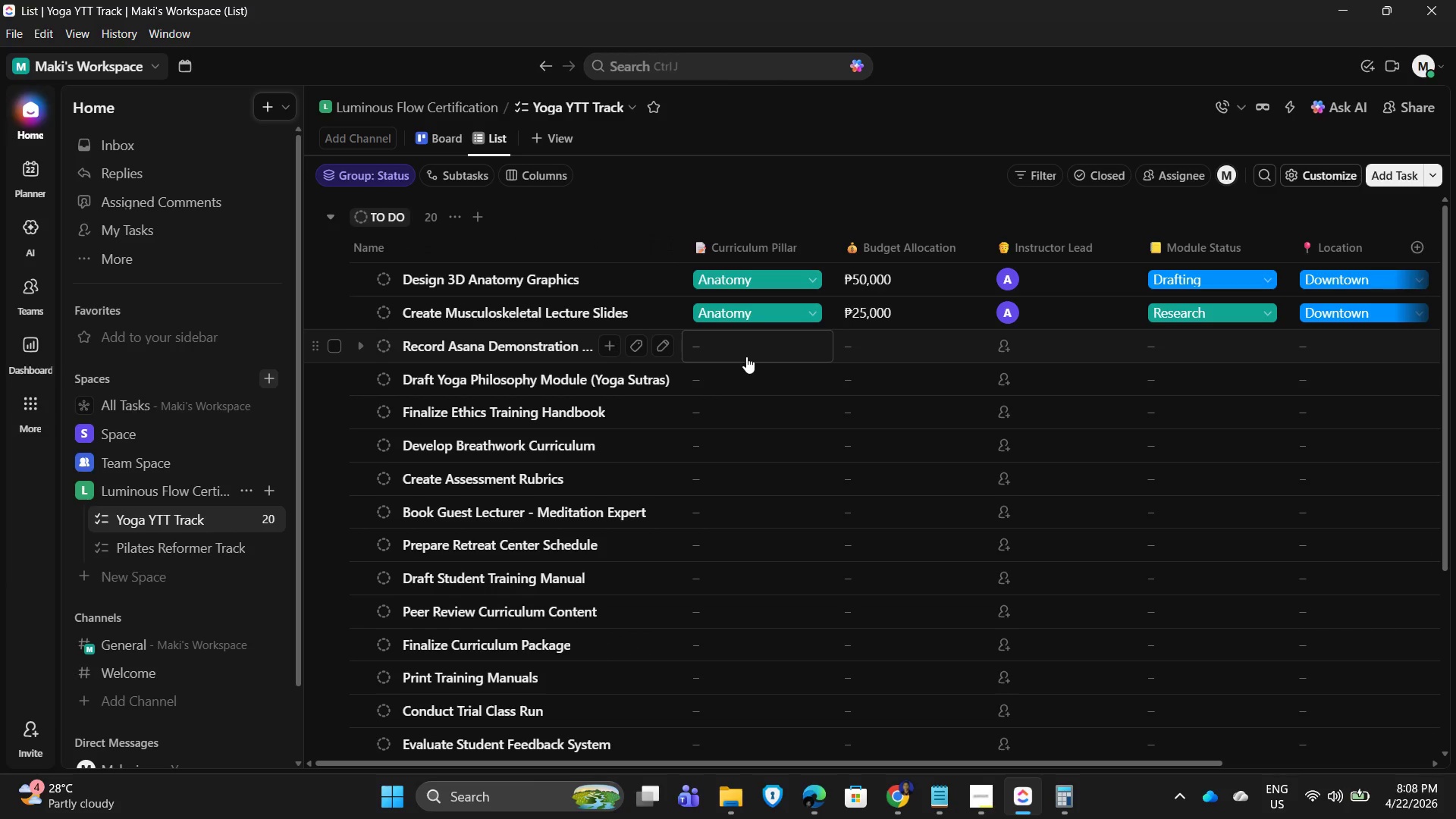 
left_click([734, 343])
 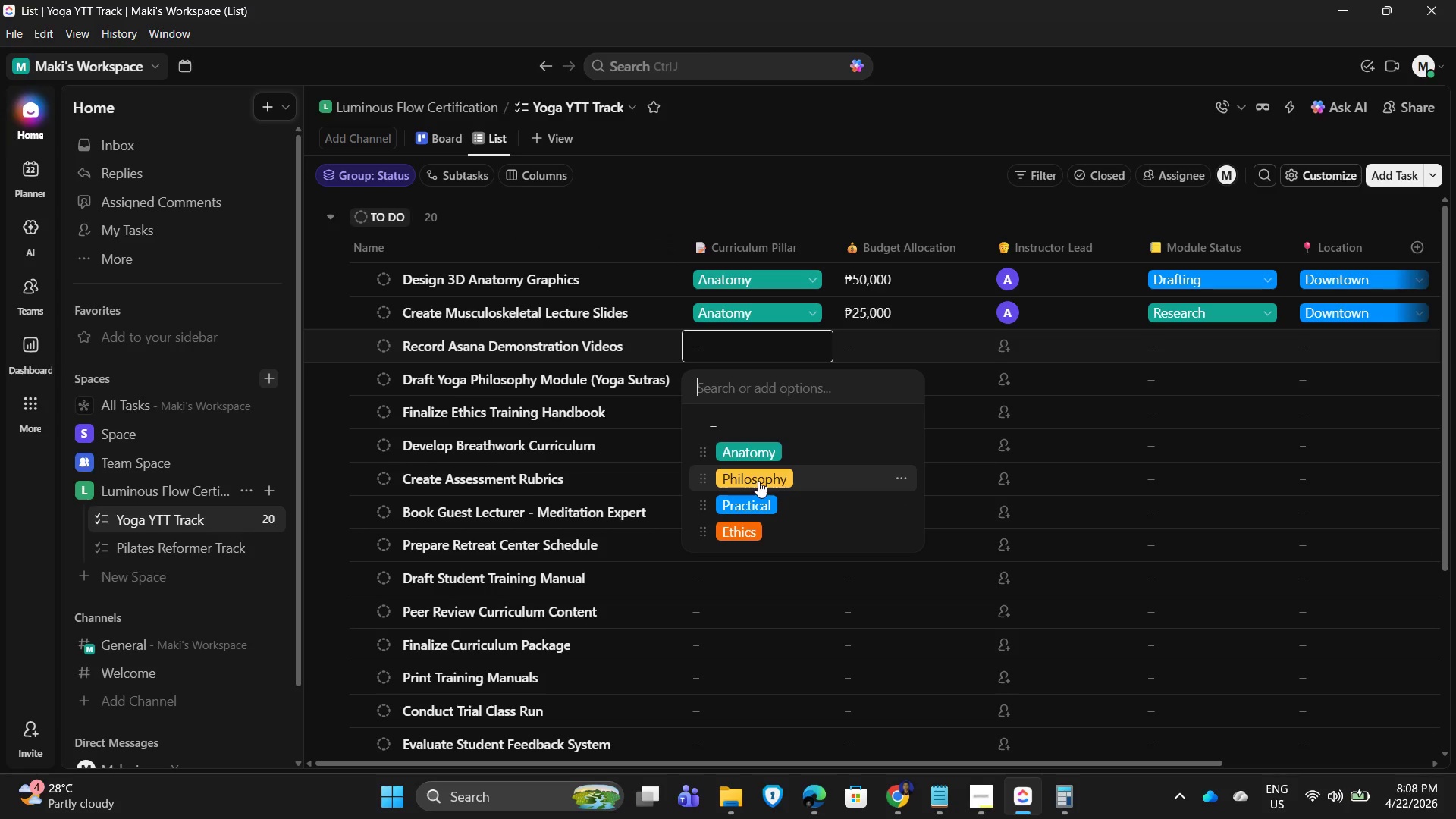 
left_click([754, 505])
 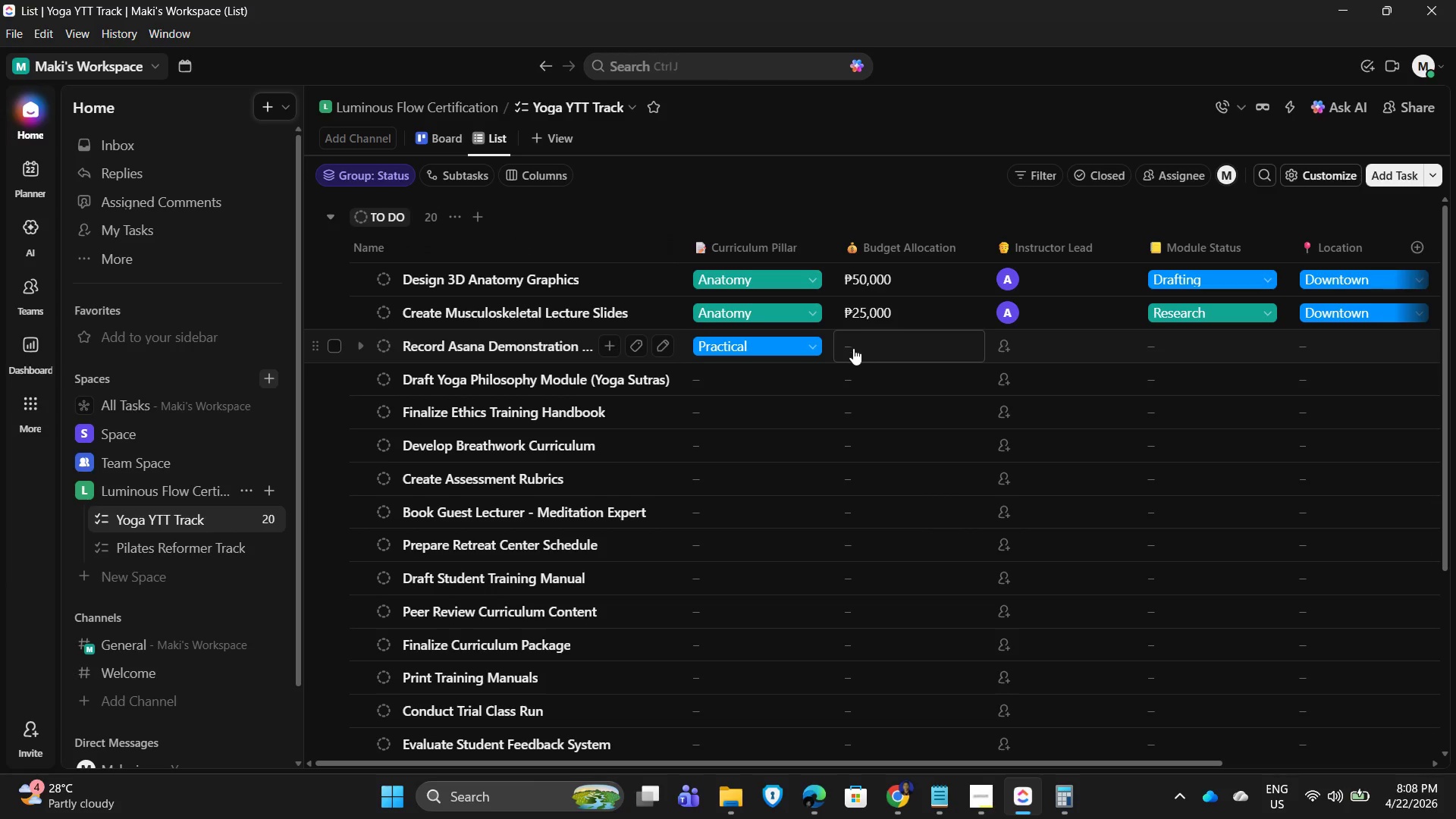 
left_click([855, 340])
 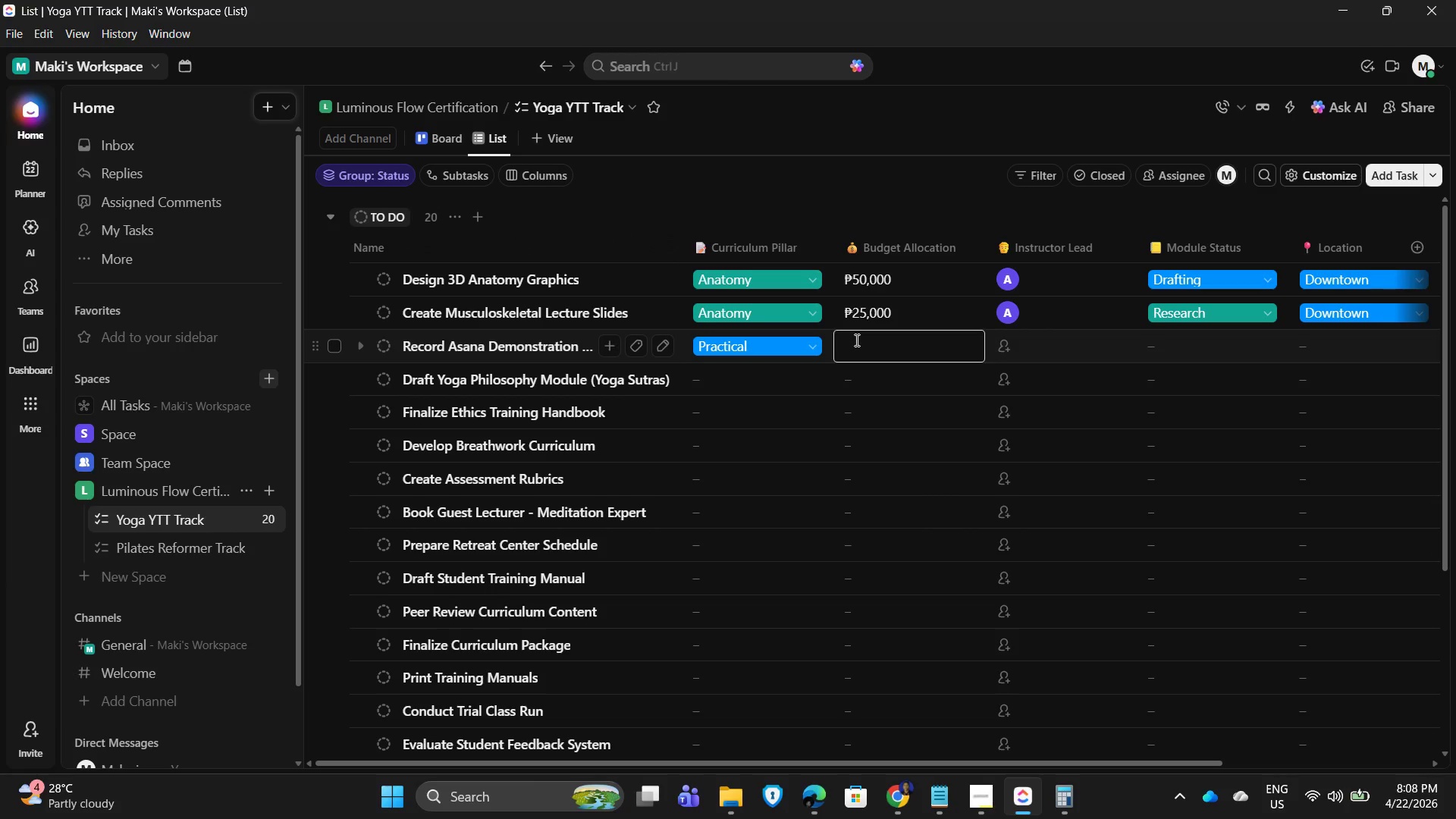 
key(Numpad4)
 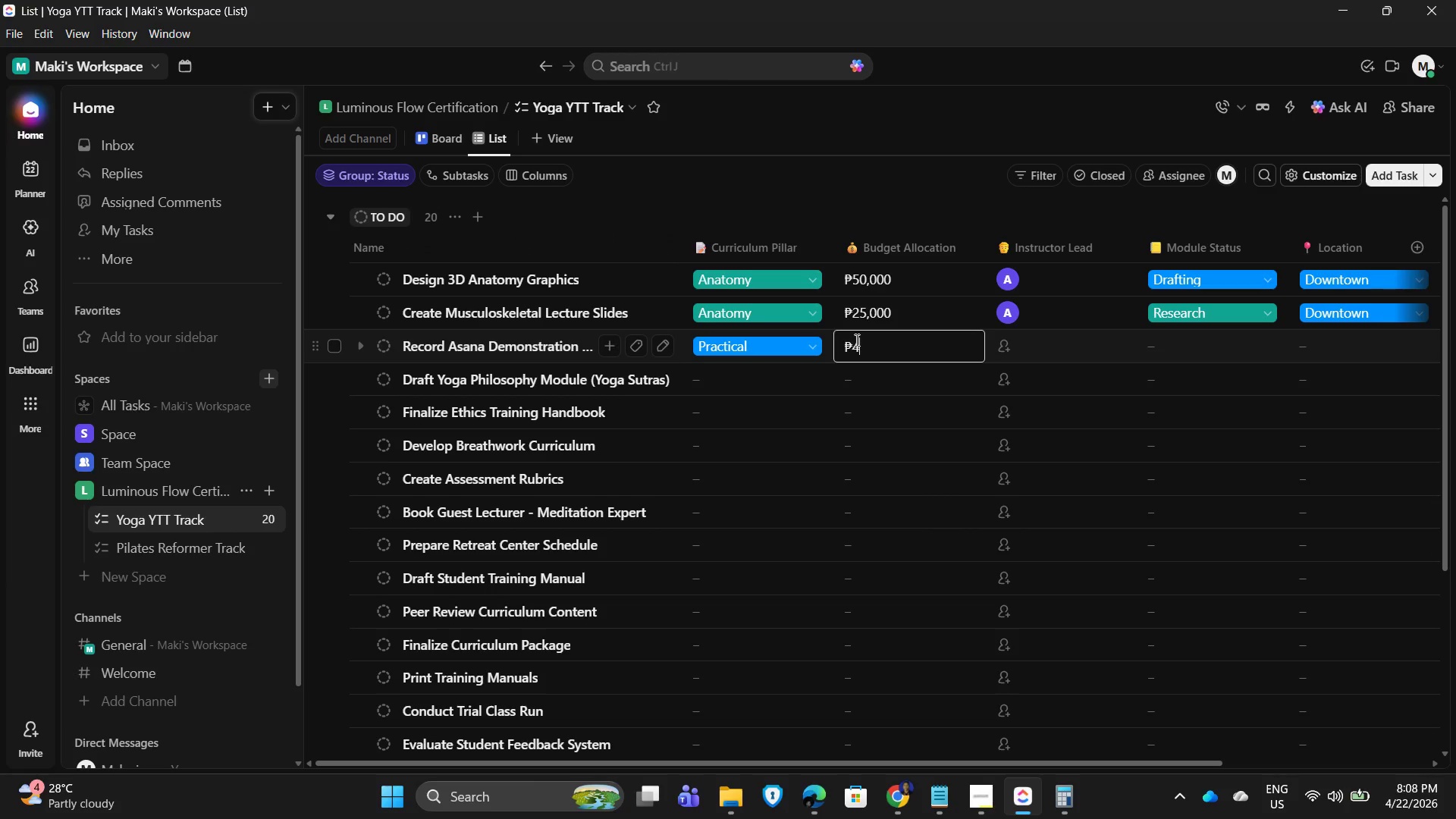 
key(Numpad0)
 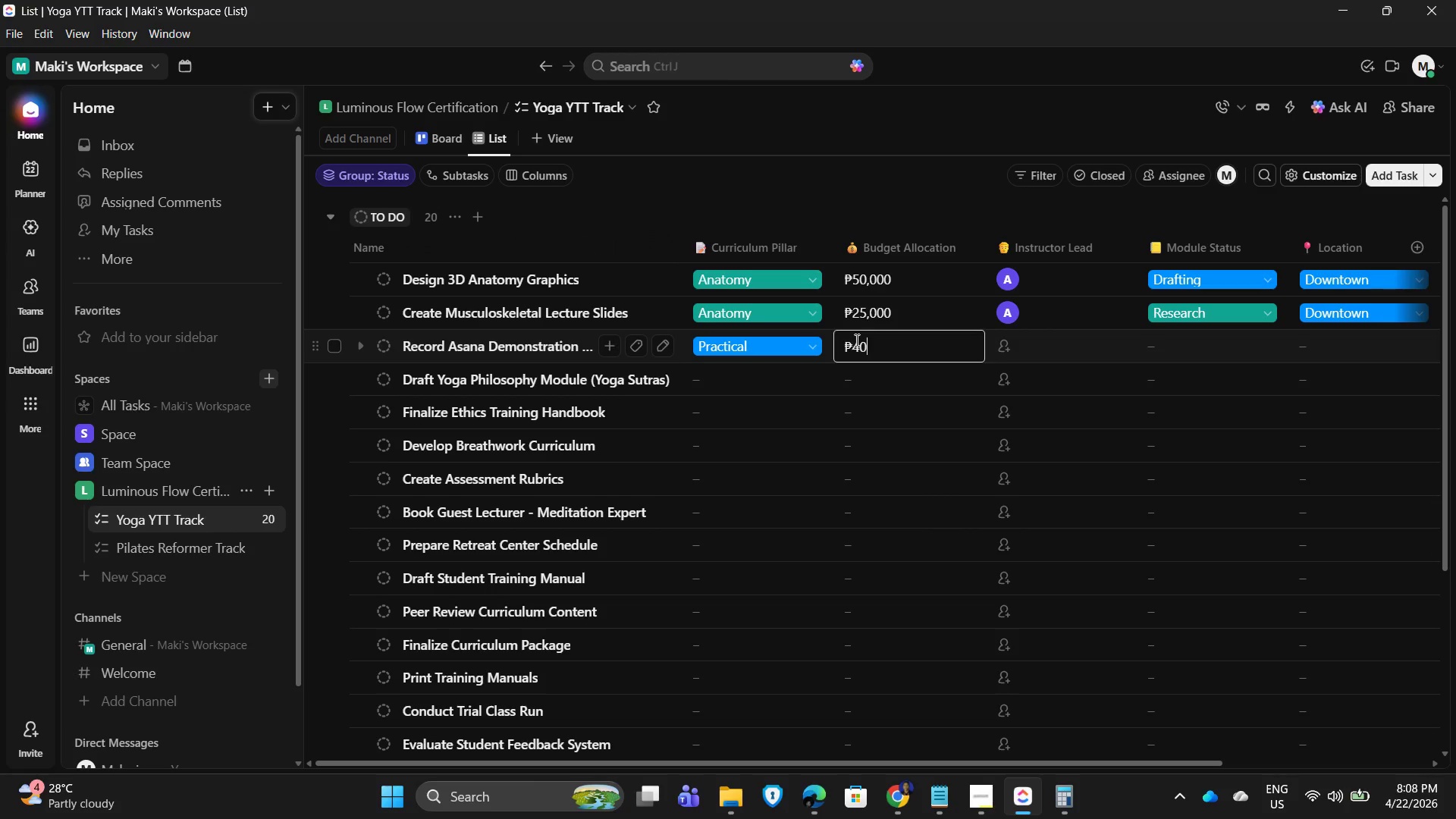 
key(Numpad0)
 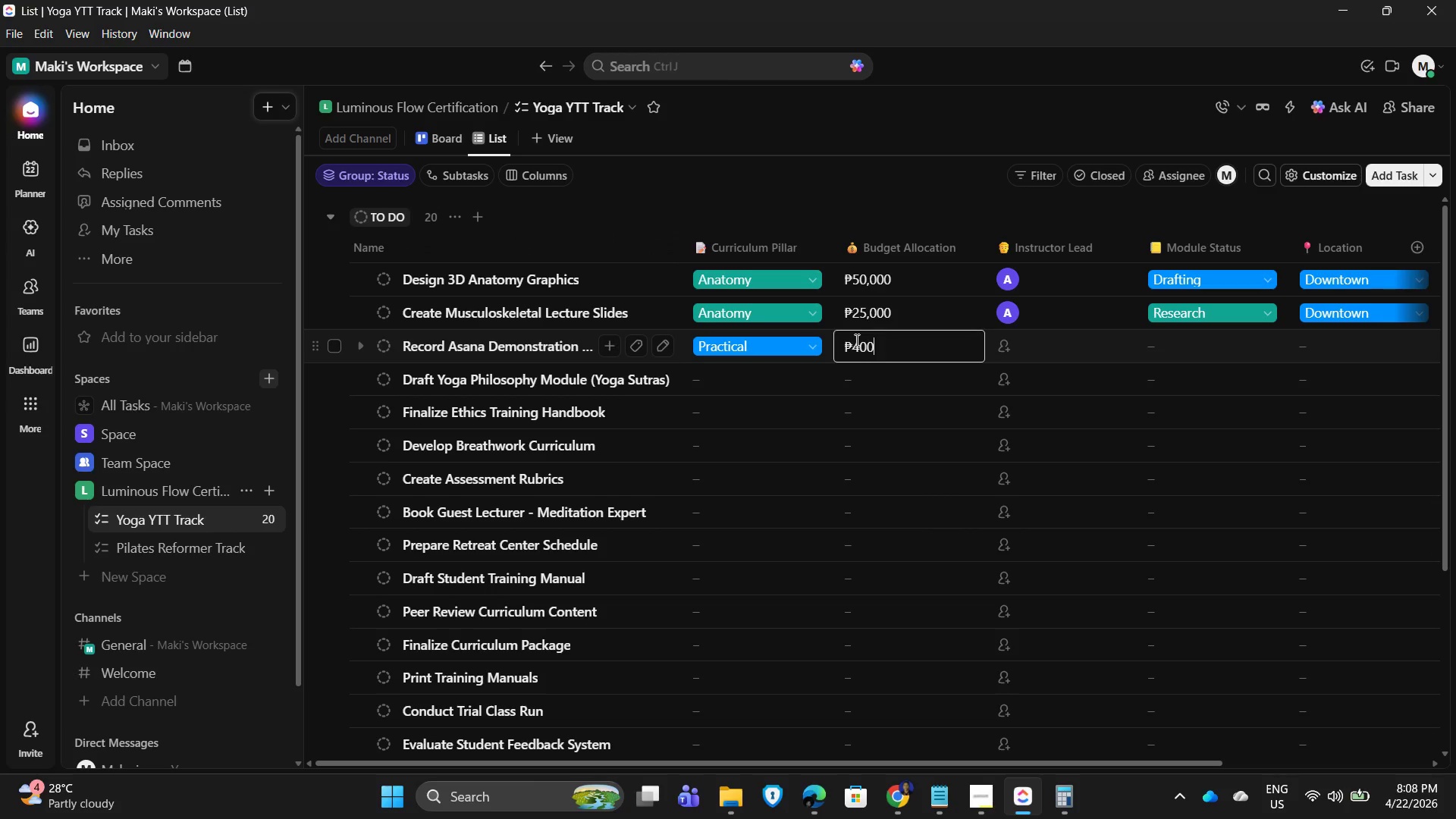 
key(Numpad0)
 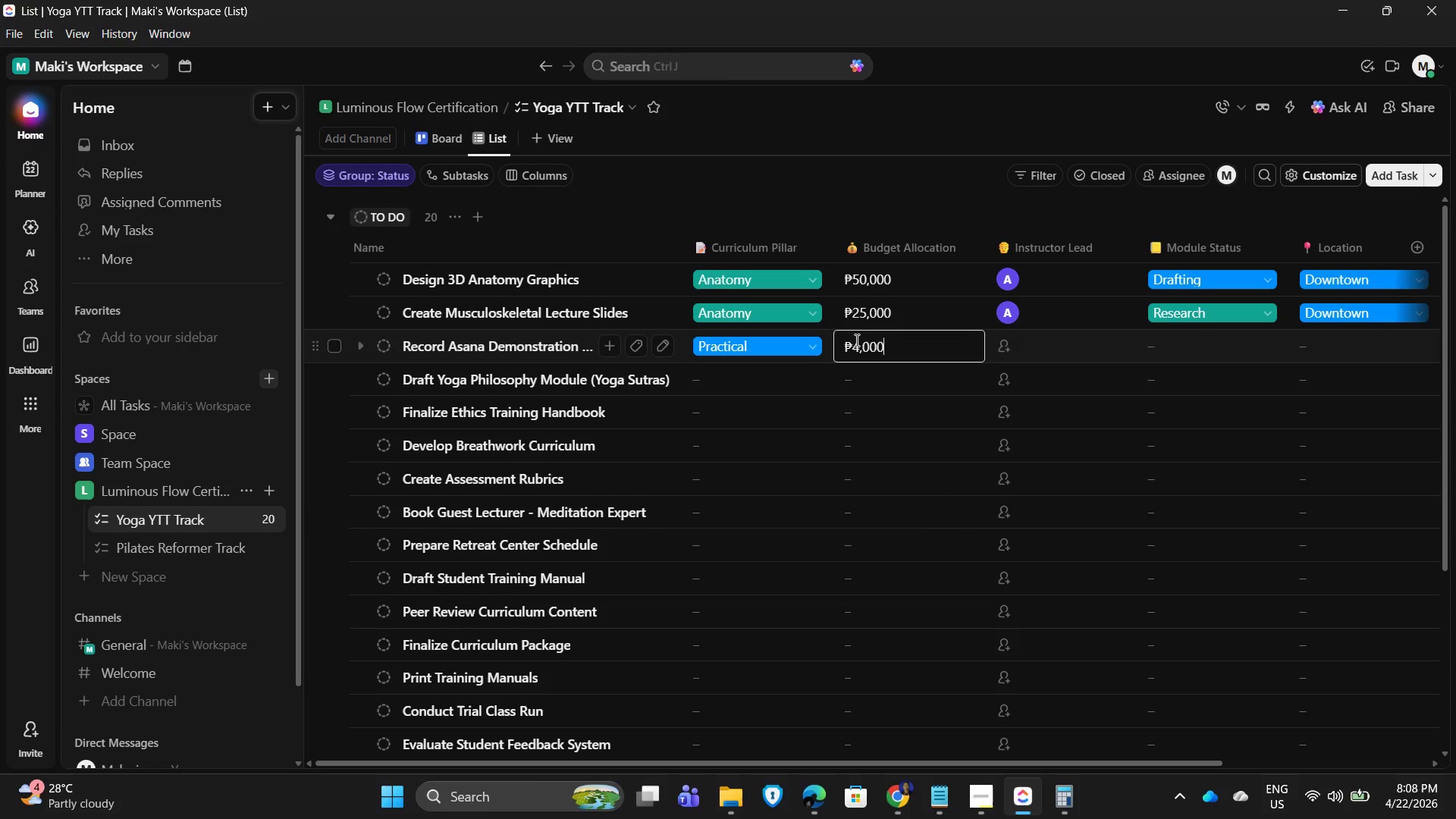 
key(Numpad0)
 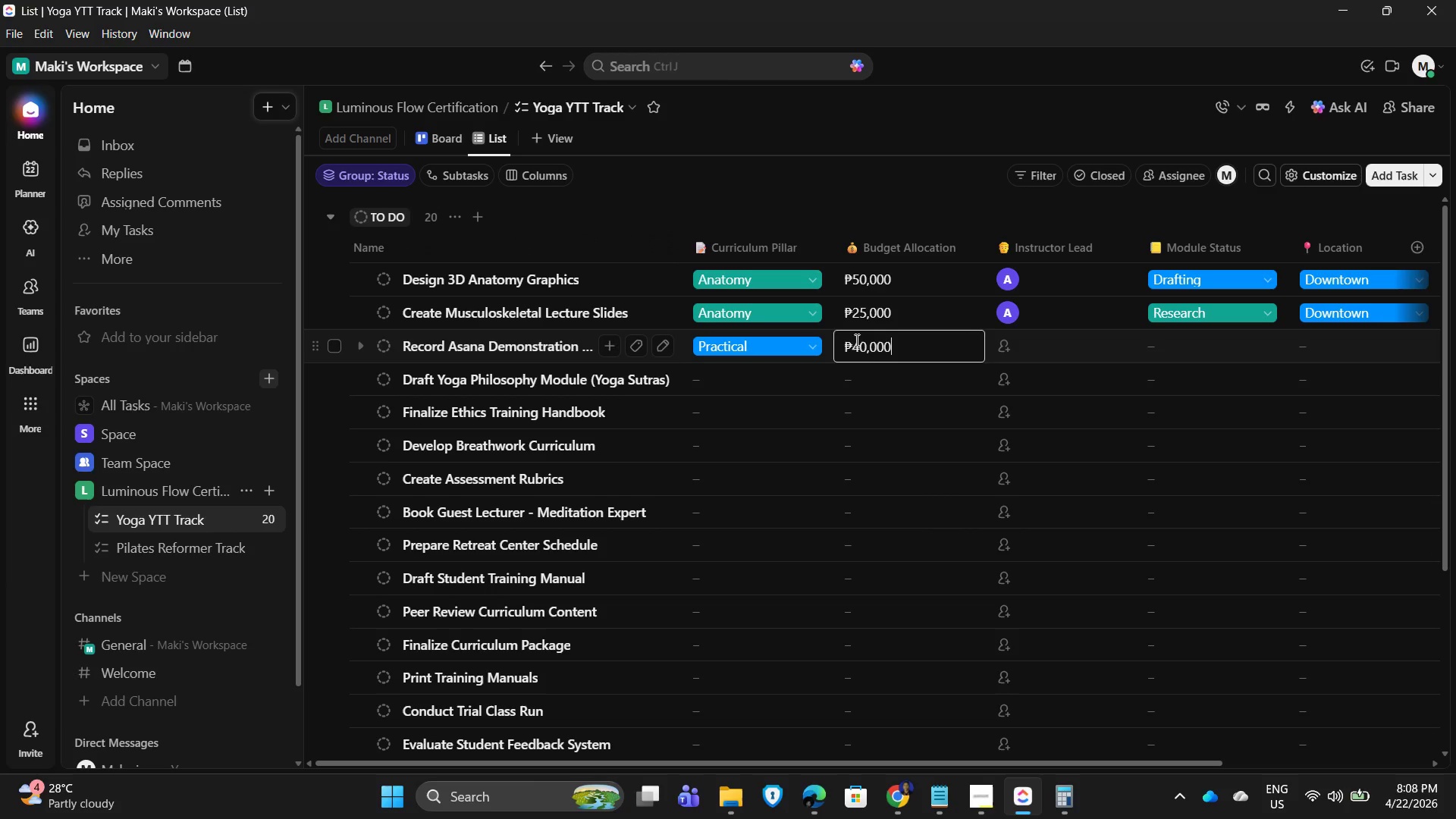 
key(NumpadEnter)
 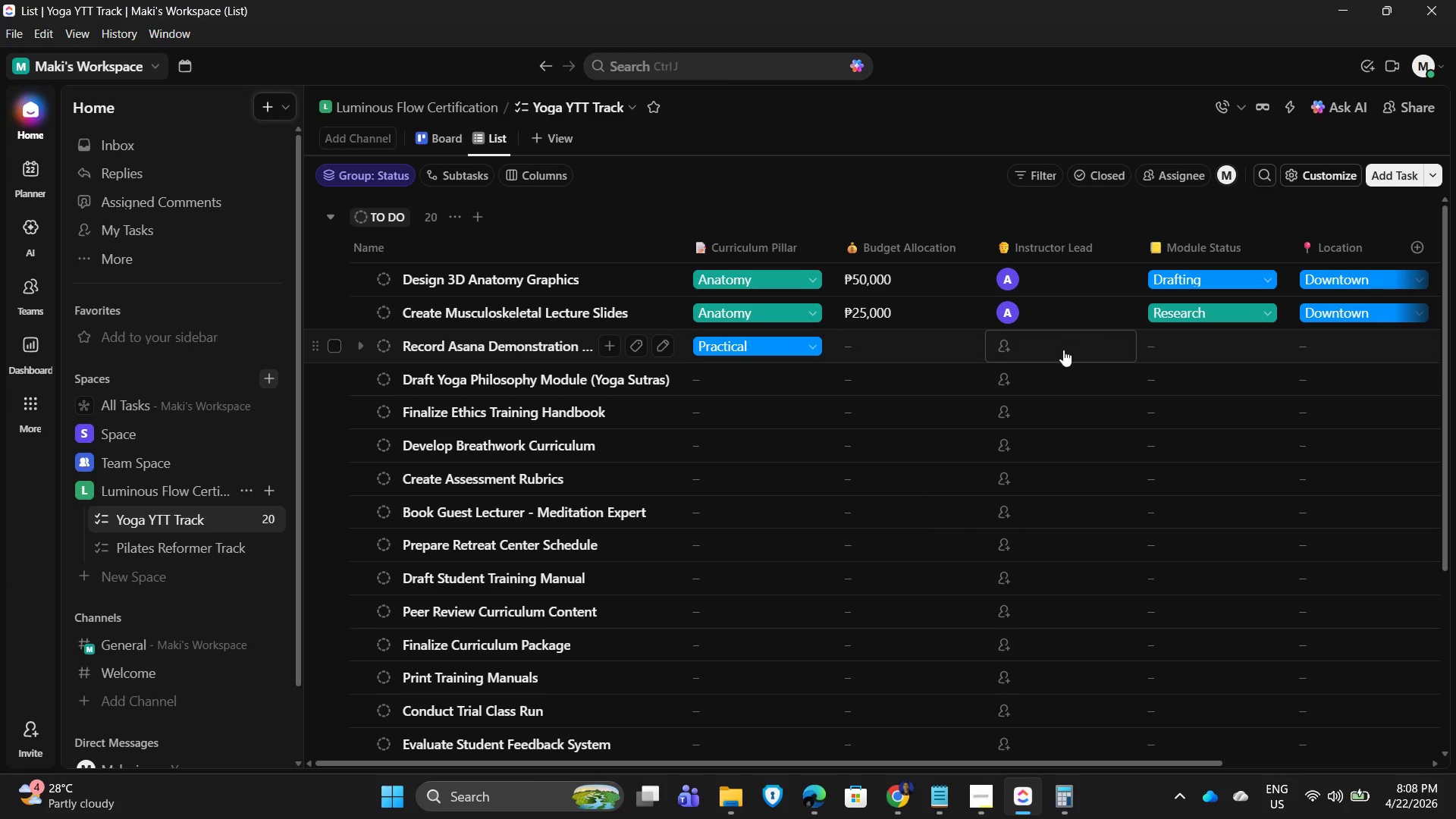 
left_click([1058, 348])
 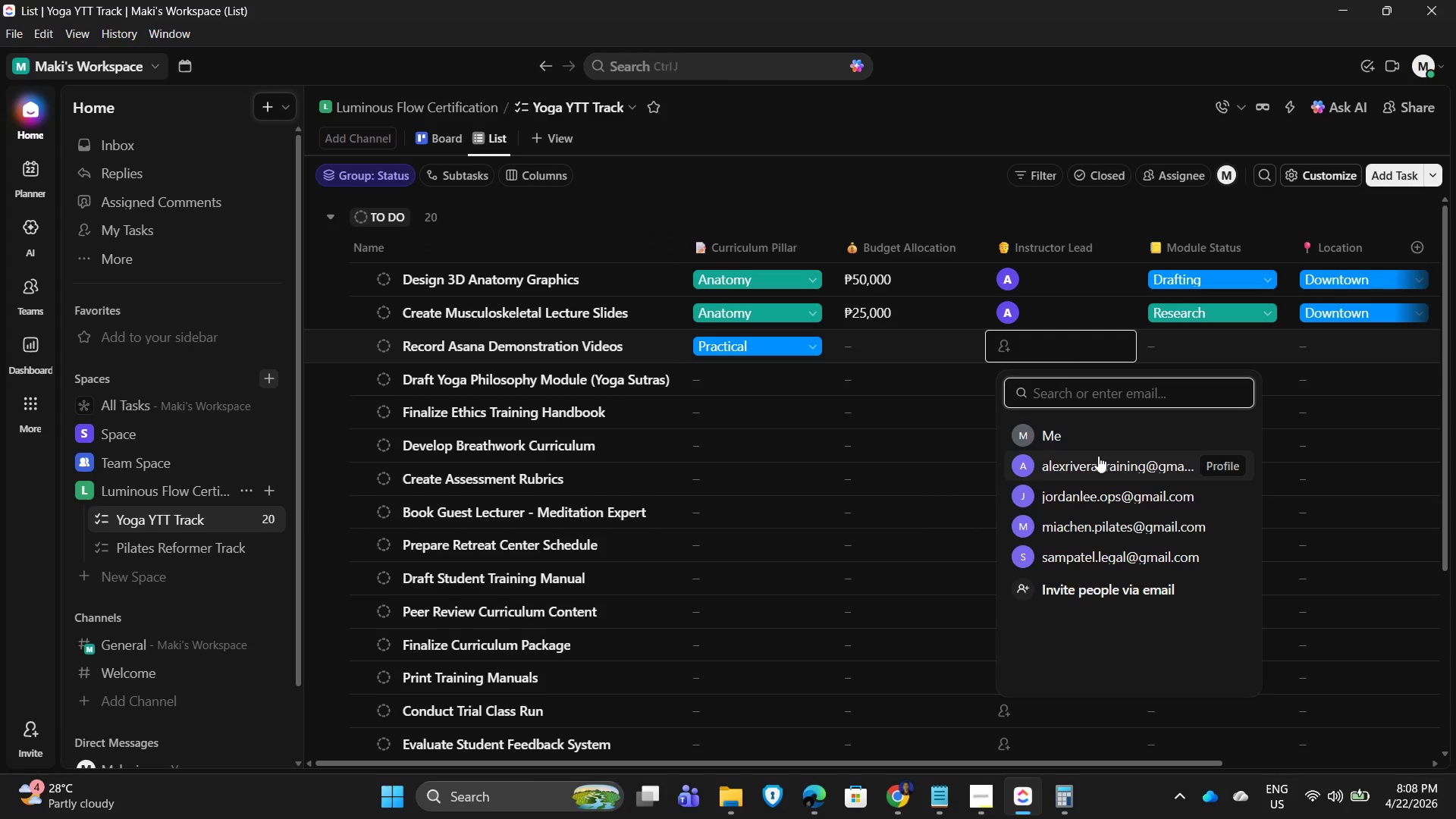 
left_click([1099, 457])
 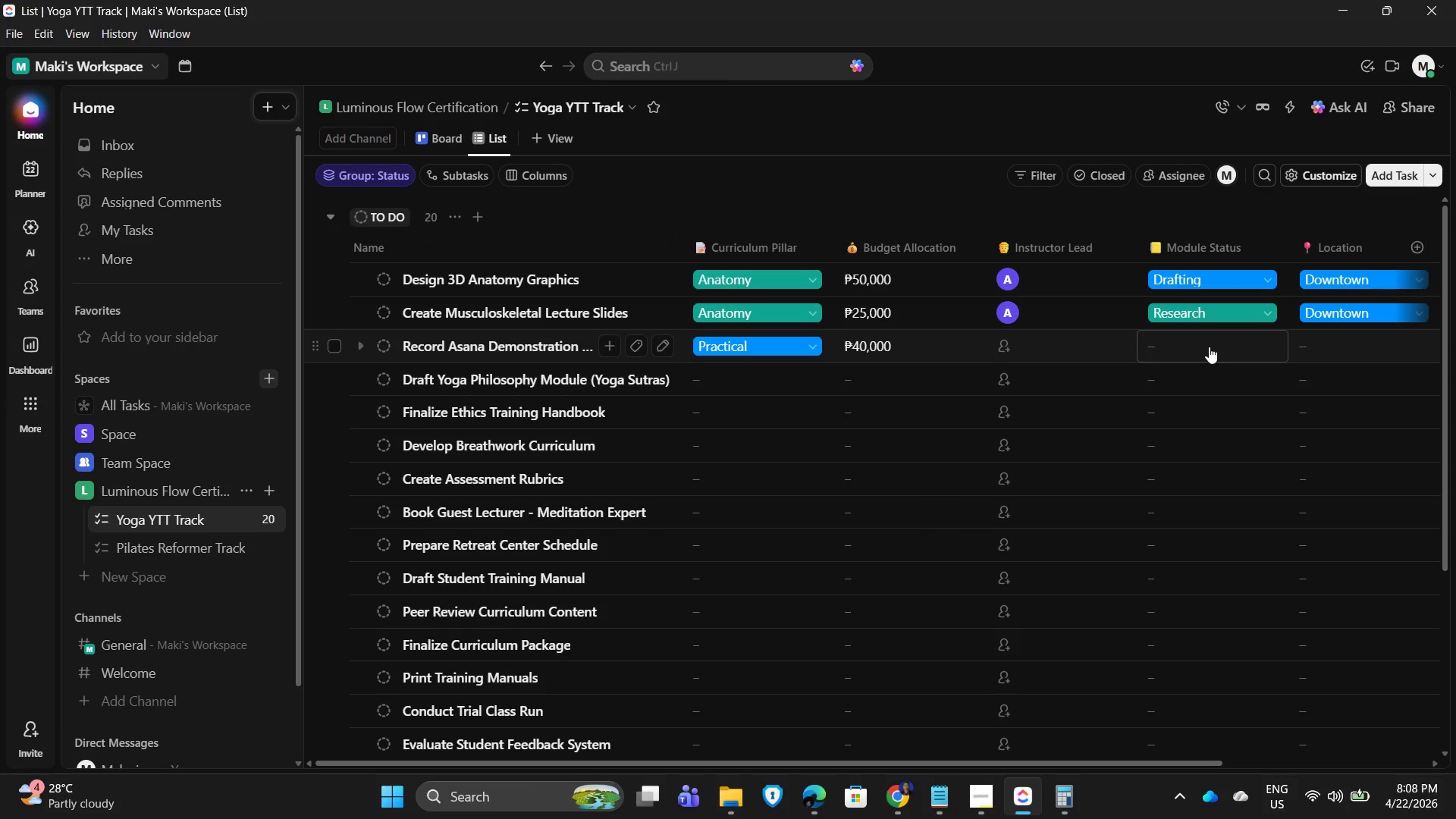 
left_click([1209, 347])
 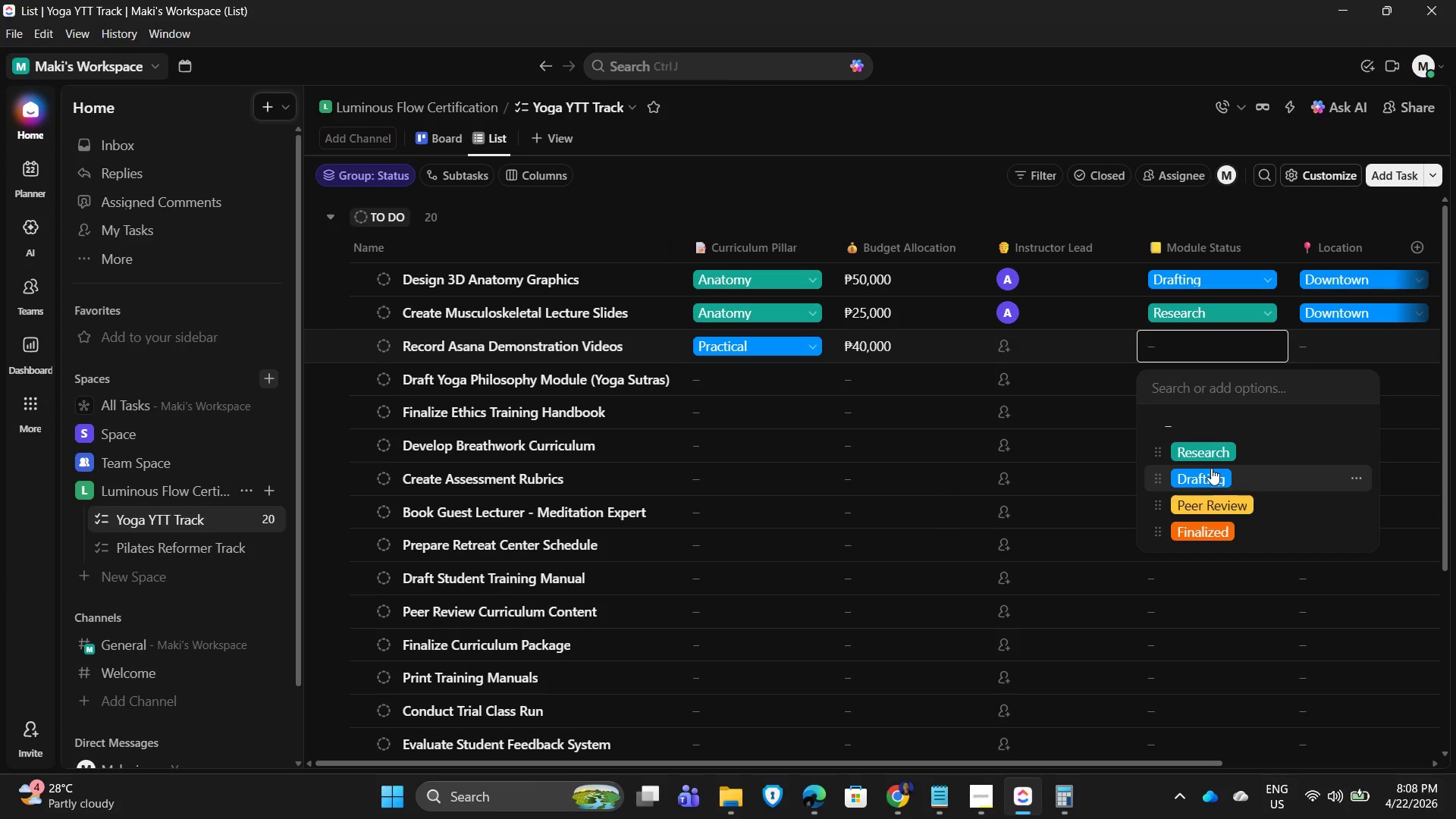 
left_click([1210, 470])
 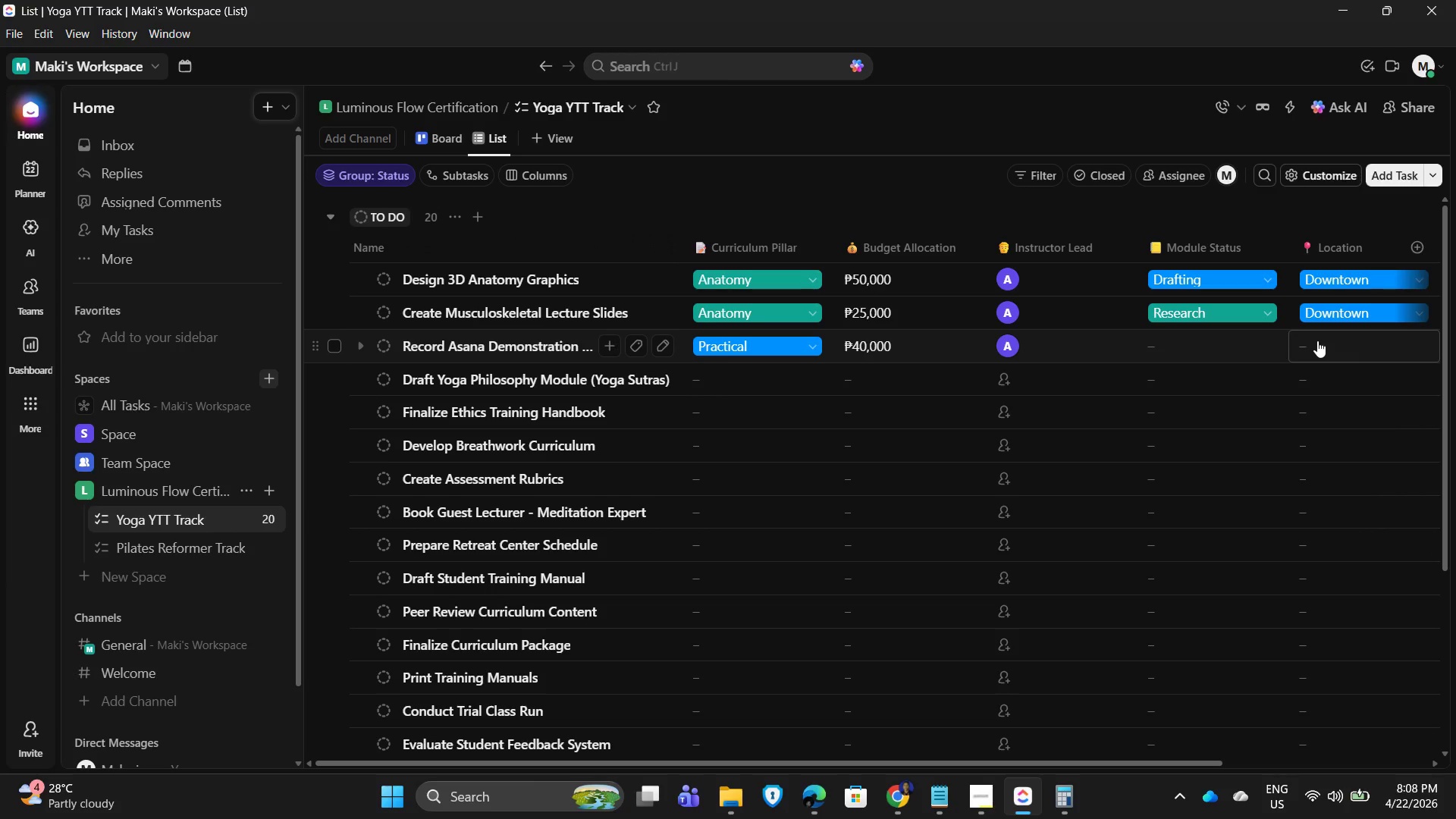 
left_click([1317, 340])
 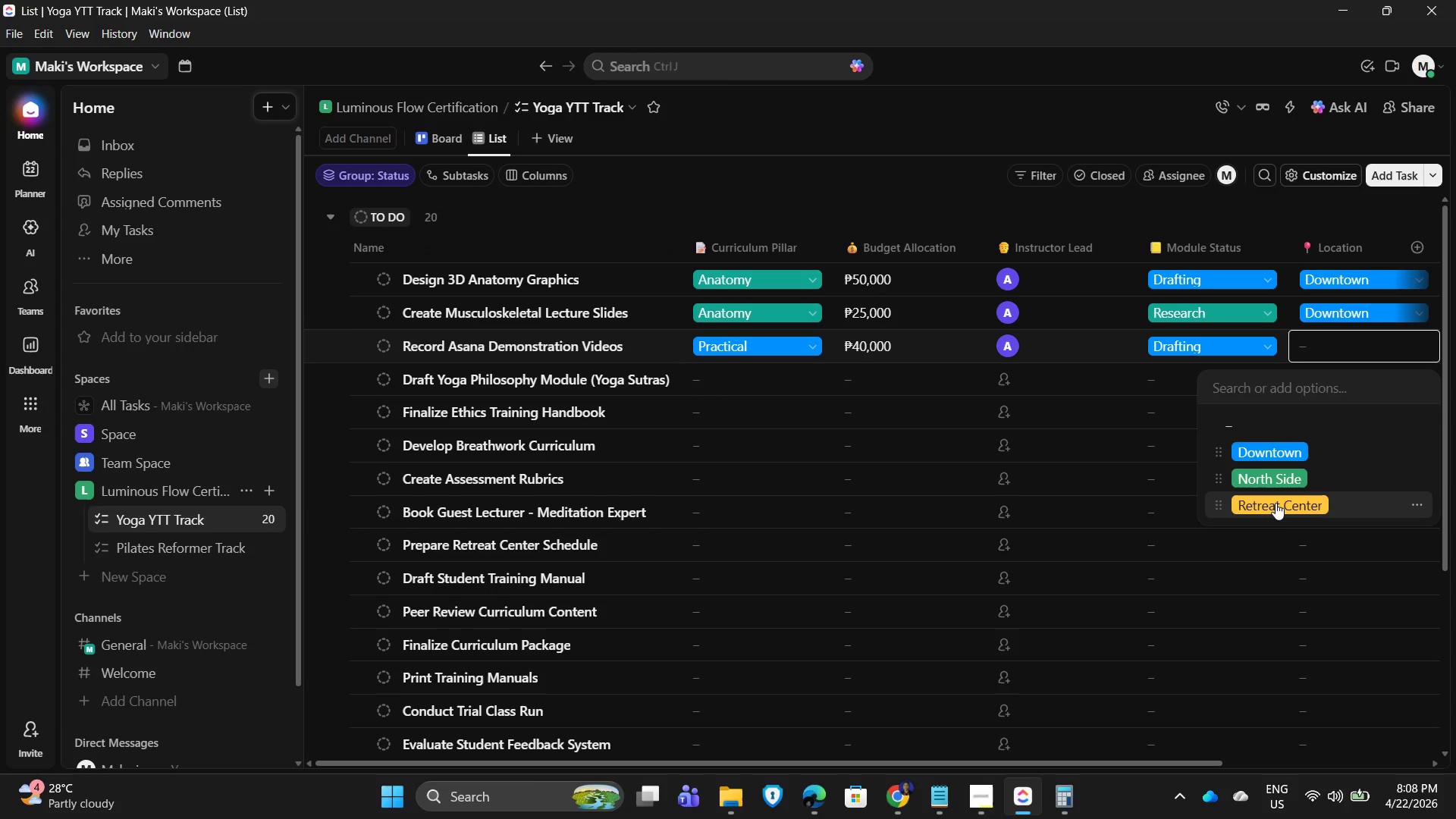 
left_click_drag(start_coordinate=[1143, 761], to_coordinate=[1273, 777])
 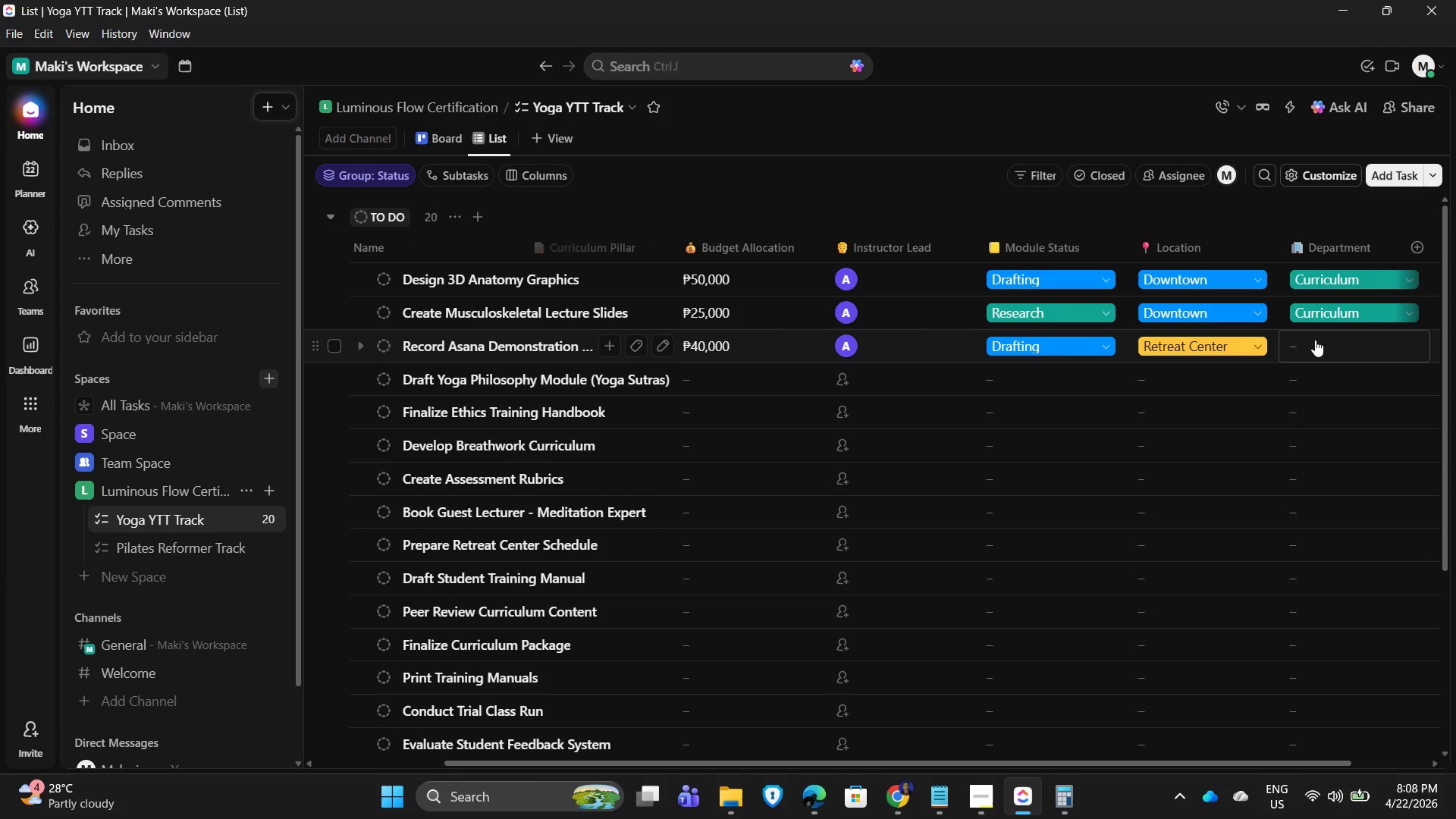 
left_click([1315, 340])
 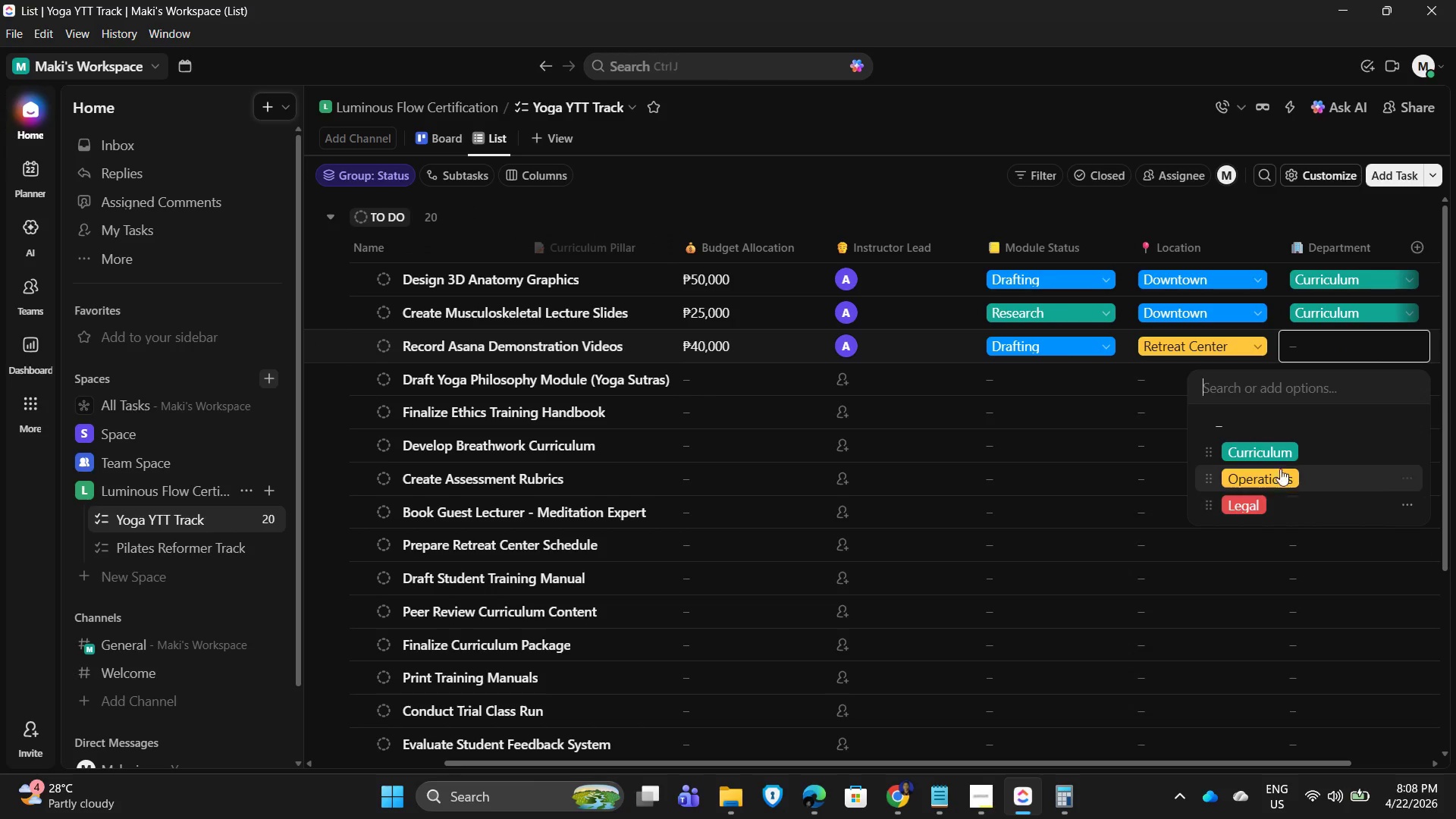 
left_click([1266, 450])
 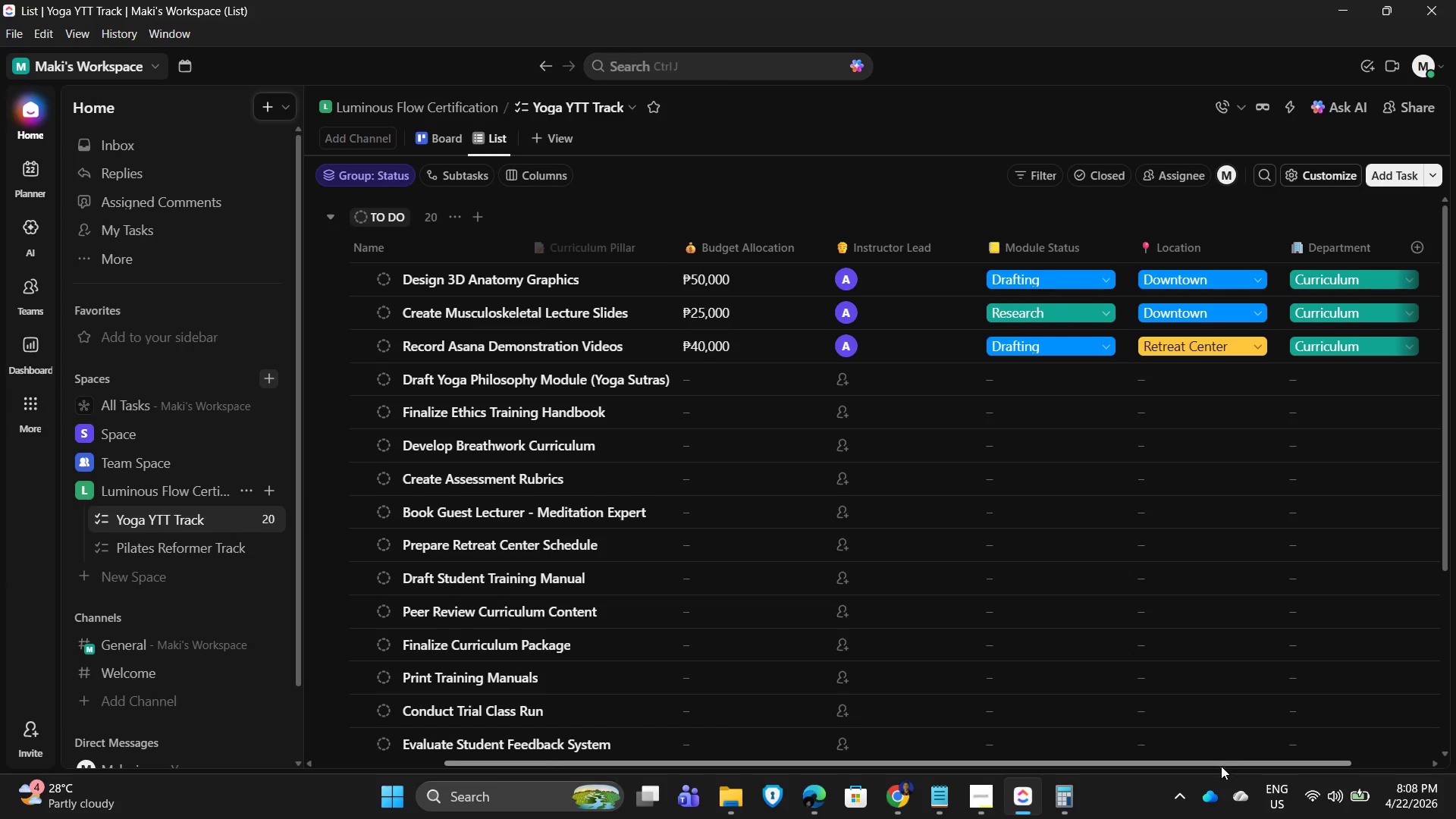 
left_click_drag(start_coordinate=[1228, 765], to_coordinate=[961, 746])
 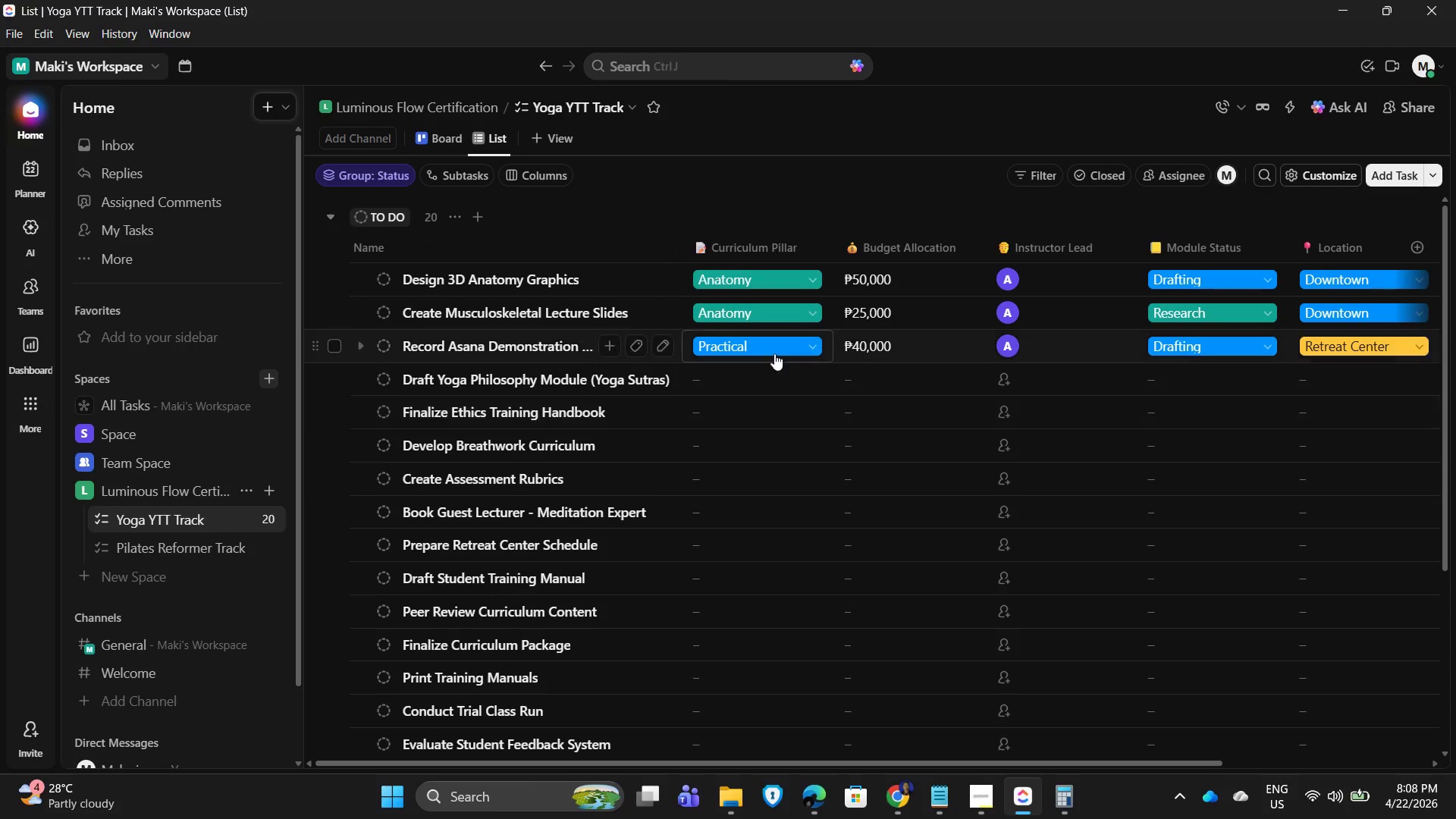 
mouse_move([754, 368])
 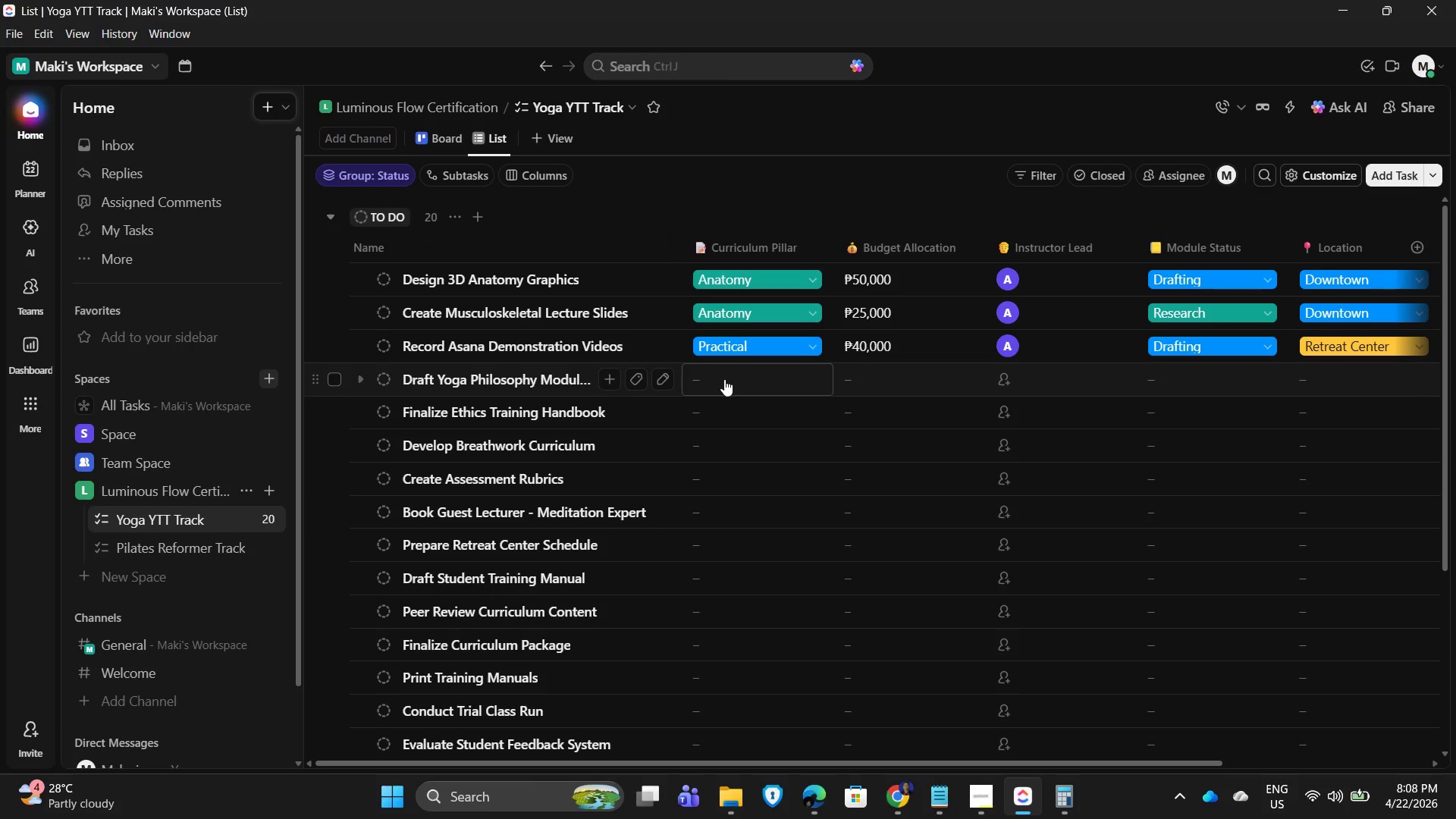 
left_click([724, 379])
 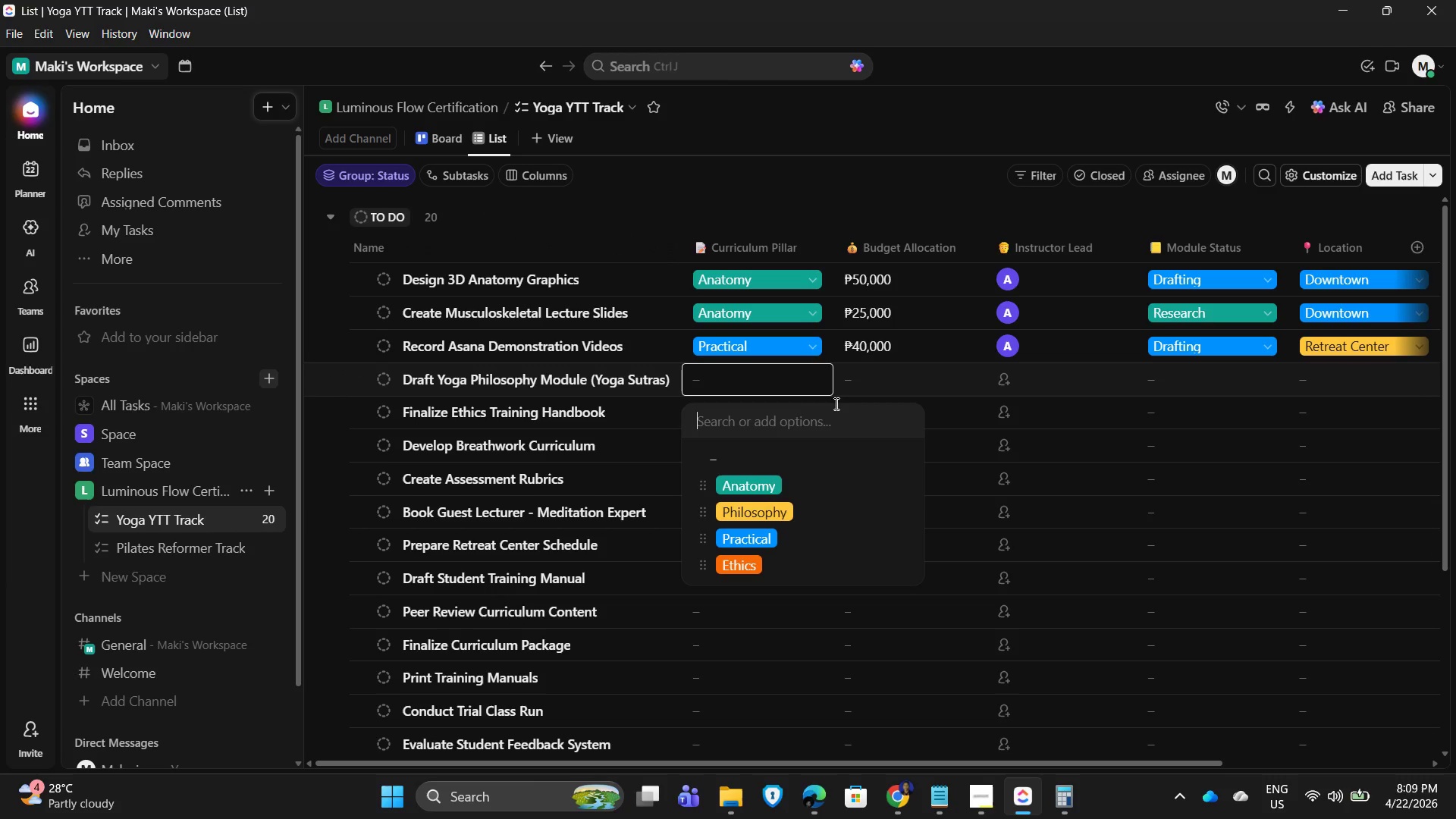 
wait(9.45)
 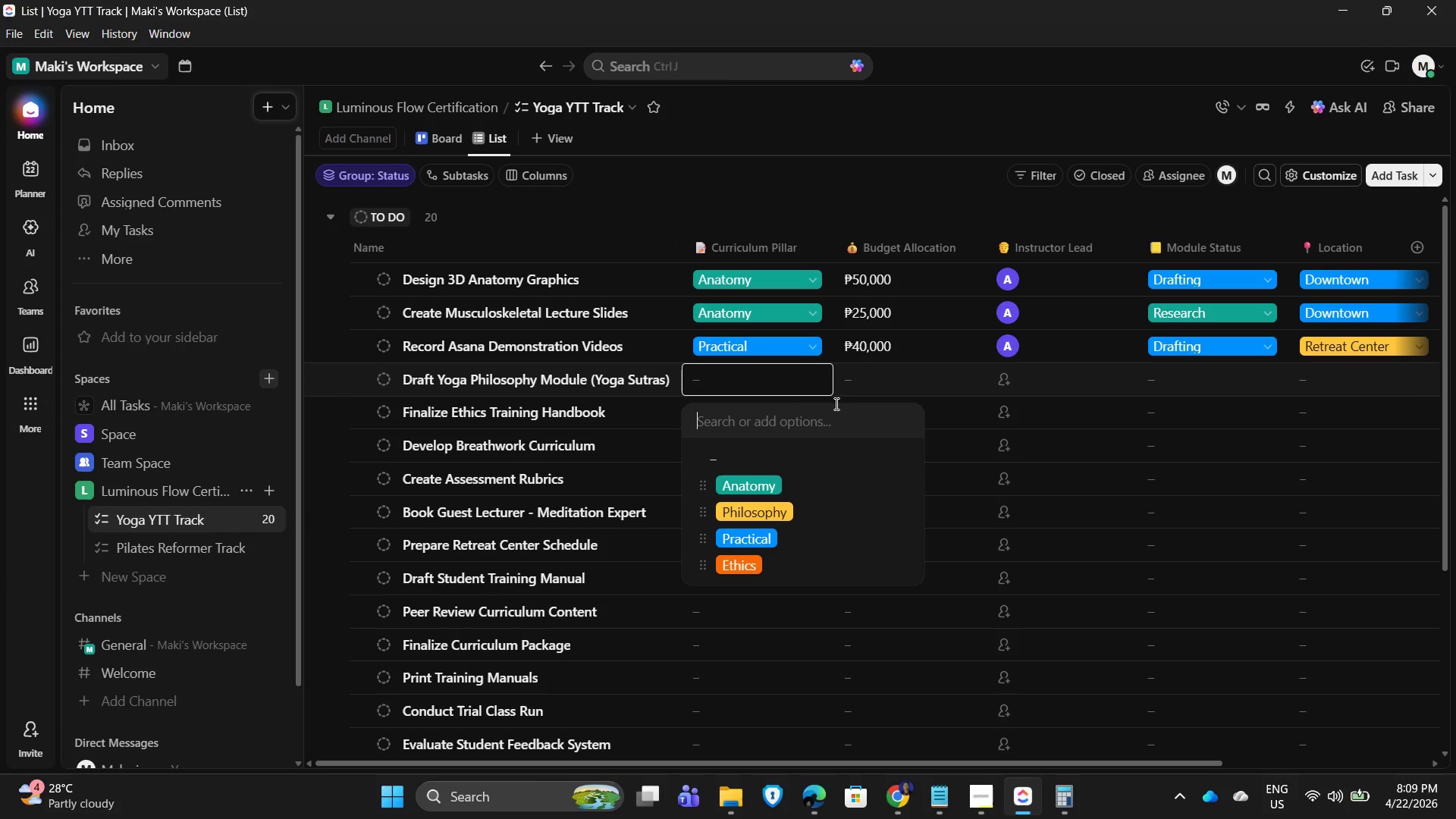 
left_click([770, 504])
 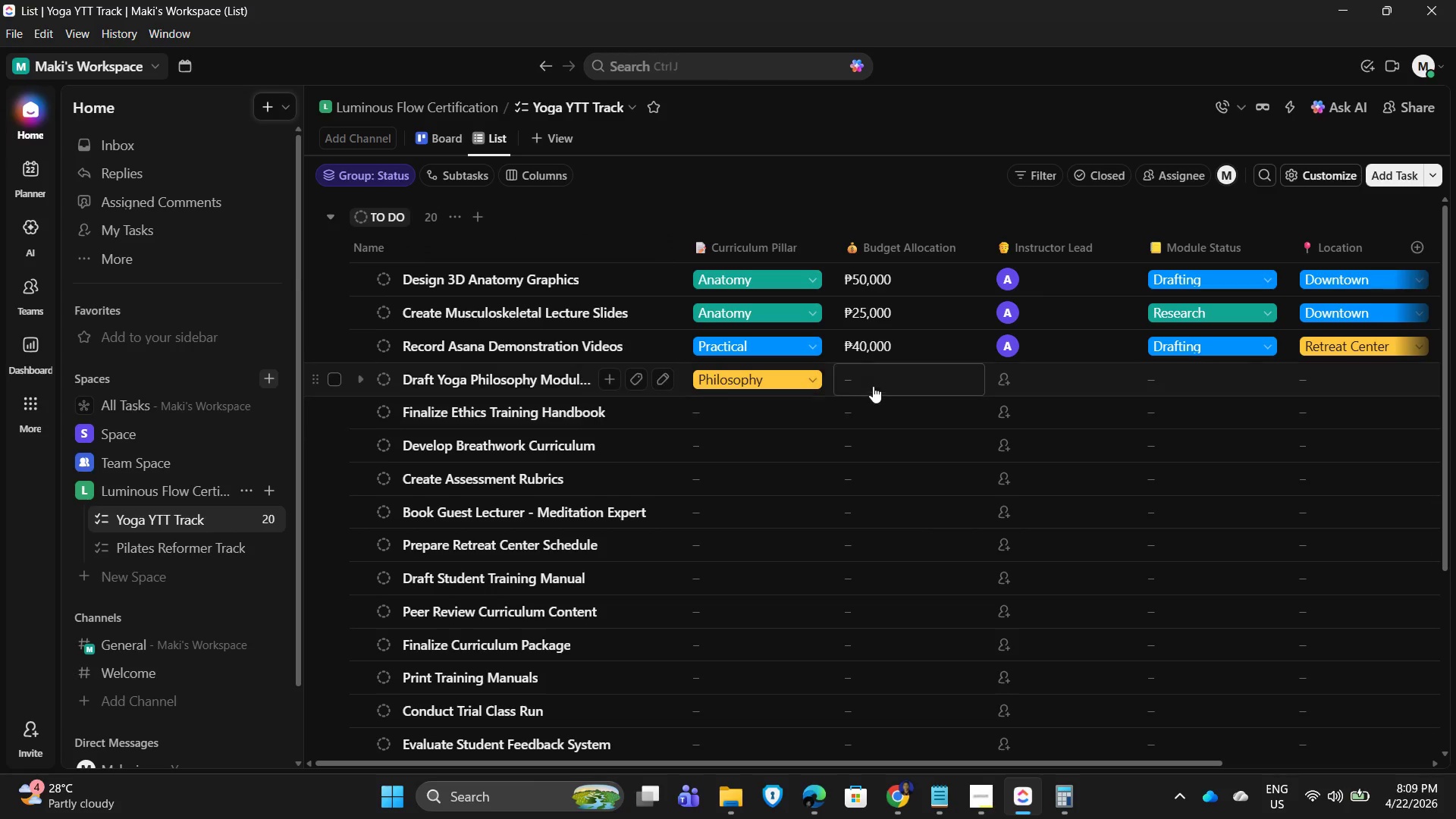 
left_click([873, 384])
 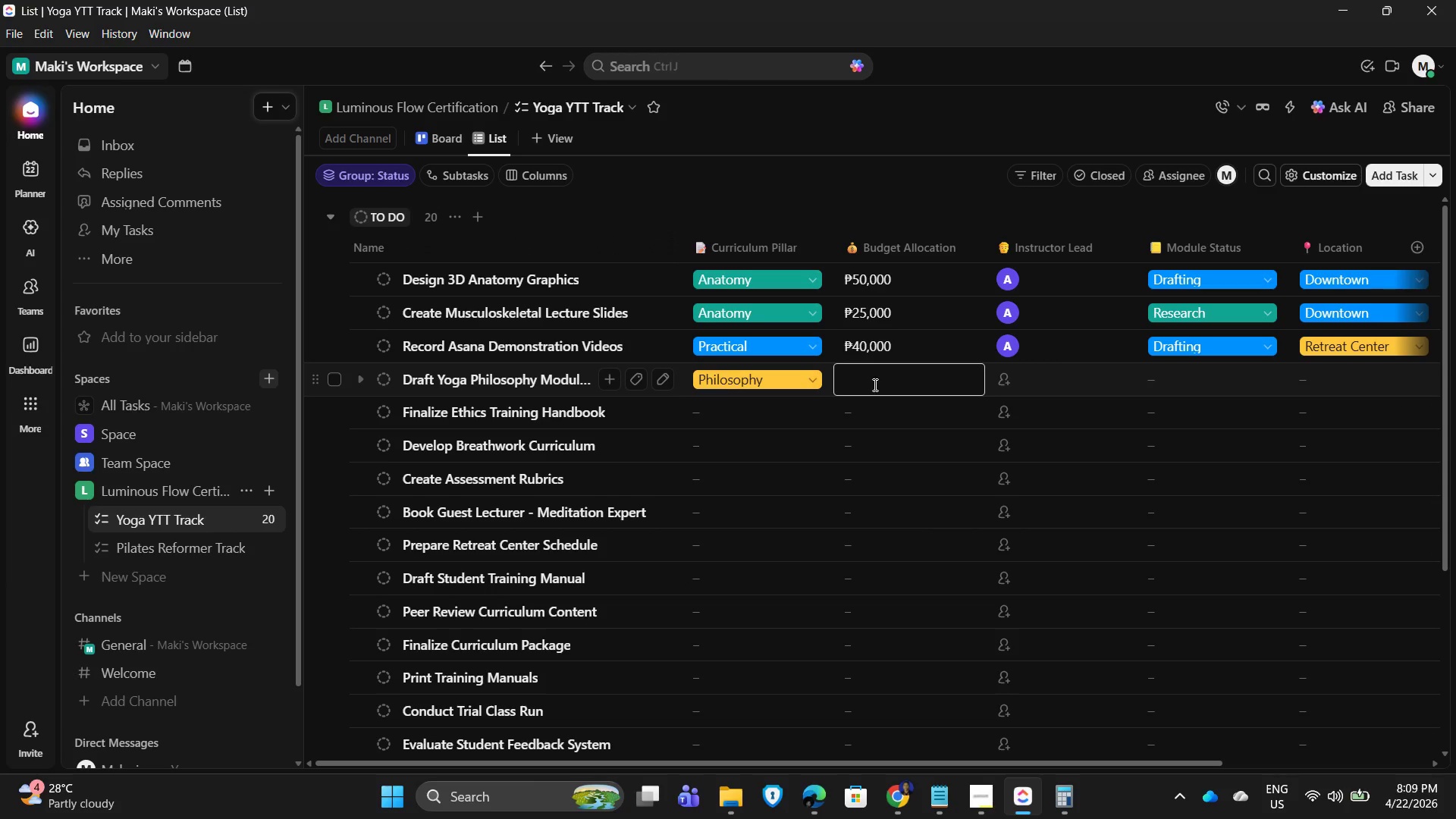 
key(Numpad2)
 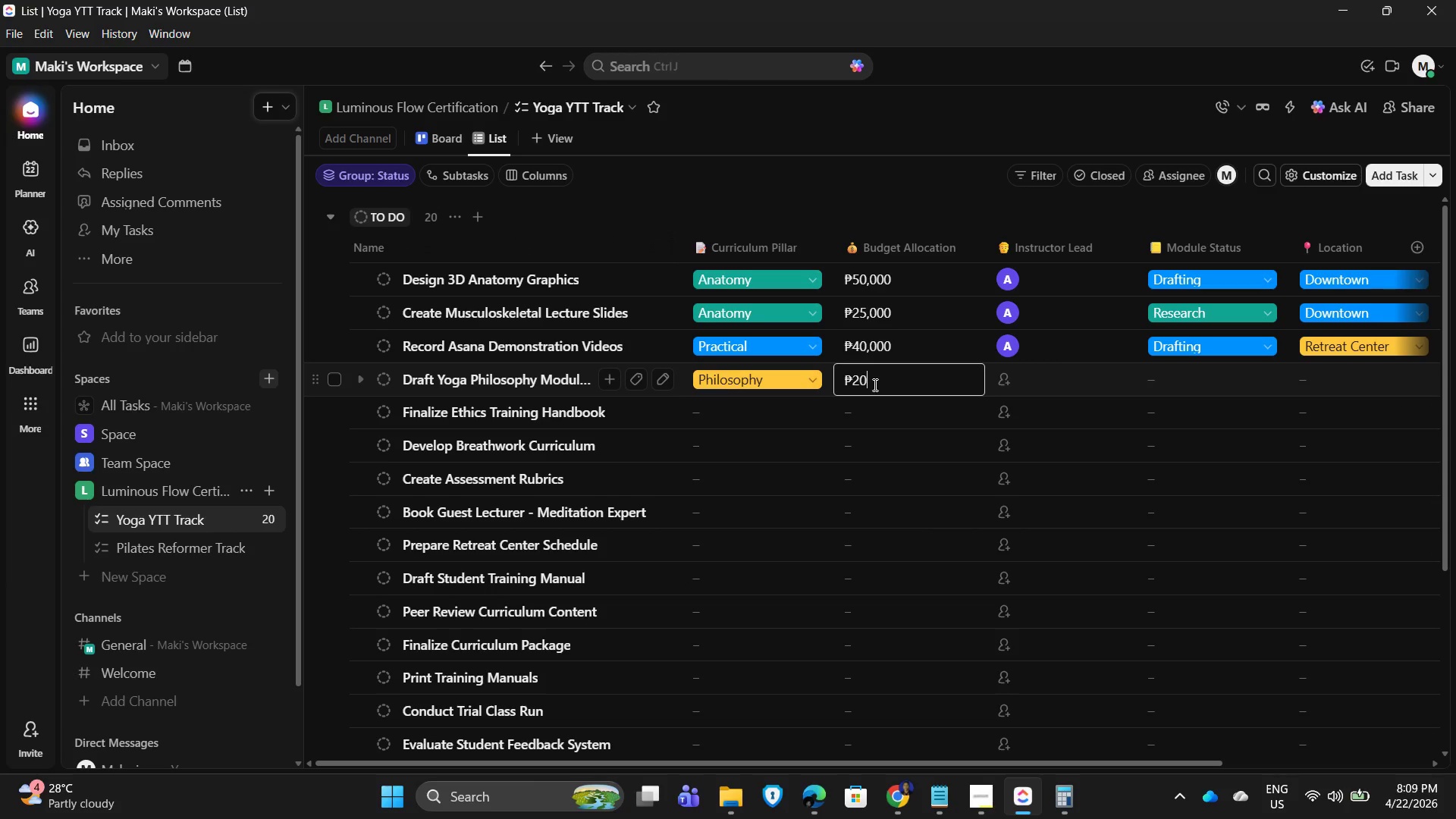 
key(Numpad0)
 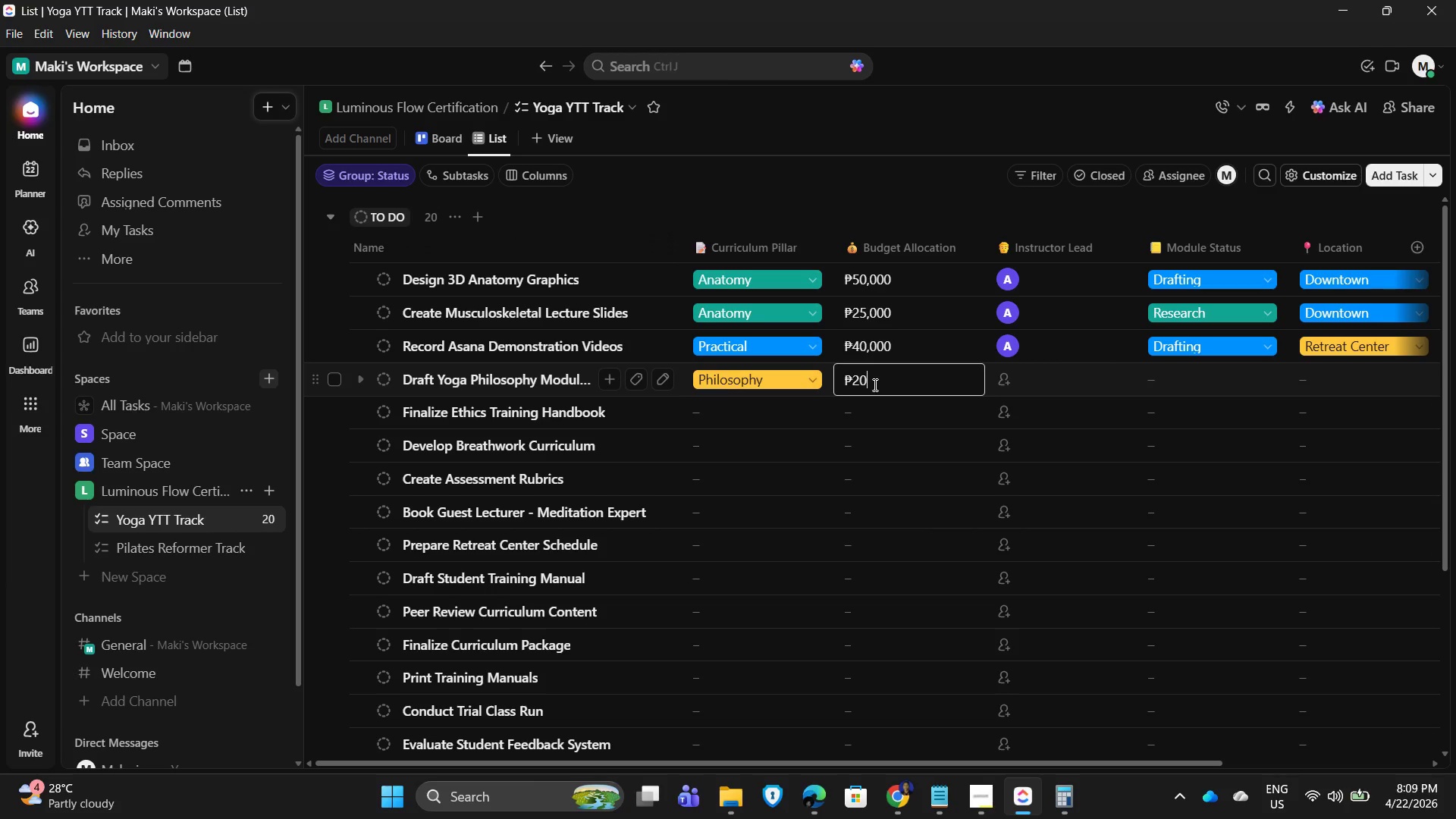 
key(Numpad0)
 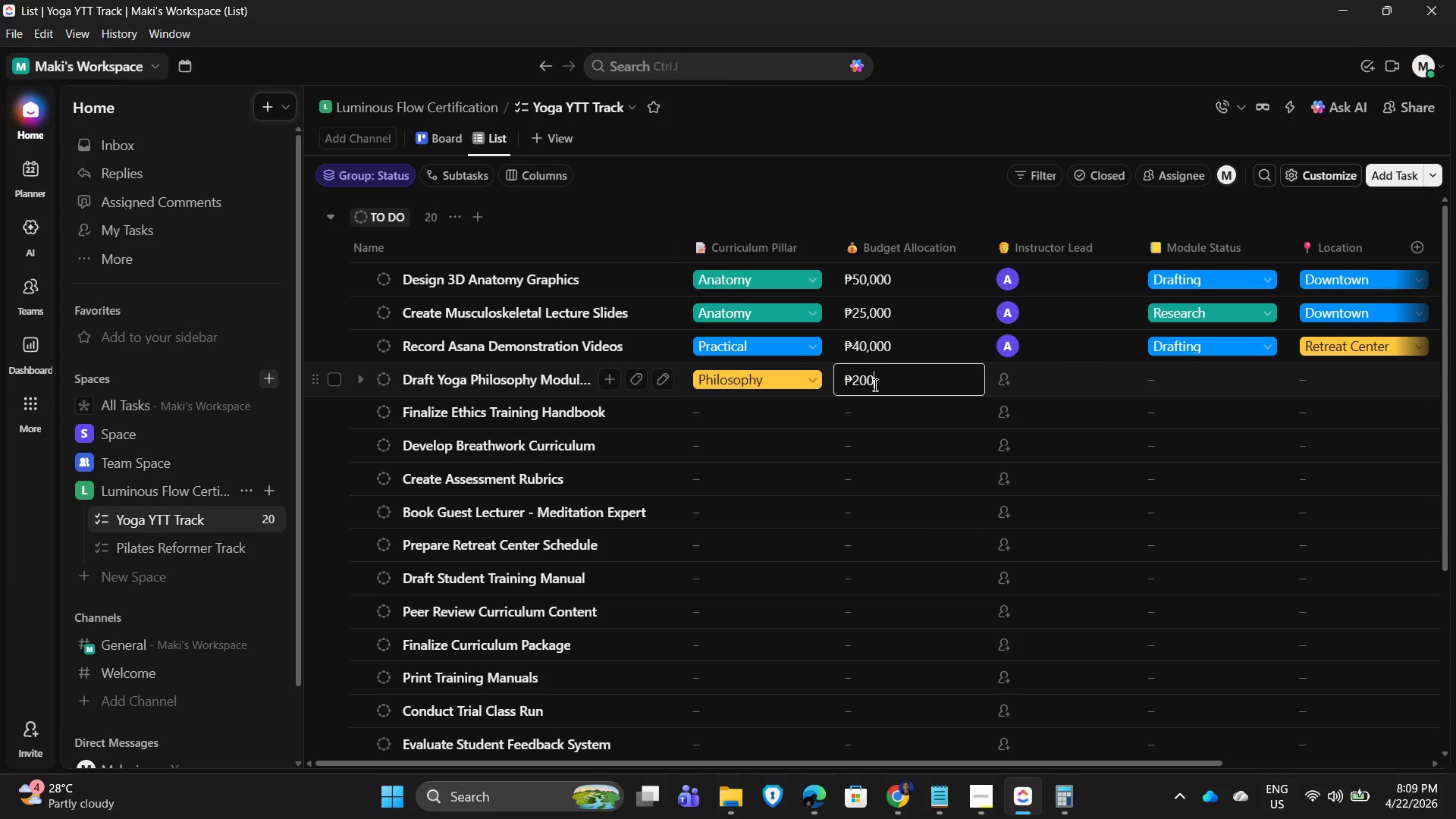 
key(Numpad0)
 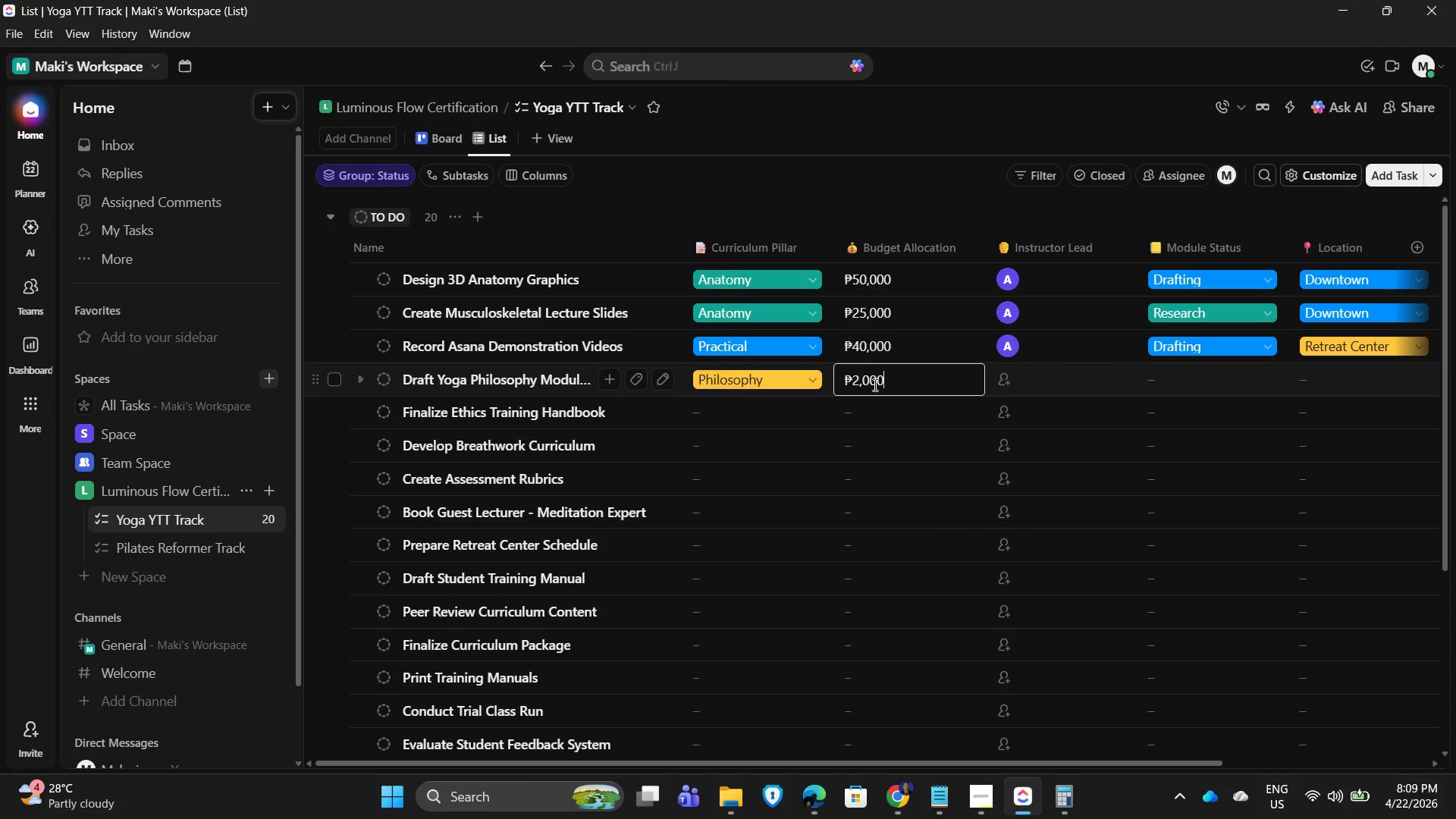 
key(NumpadEnter)
 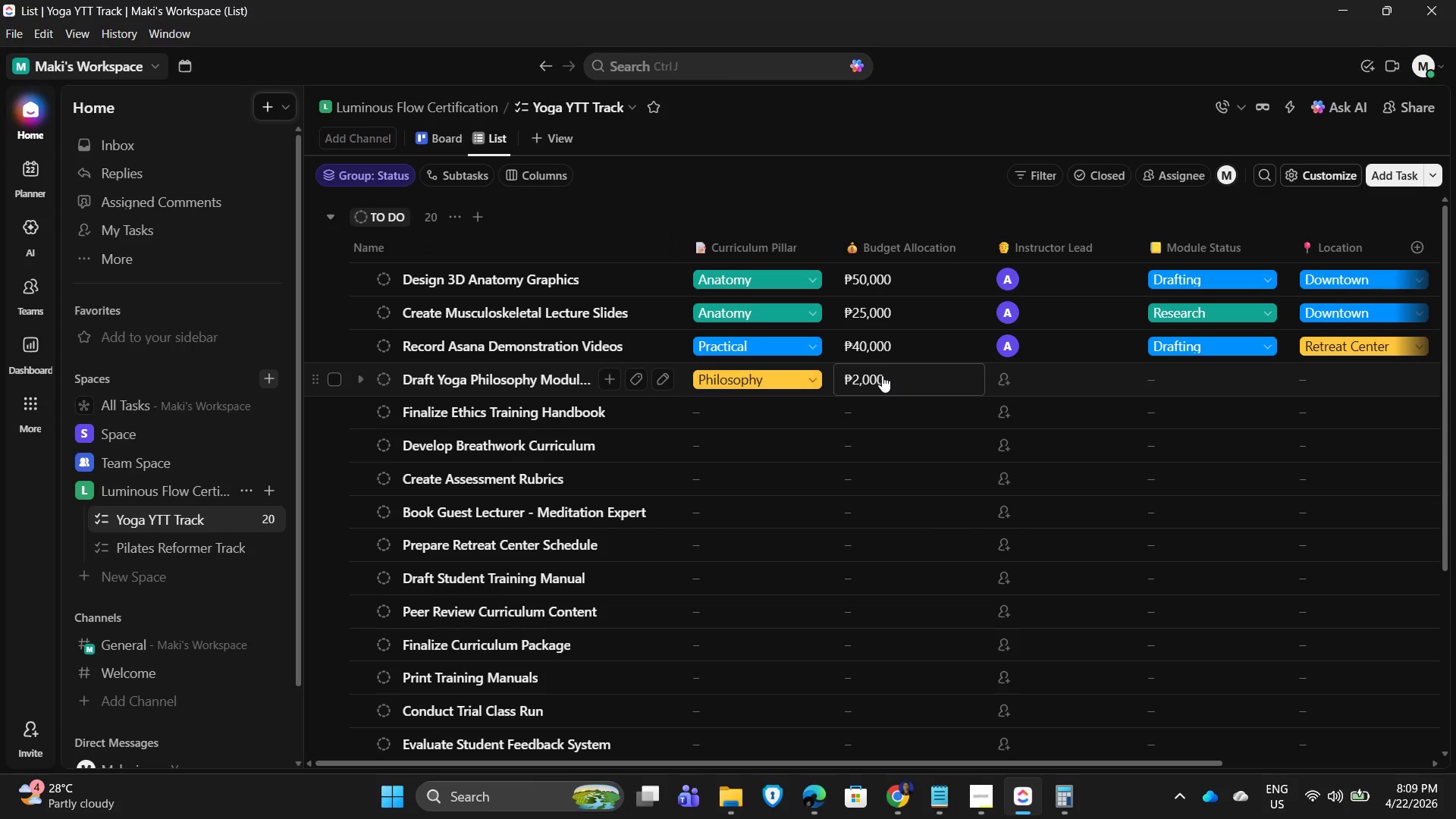 
left_click([878, 378])
 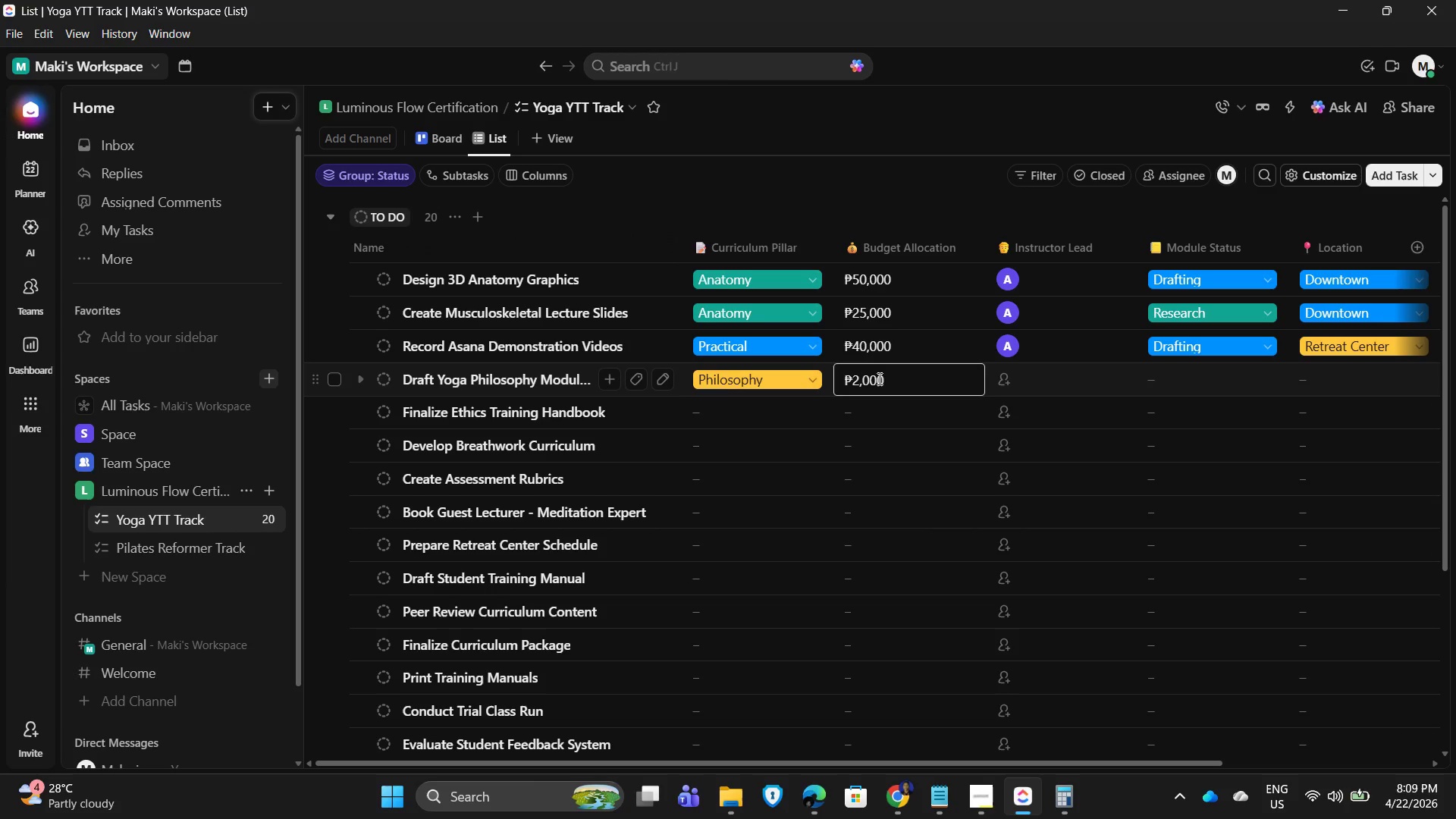 
key(Numpad0)
 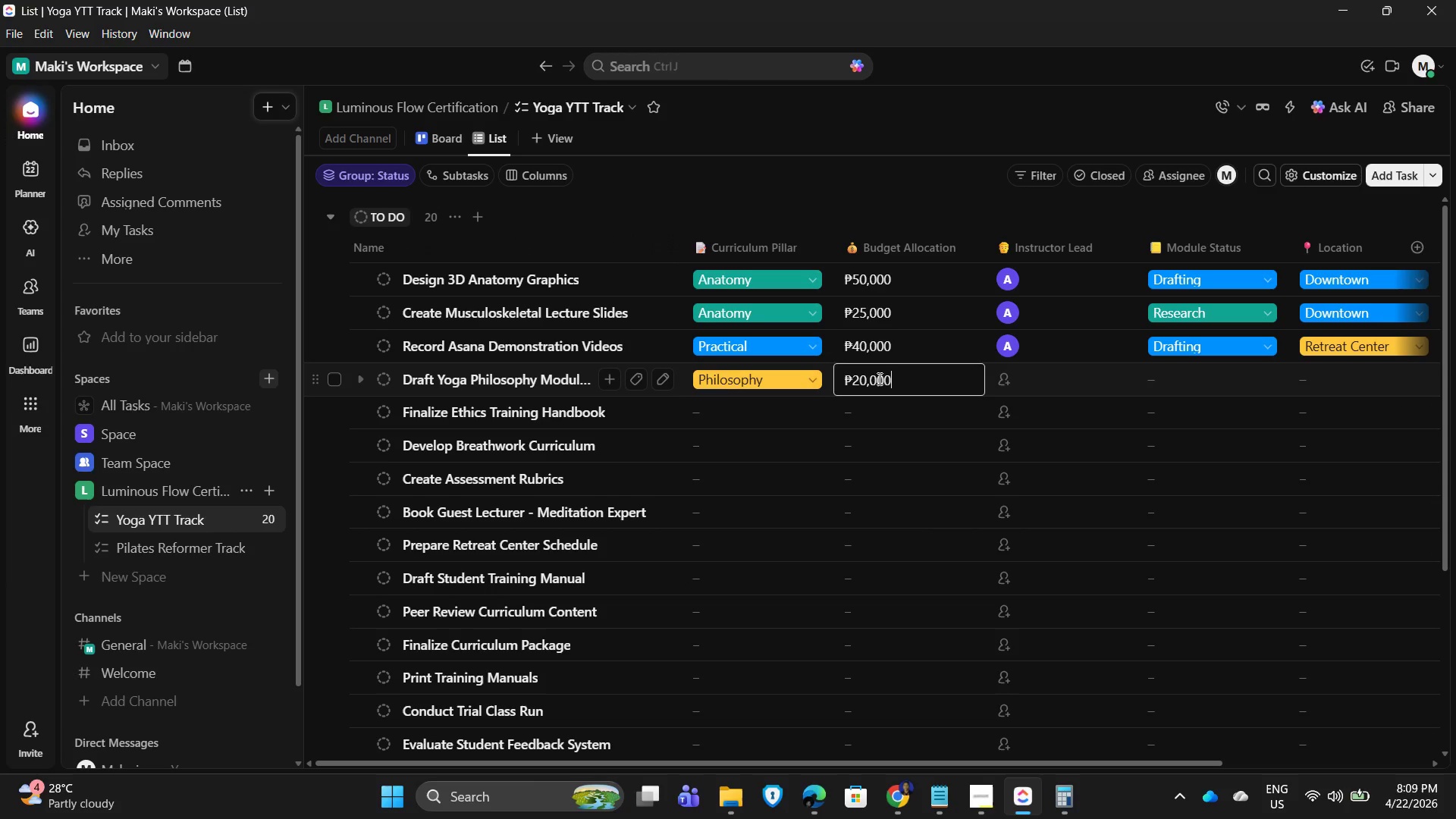 
key(NumpadEnter)
 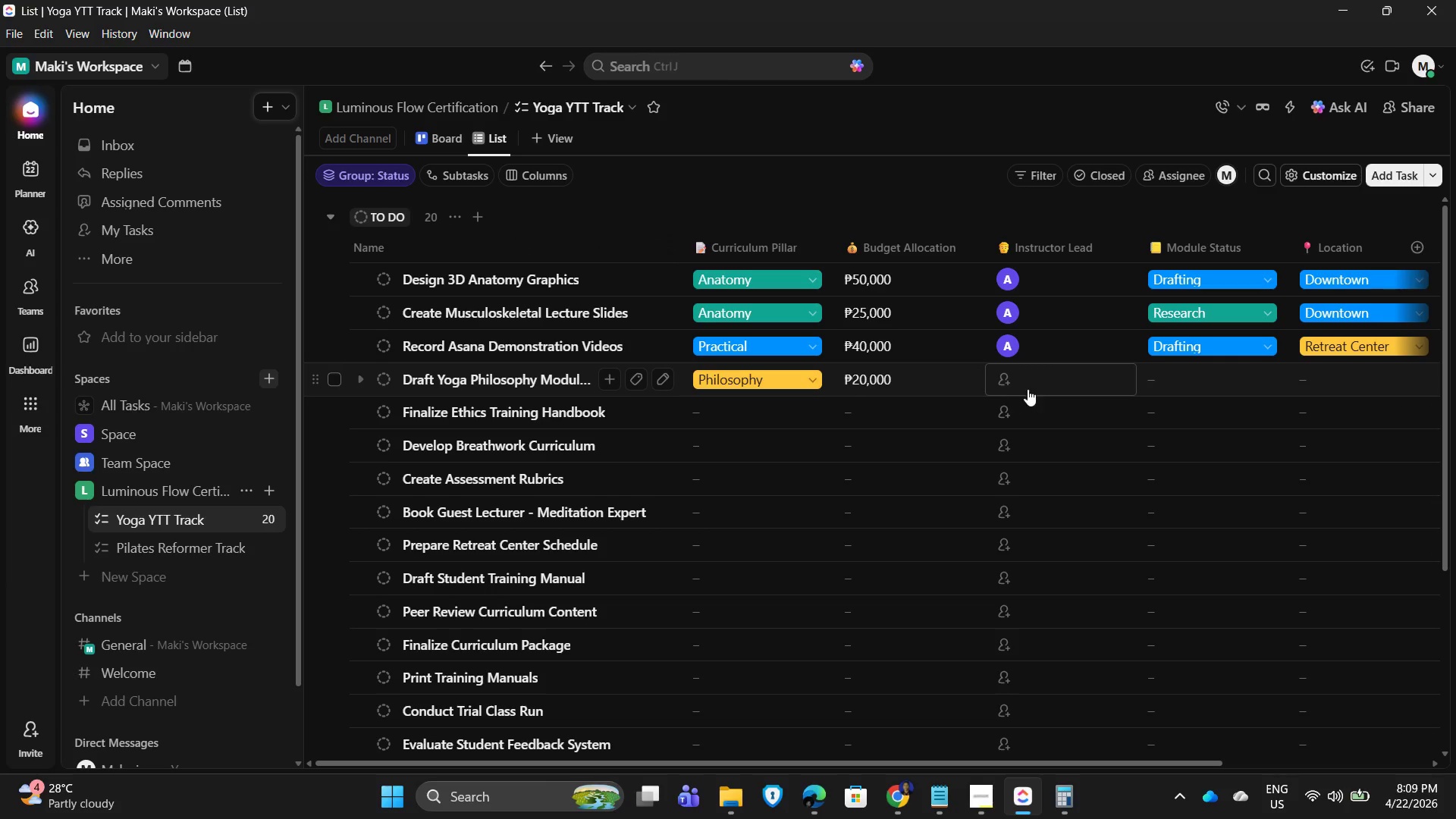 
left_click([1037, 384])
 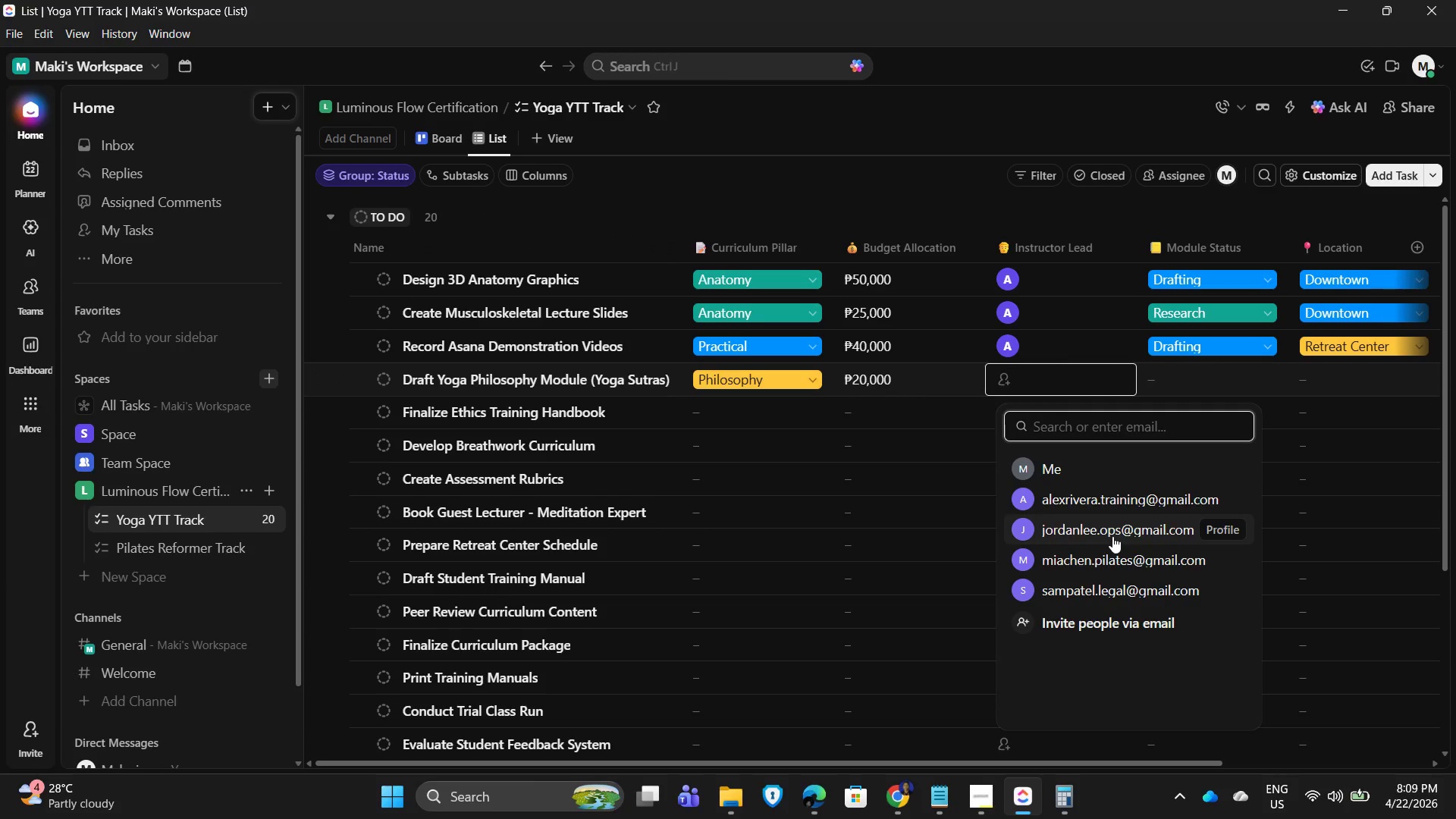 
left_click([1112, 536])
 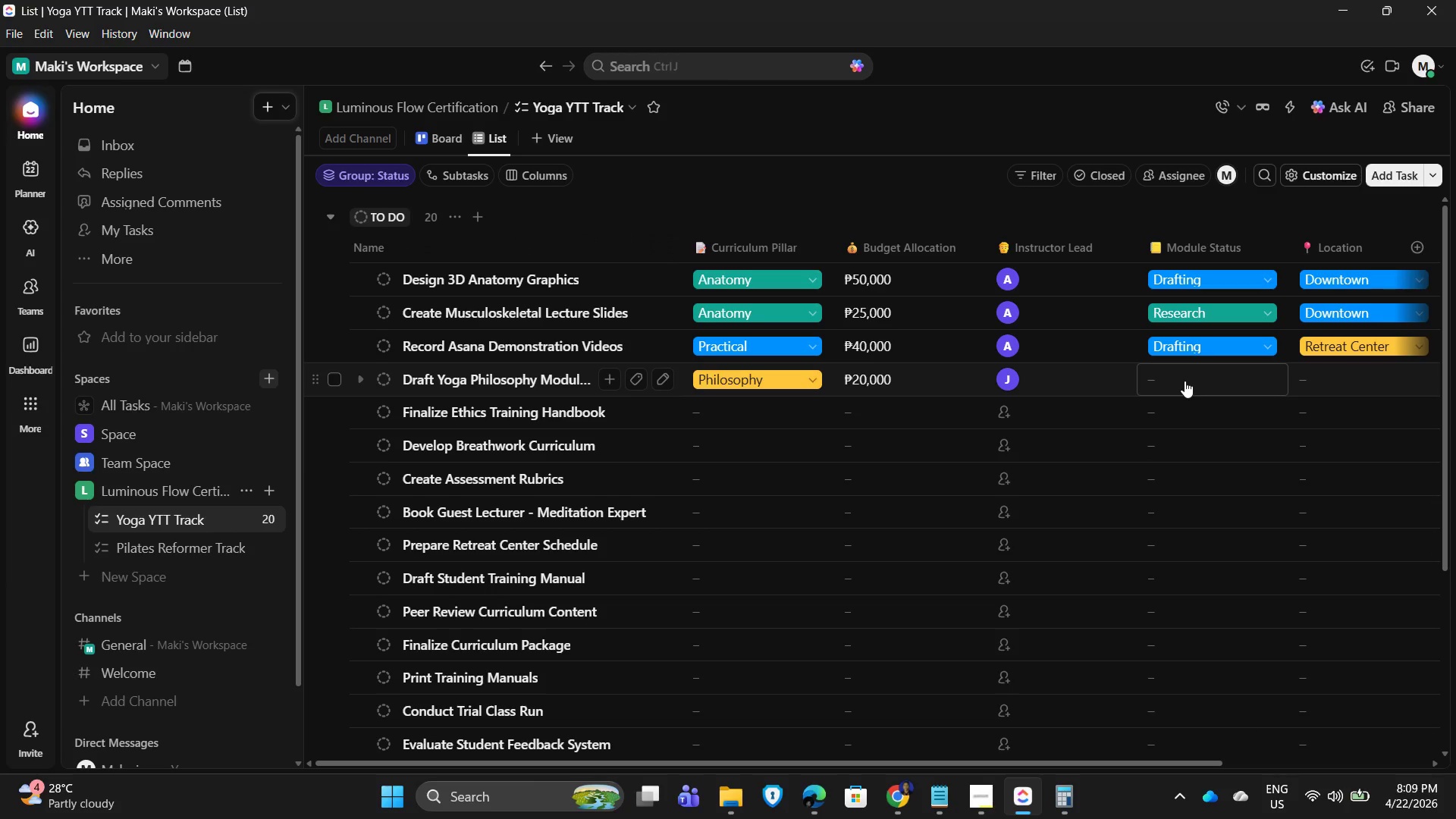 
left_click([1185, 381])
 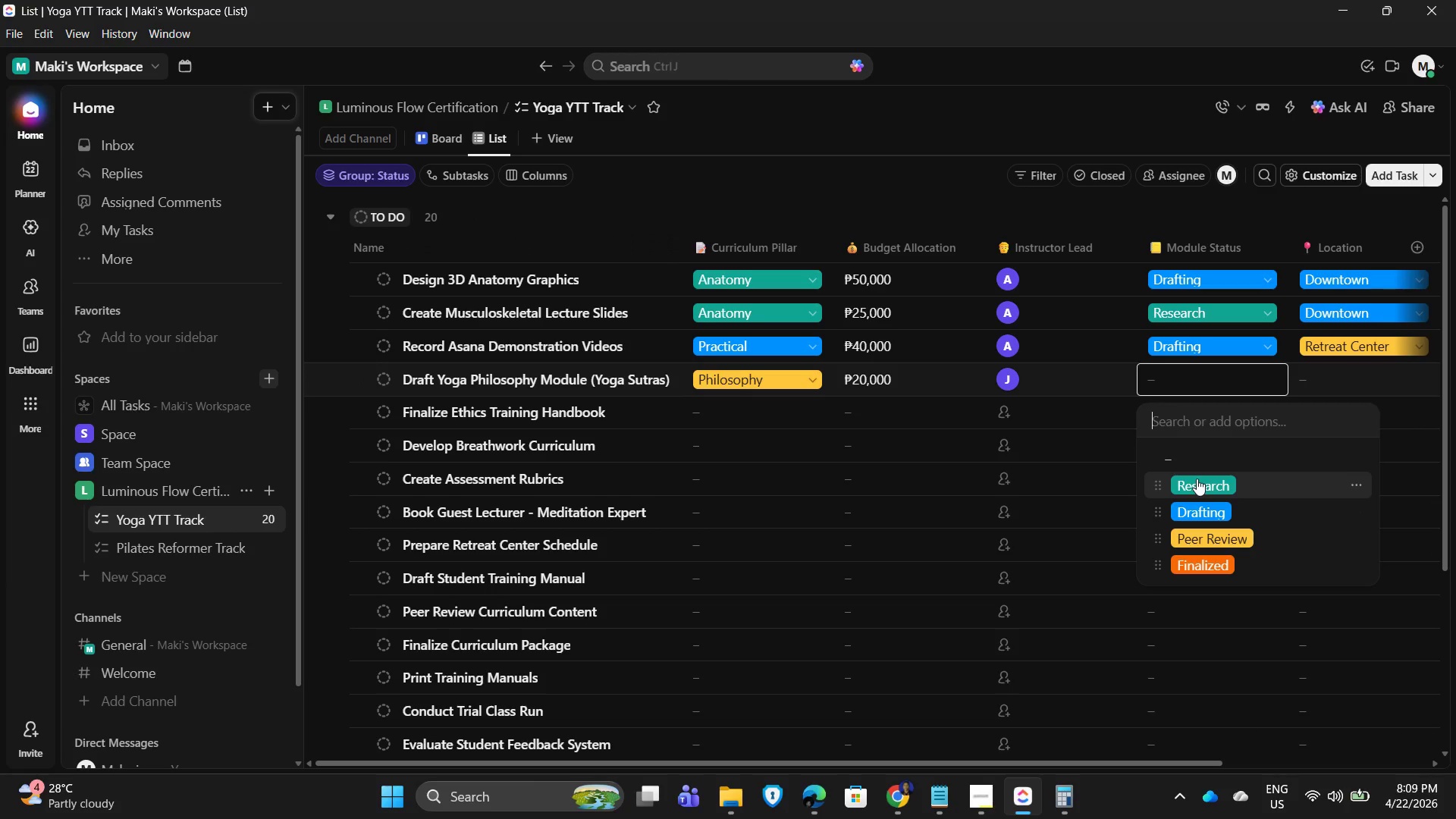 
left_click([1197, 479])
 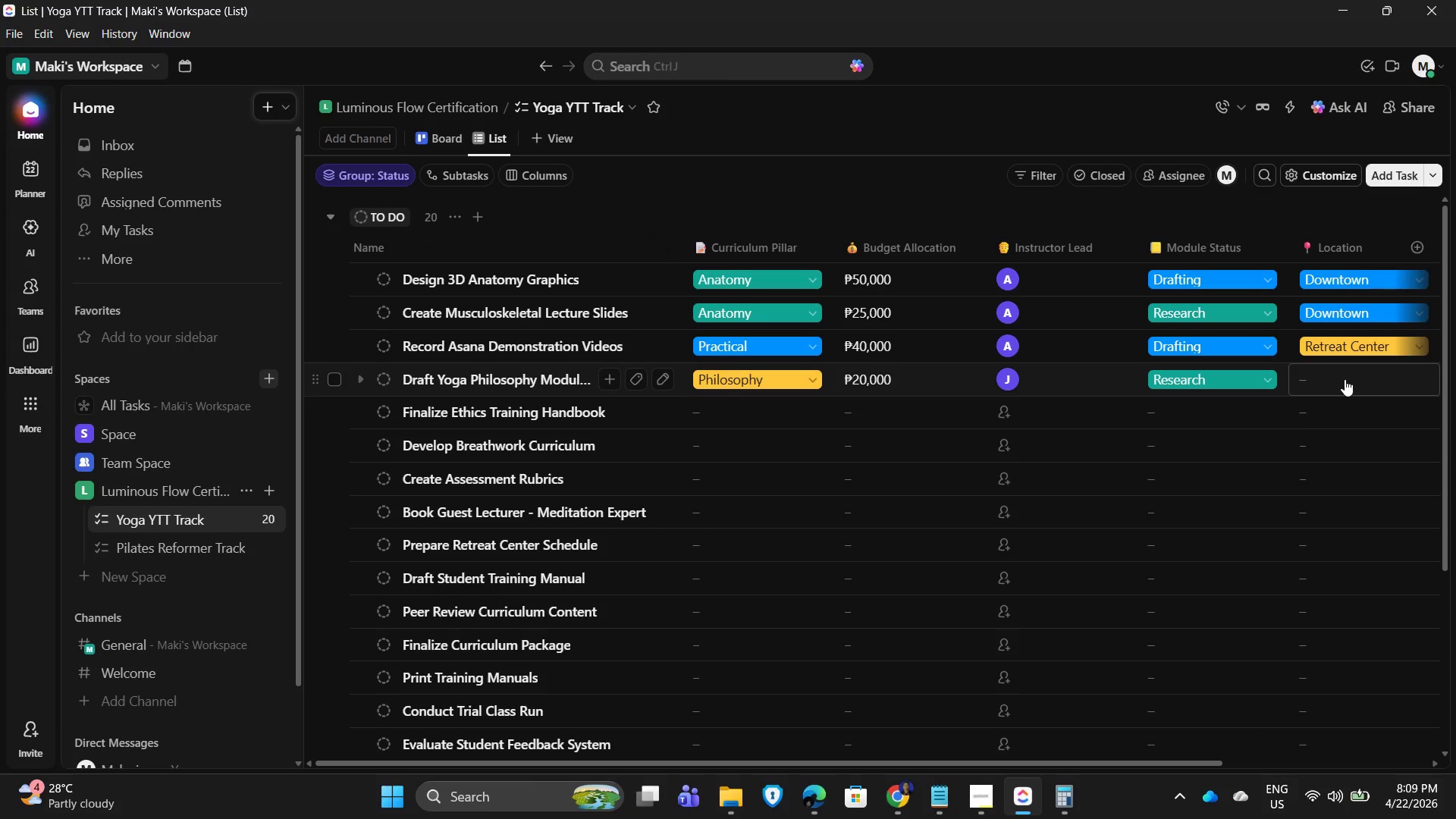 
left_click([1345, 379])
 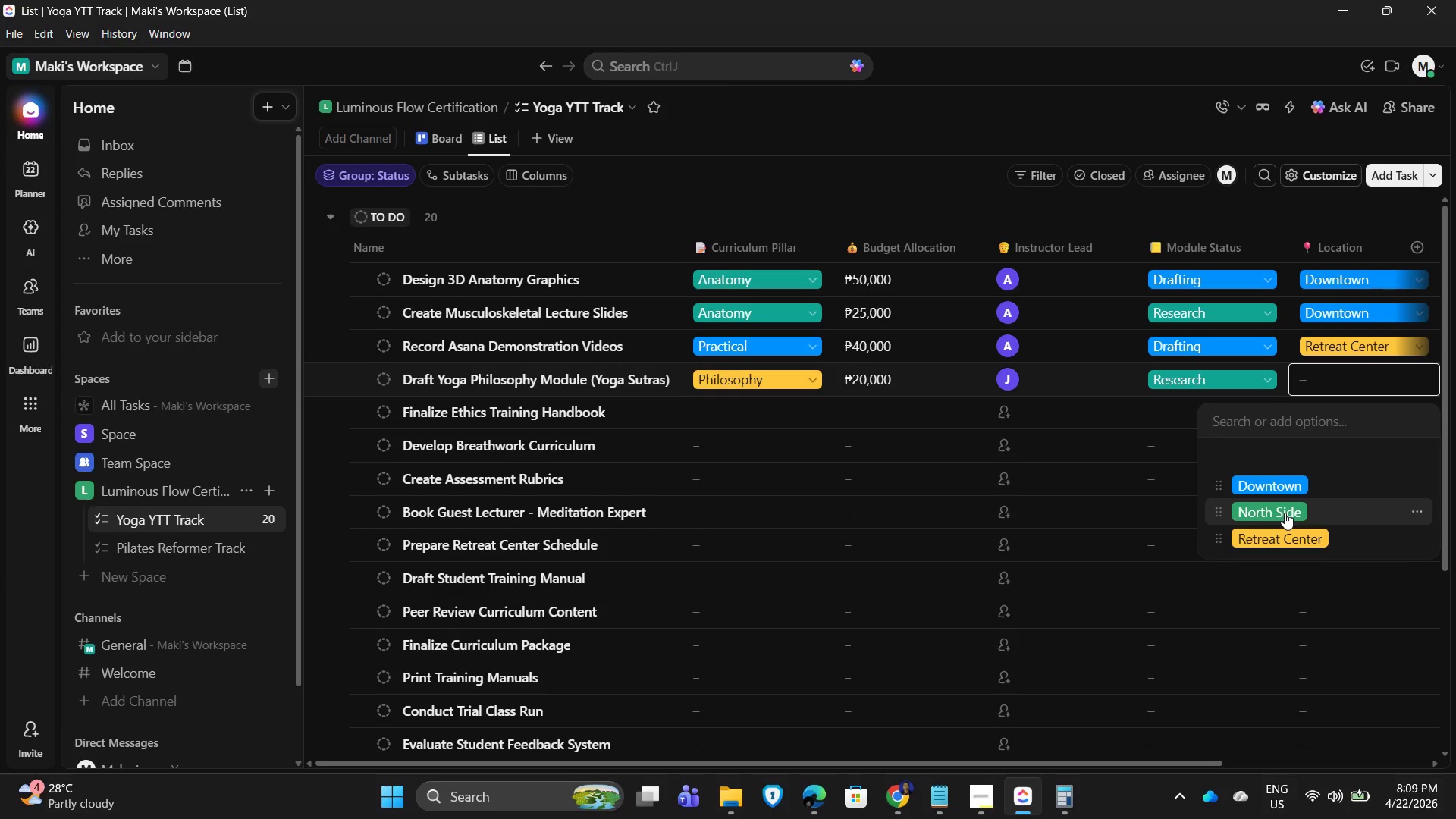 
left_click([1285, 513])
 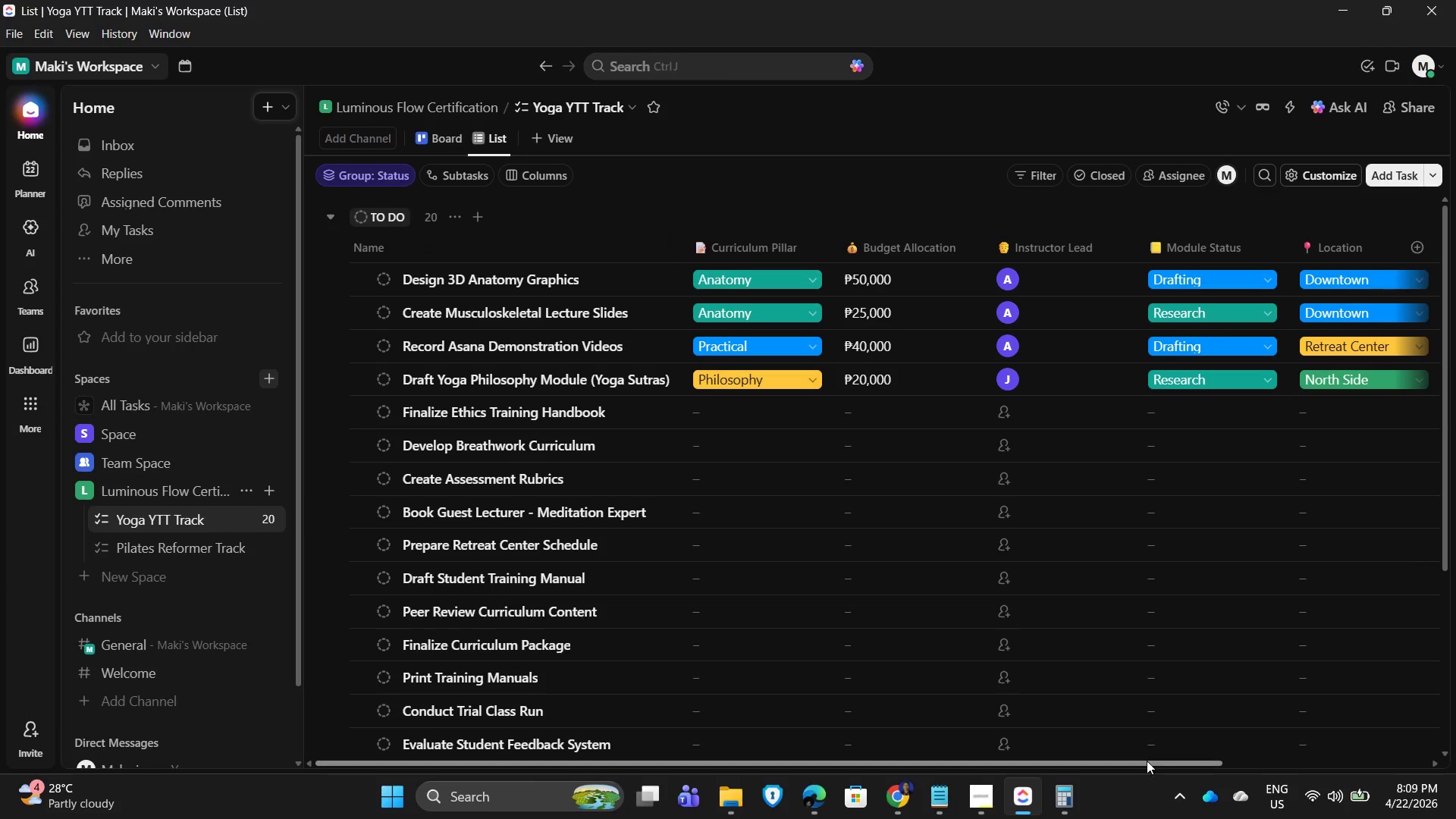 
left_click_drag(start_coordinate=[1137, 766], to_coordinate=[1280, 767])
 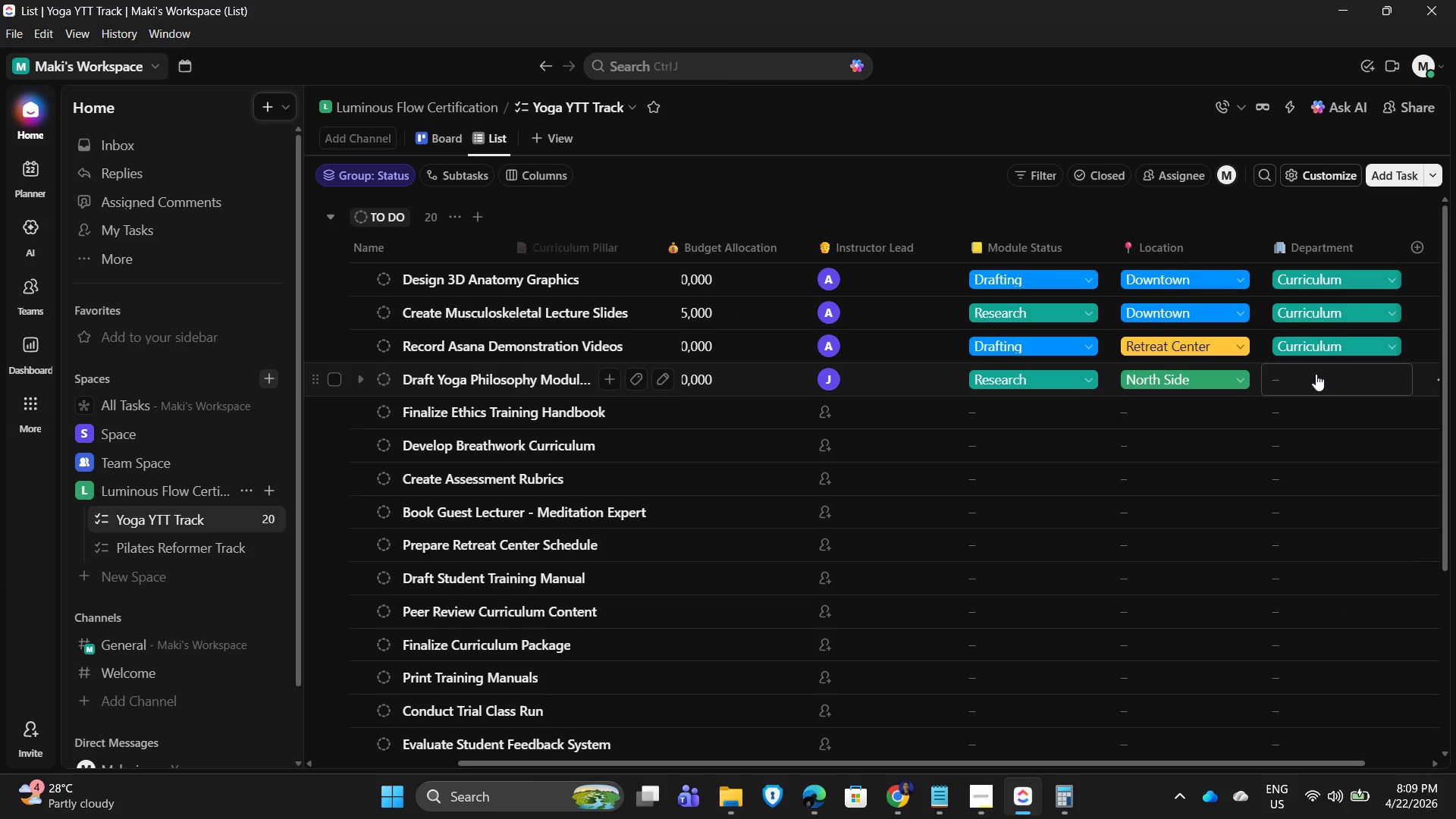 
left_click([1316, 374])
 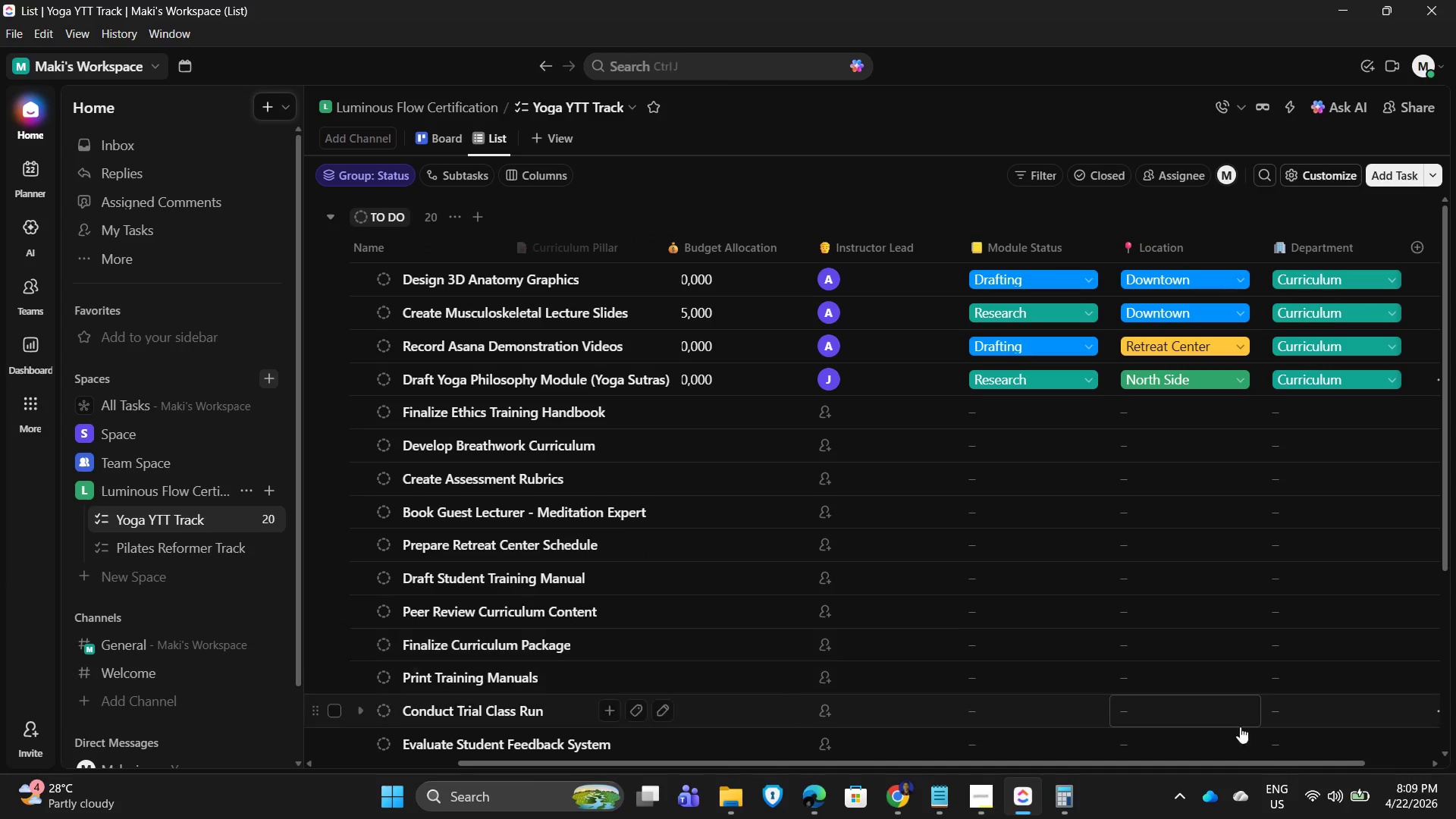 
left_click_drag(start_coordinate=[1275, 763], to_coordinate=[1005, 758])
 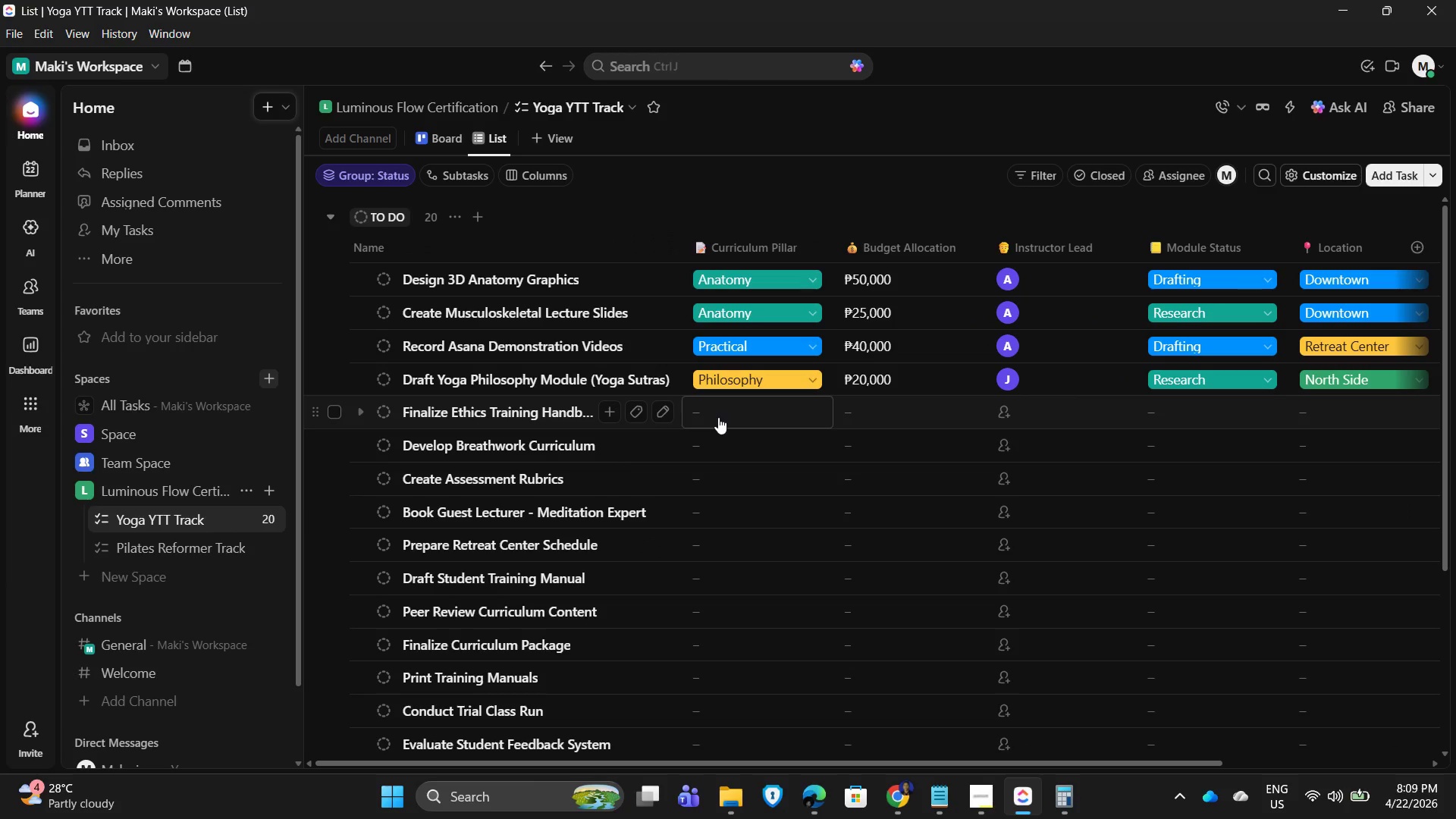 
left_click([718, 418])
 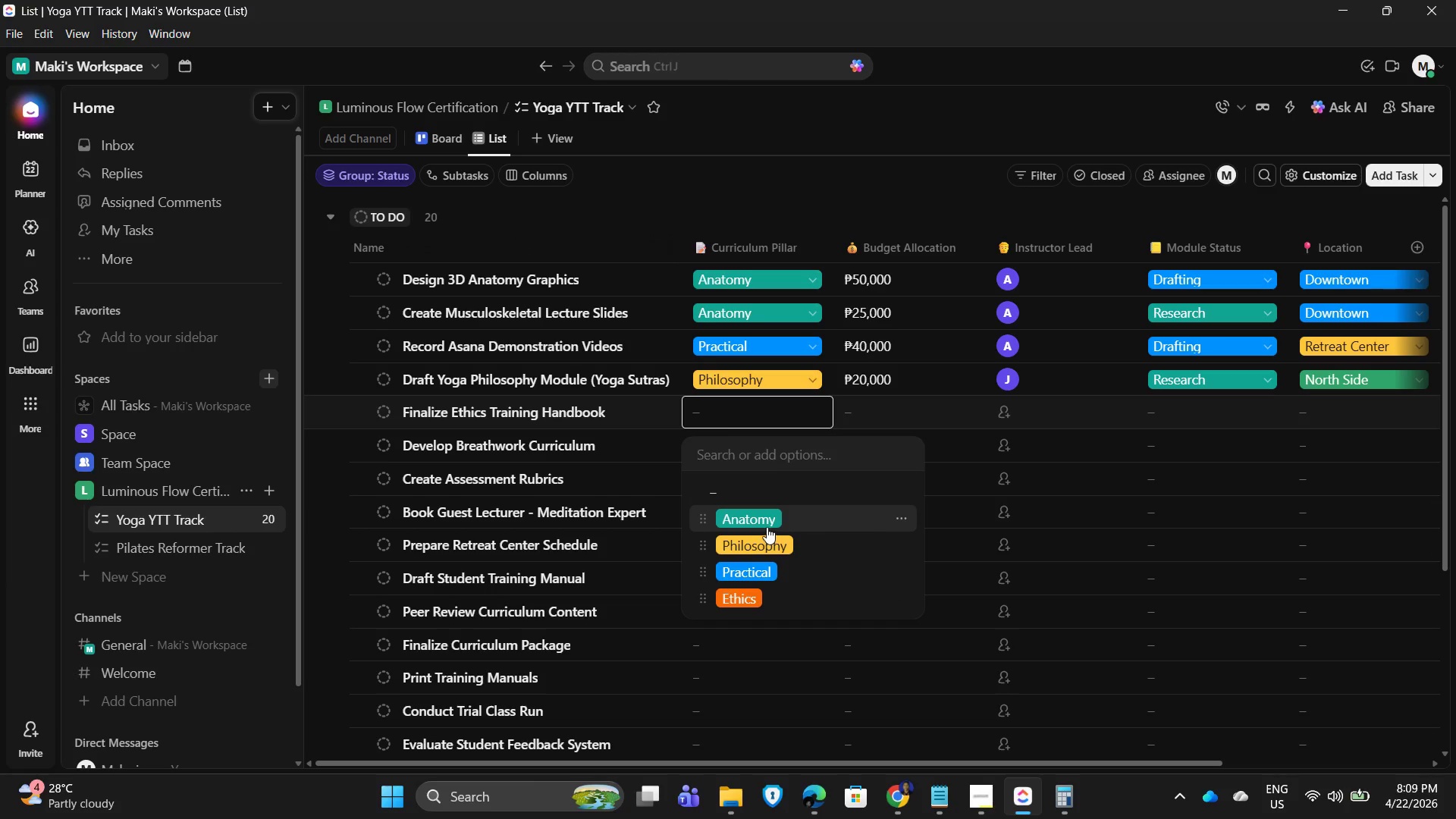 
left_click([737, 597])
 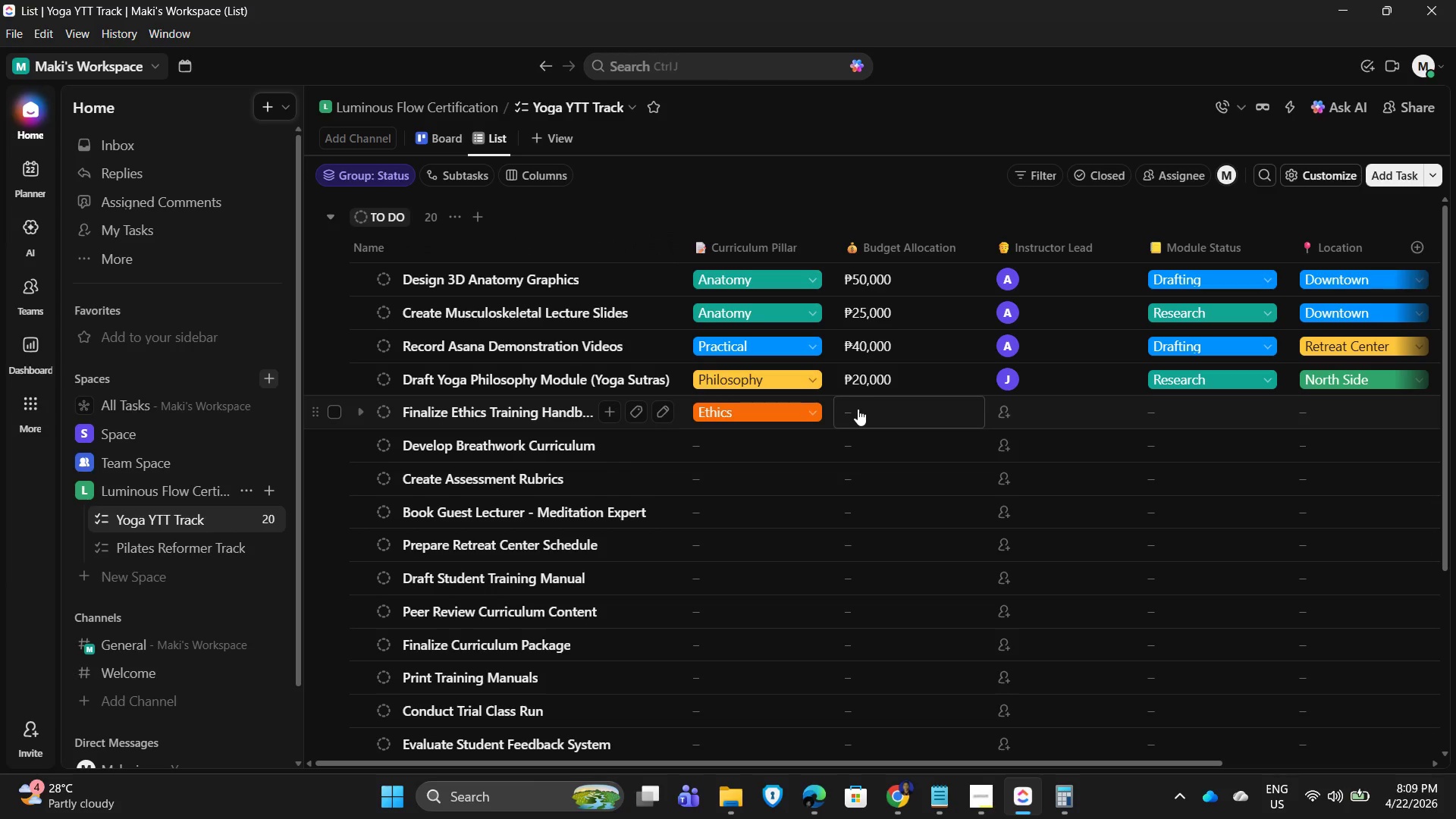 
left_click([858, 409])
 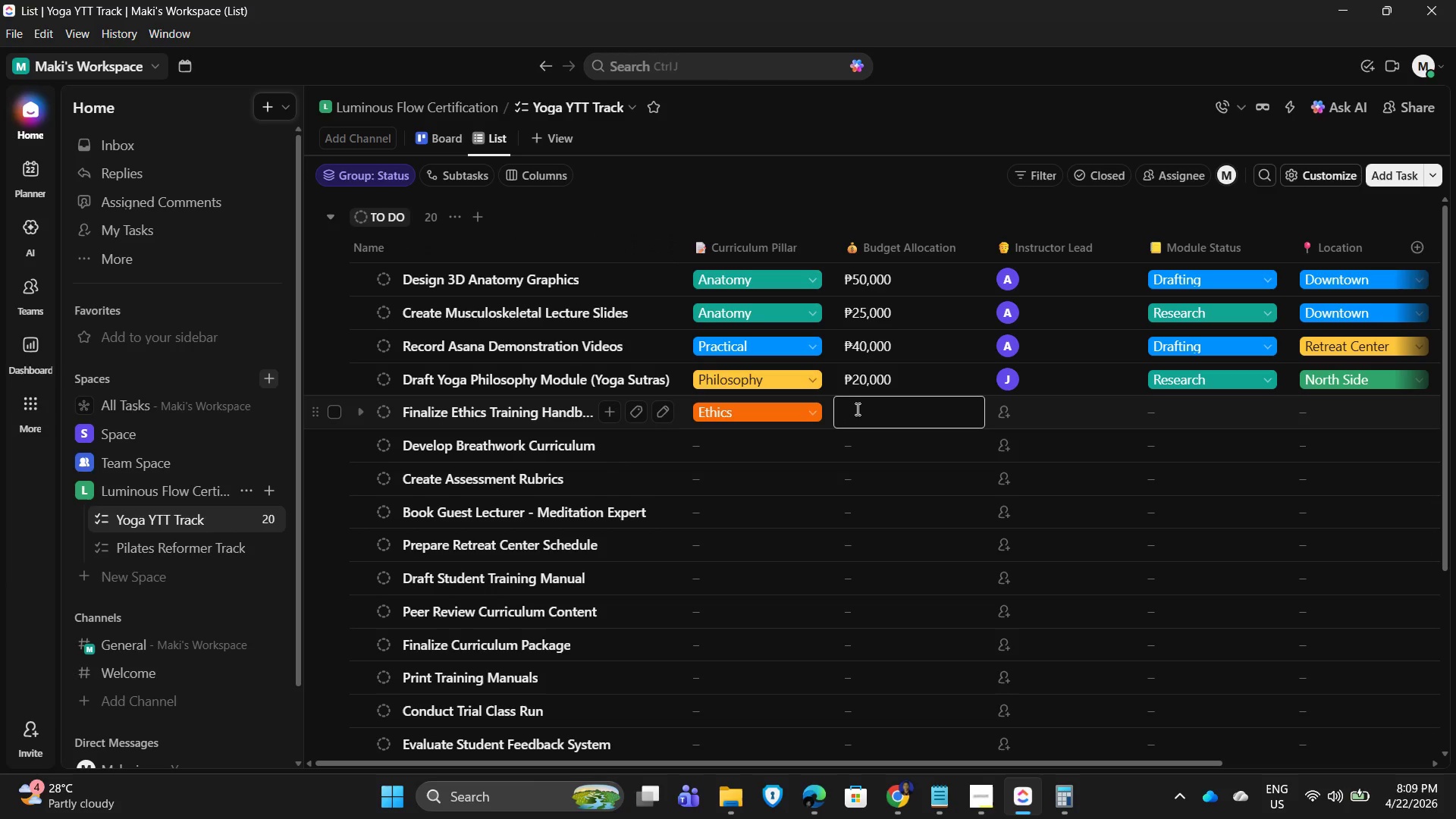 
key(Numpad1)
 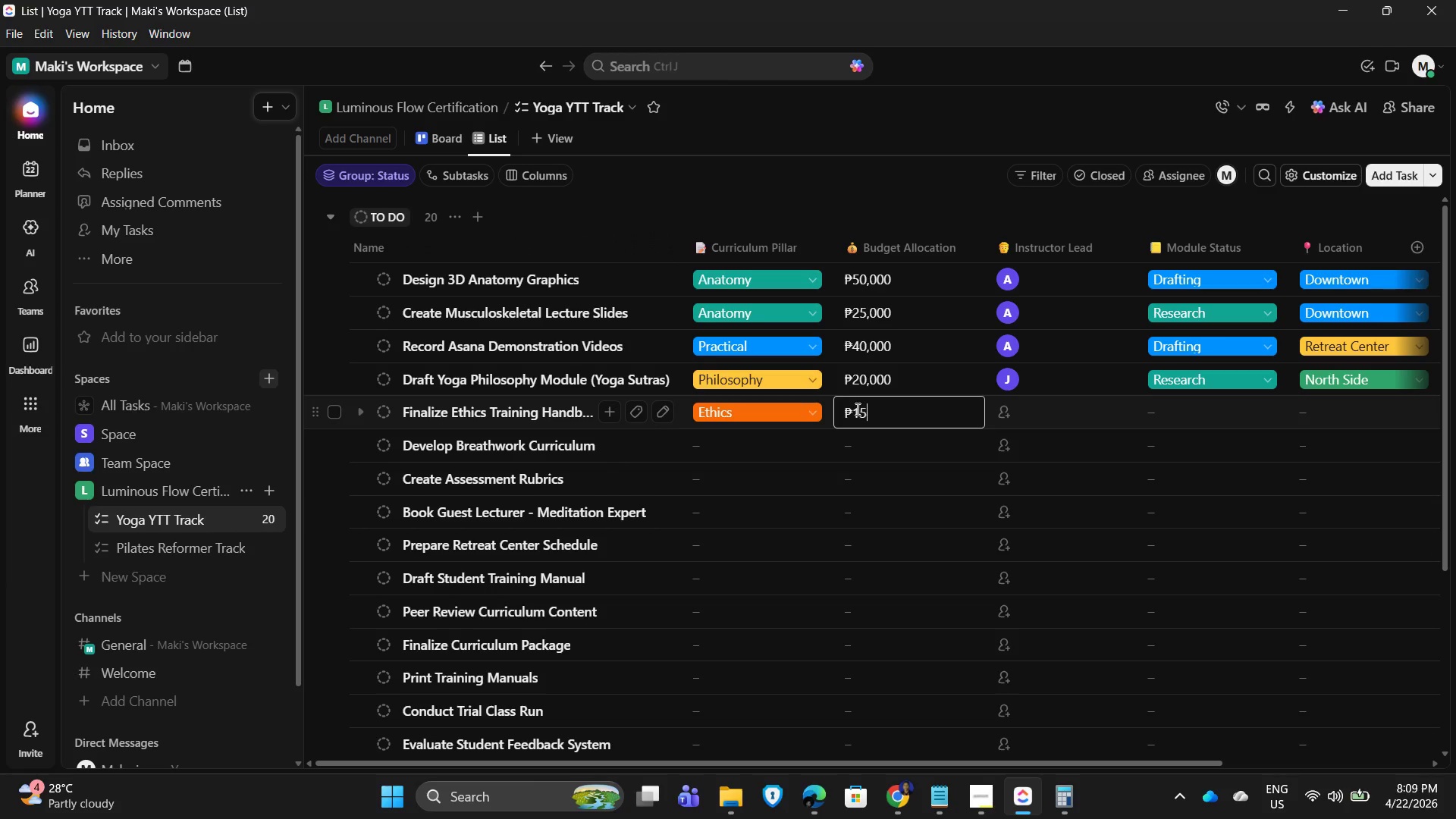 
key(Numpad5)
 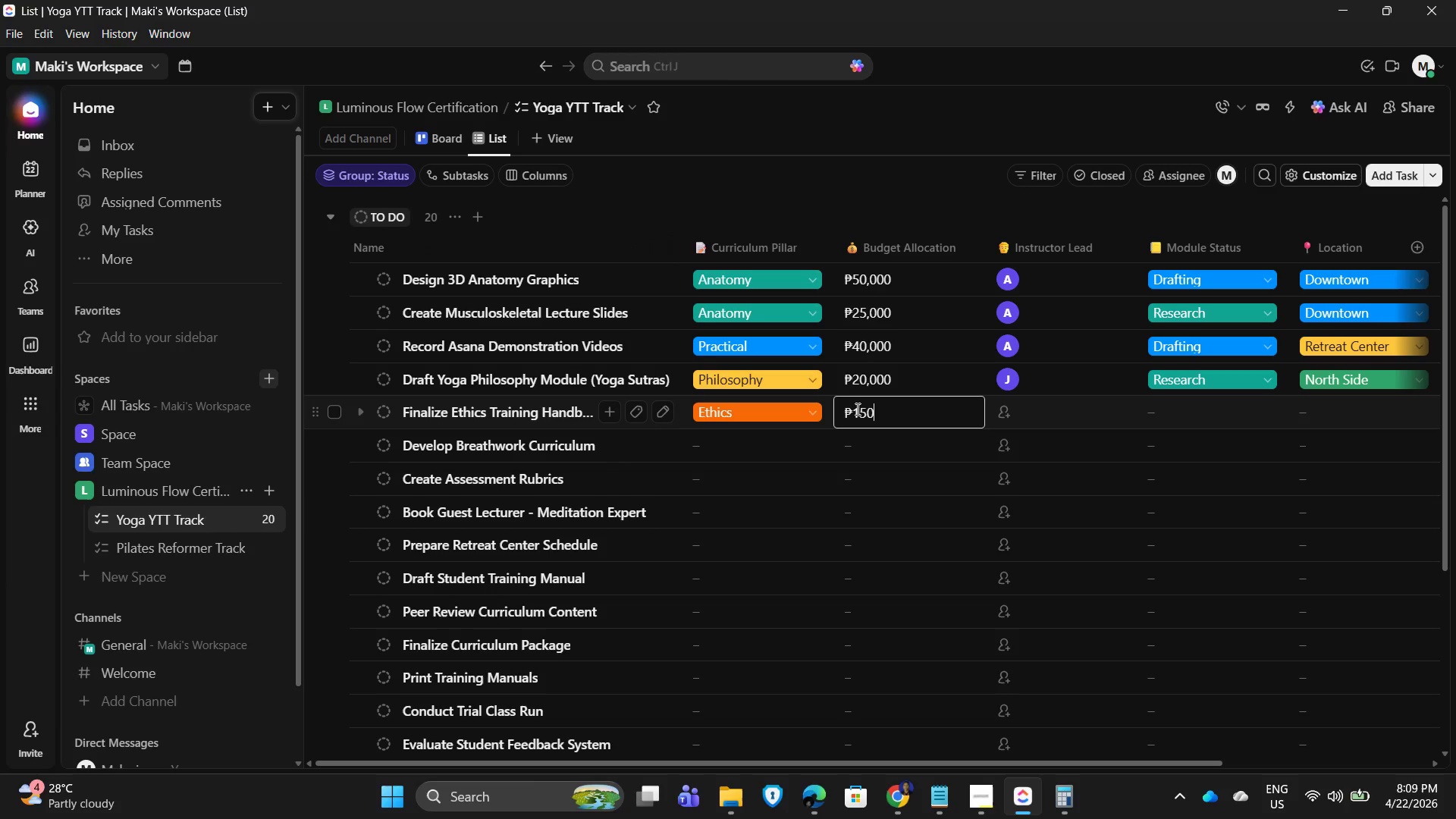 
key(Numpad0)
 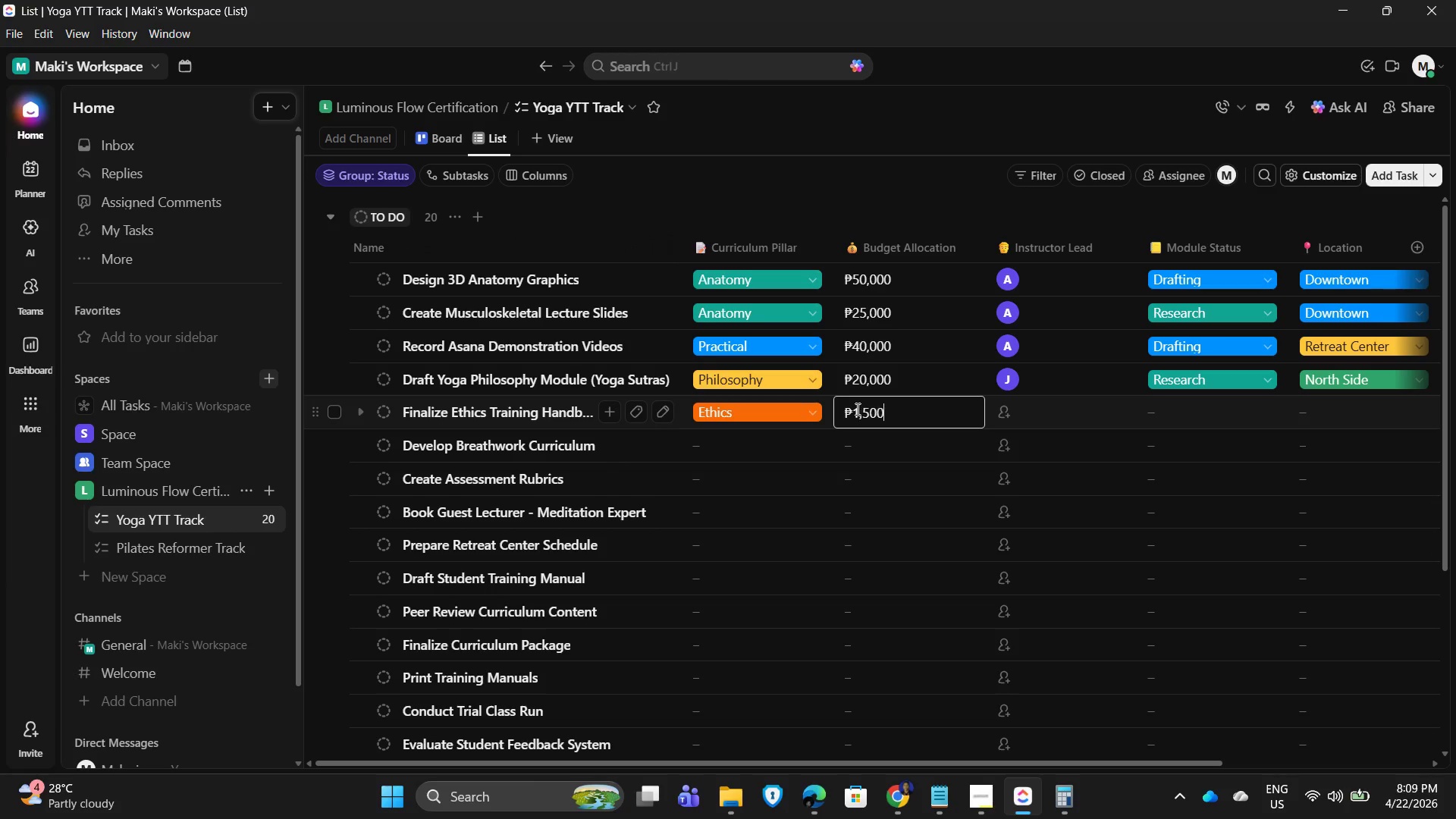 
key(Numpad0)
 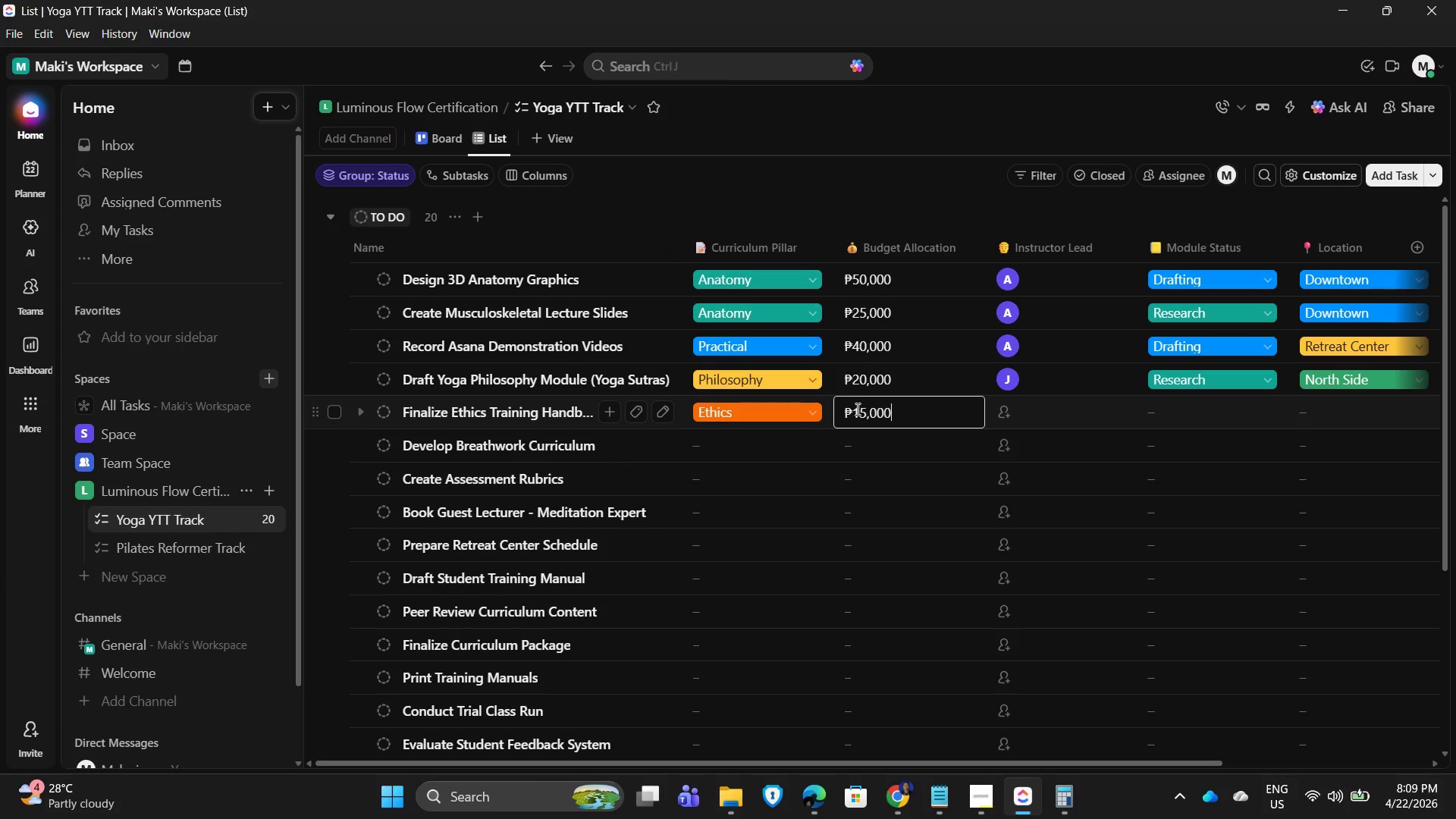 
key(Numpad0)
 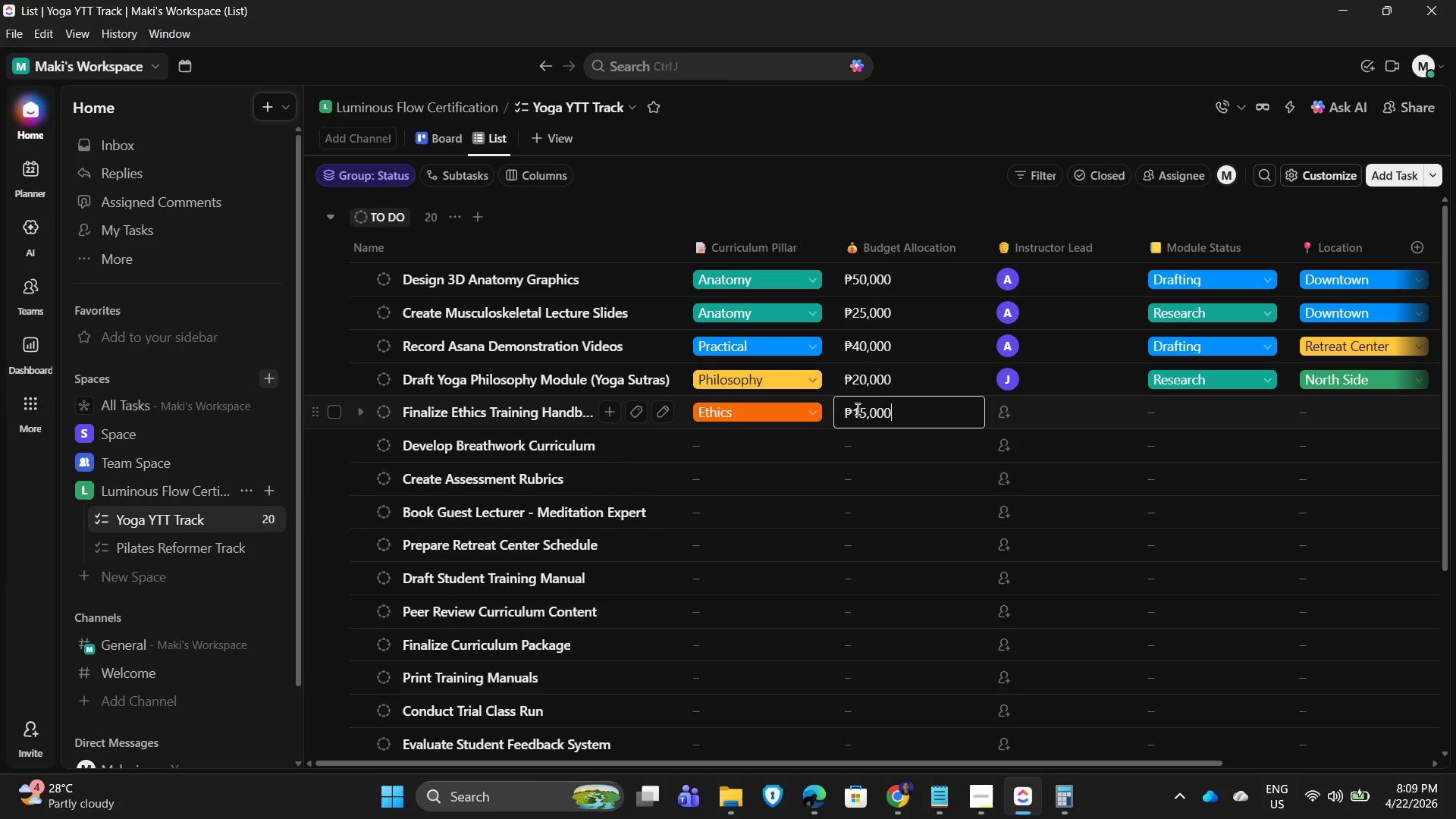 
key(NumpadEnter)
 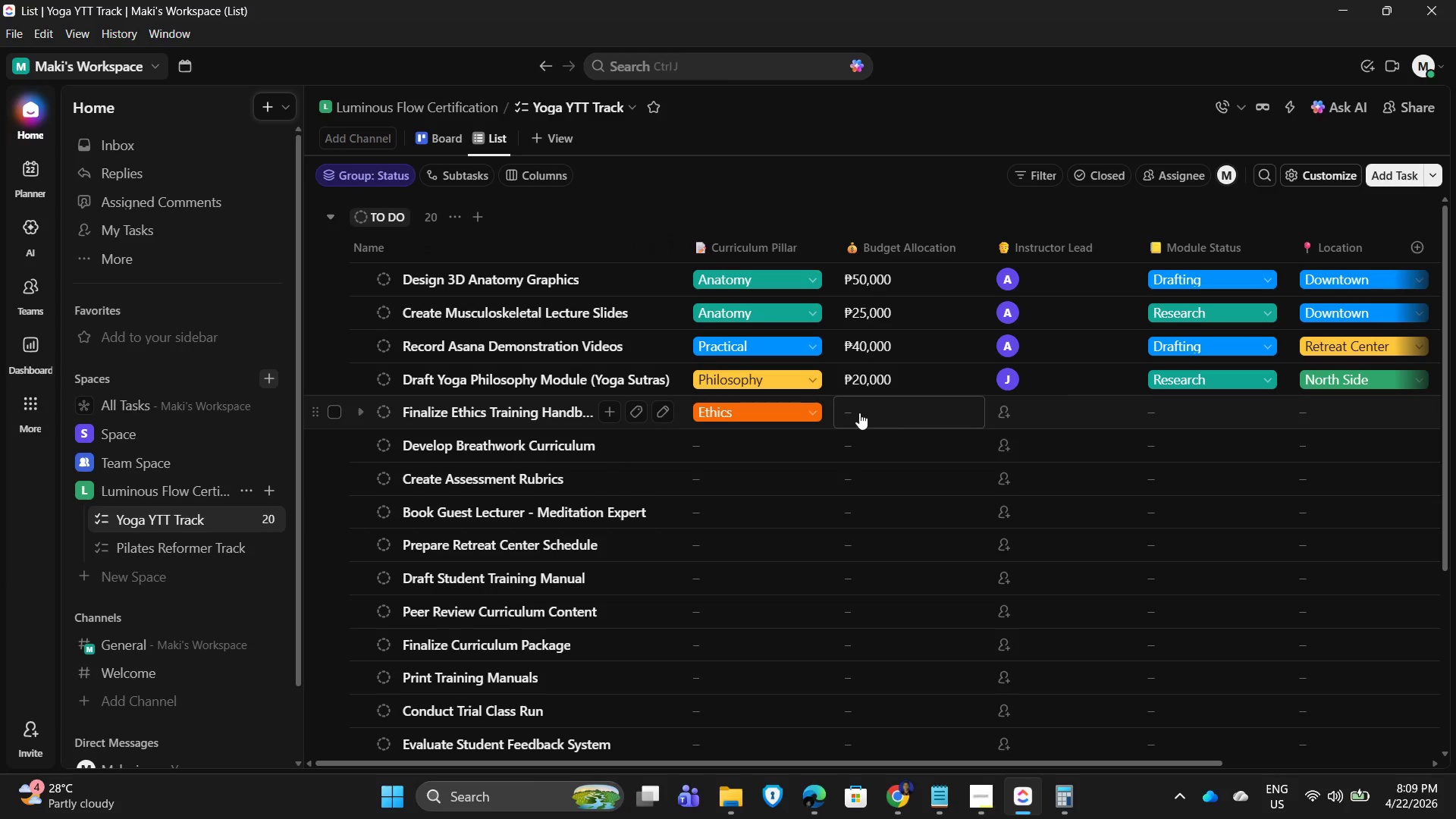 
left_click([861, 411])
 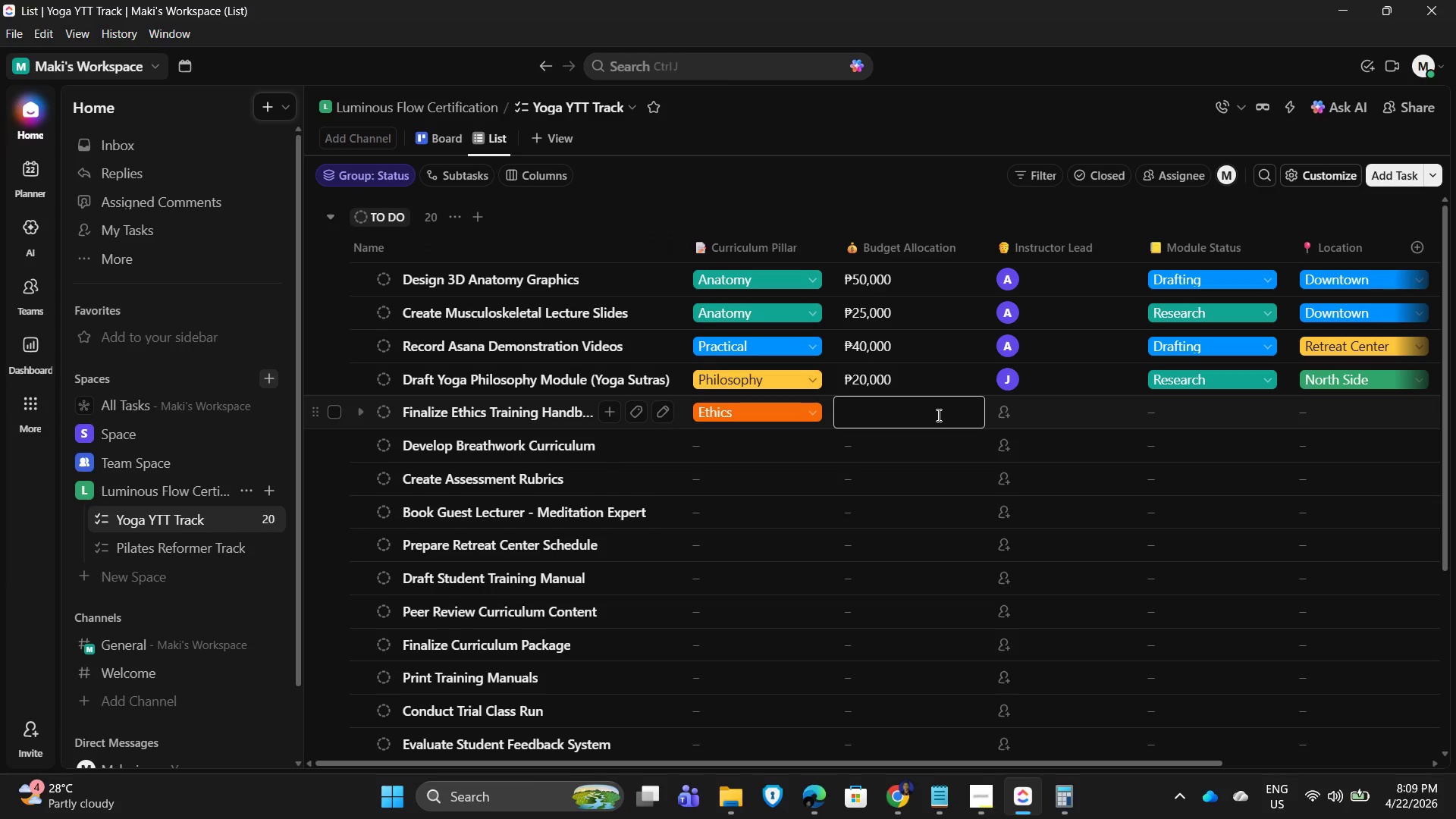 
key(Numpad1)
 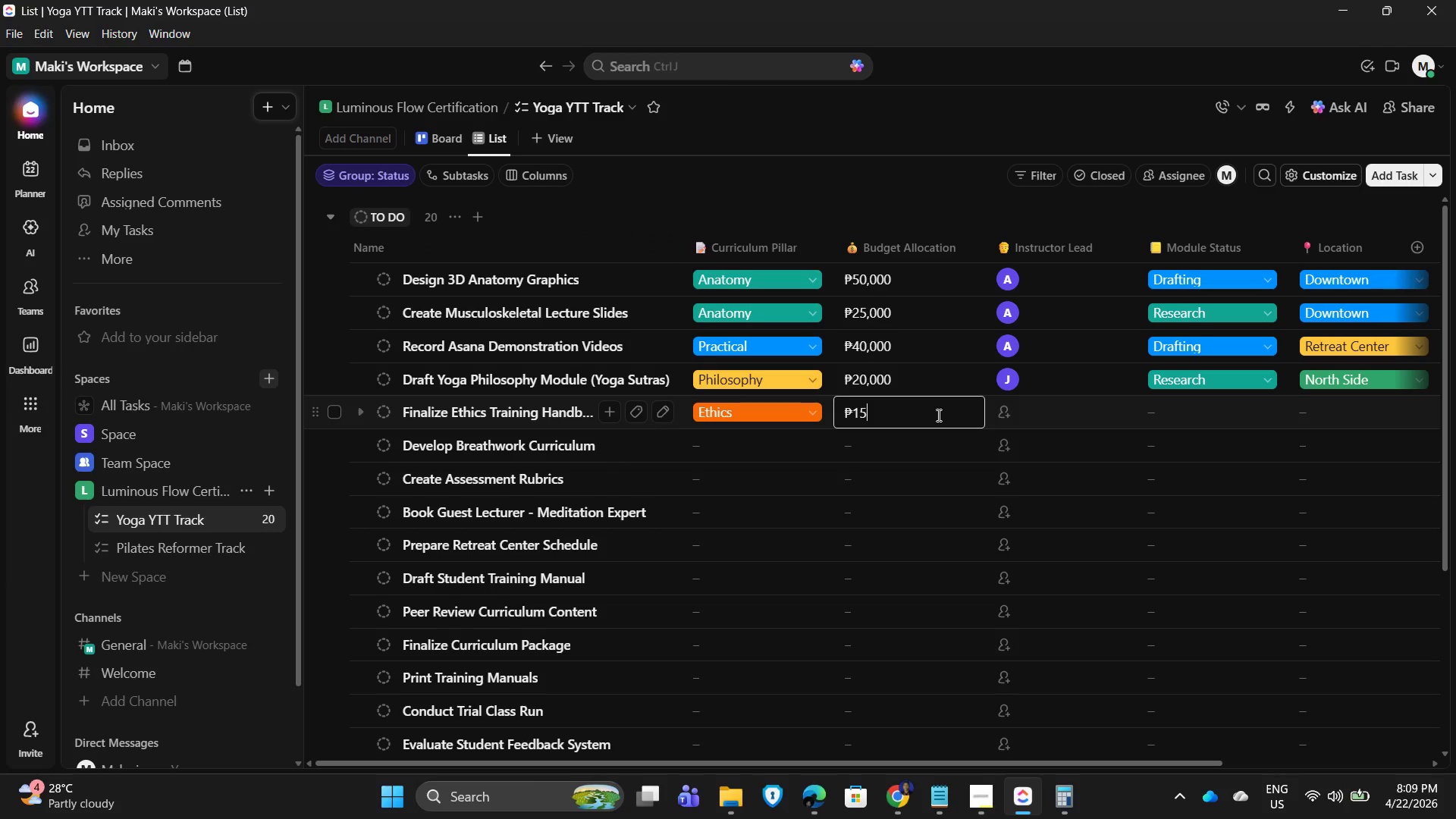 
key(Numpad5)
 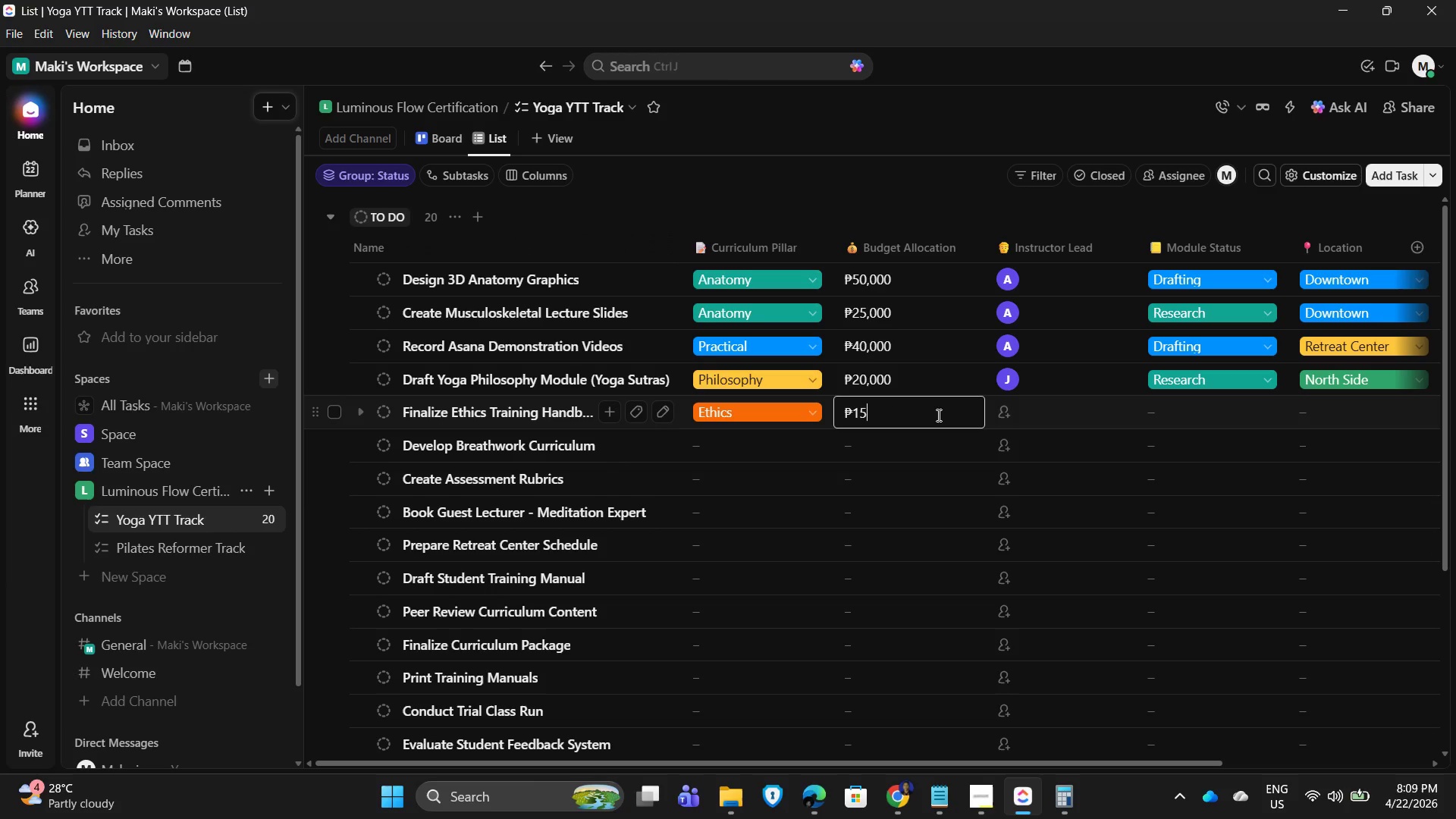 
key(Numpad0)
 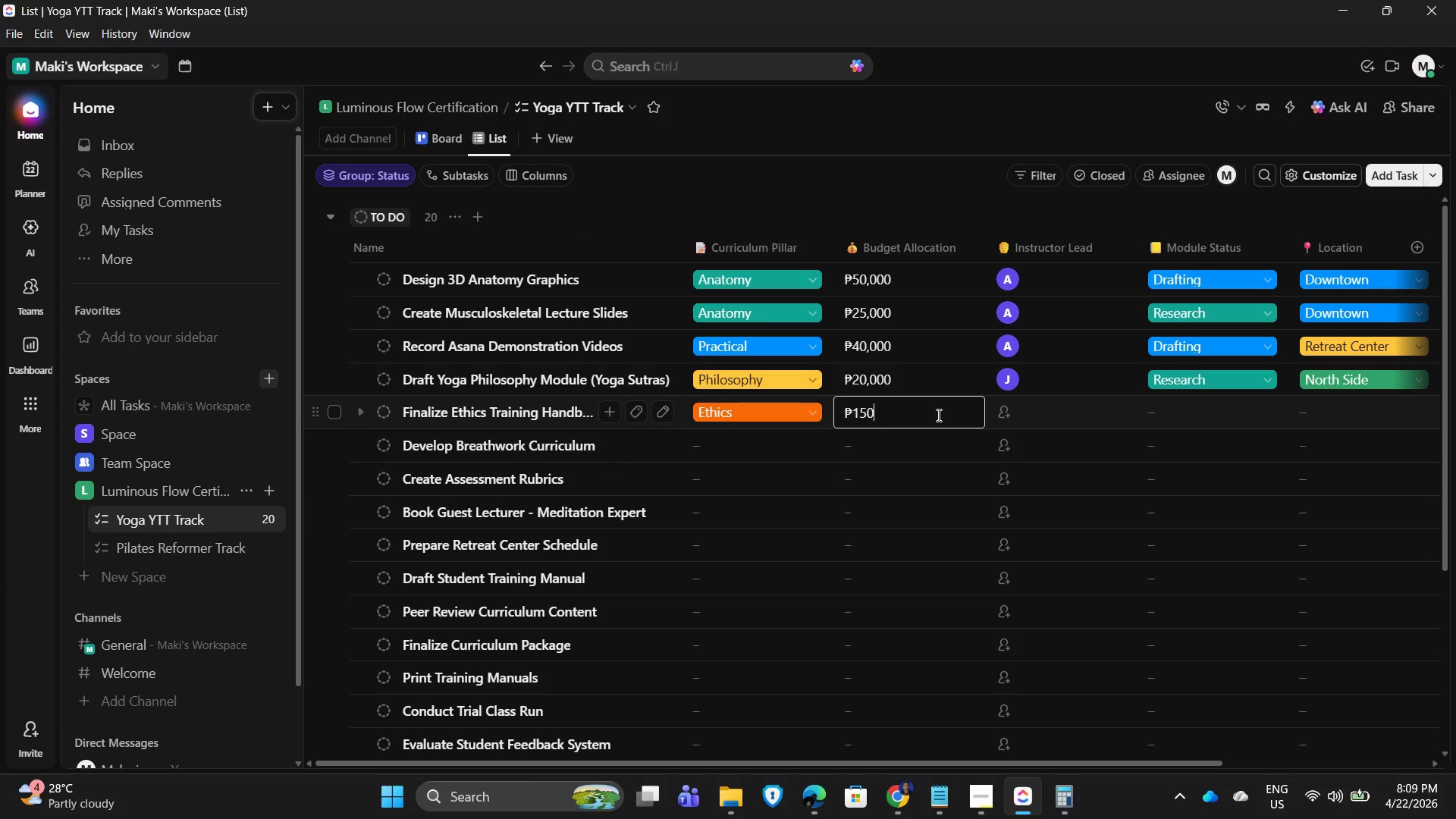 
key(Numpad0)
 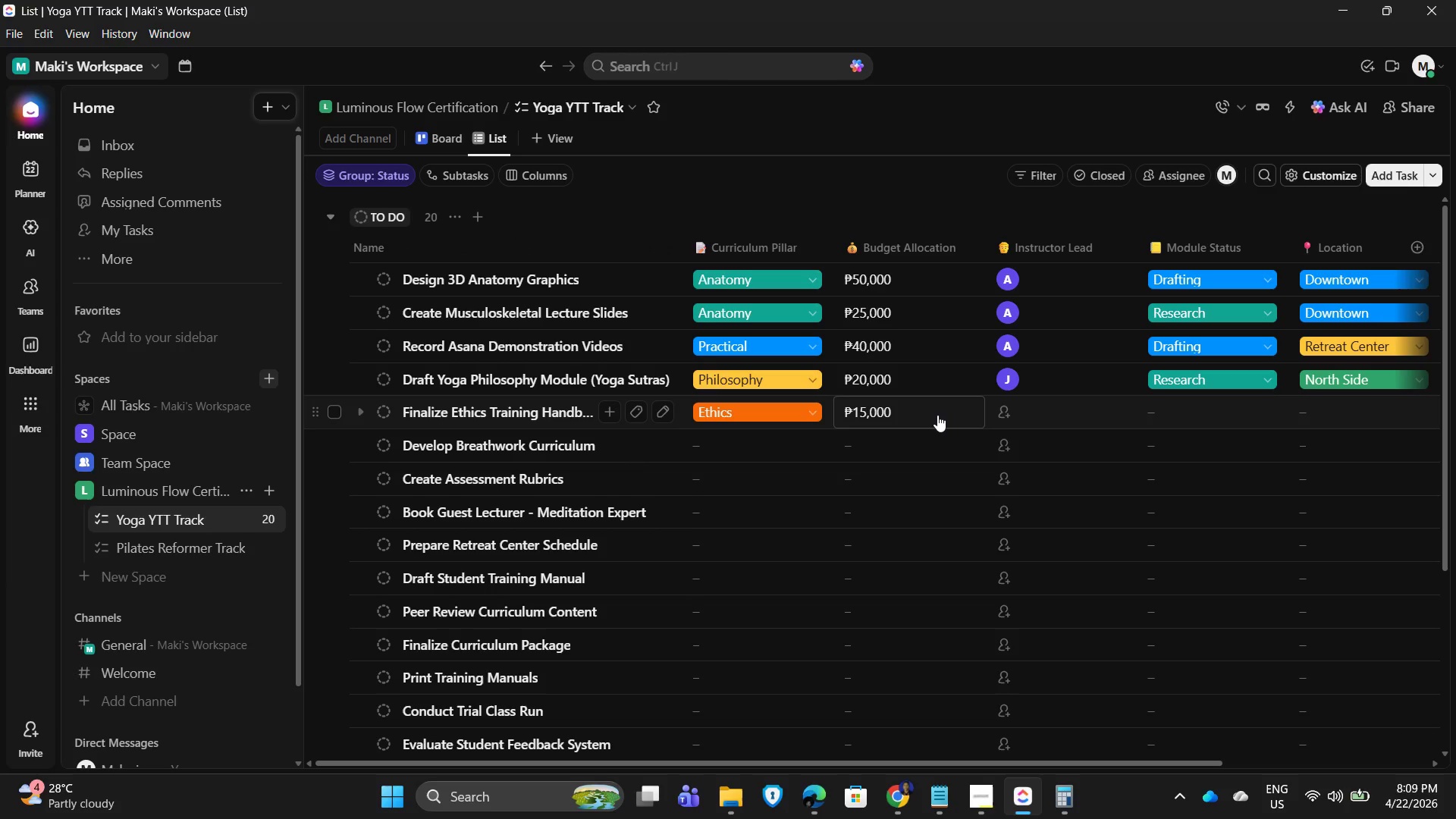 
key(Numpad0)
 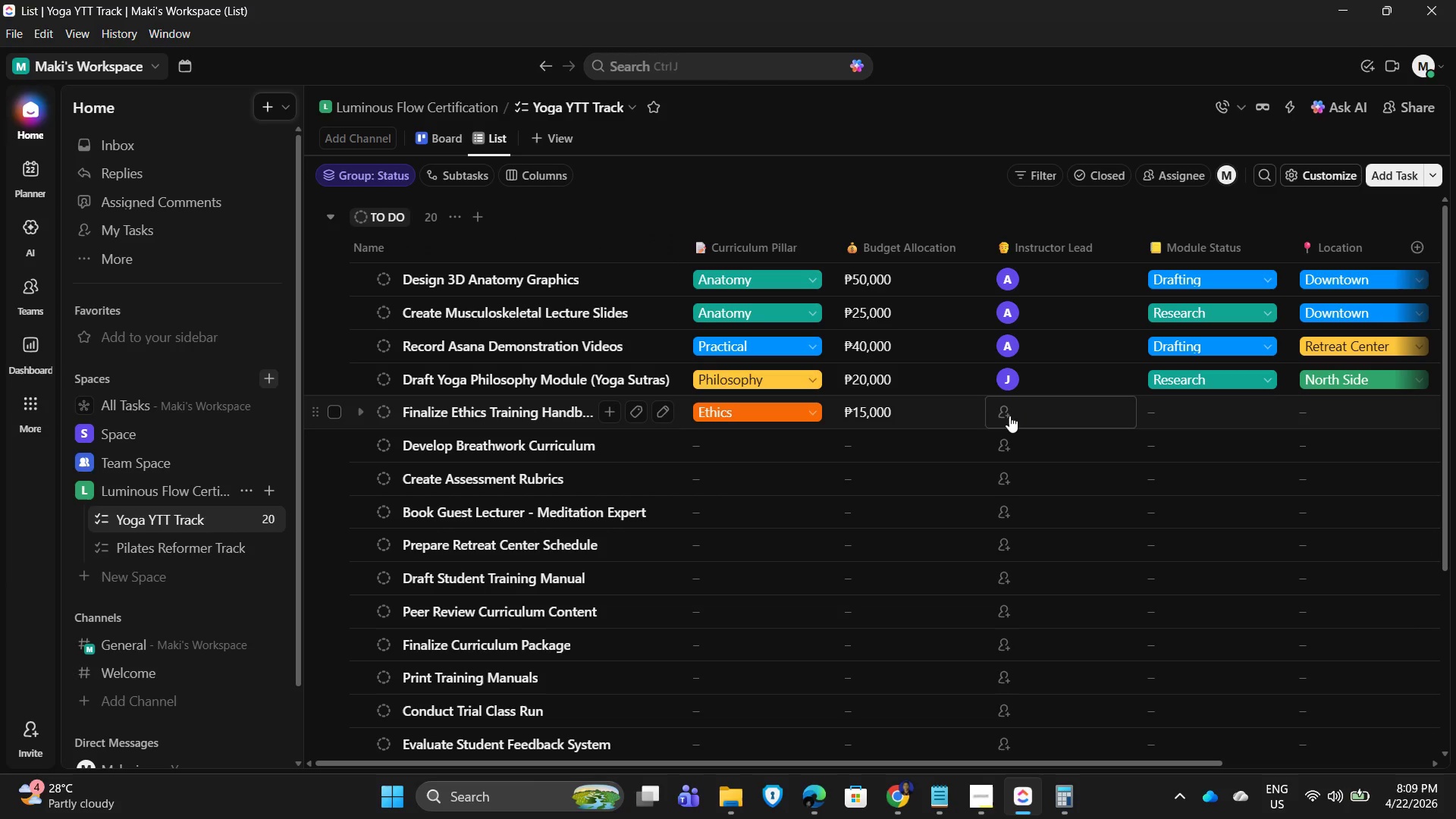 
left_click([1010, 415])
 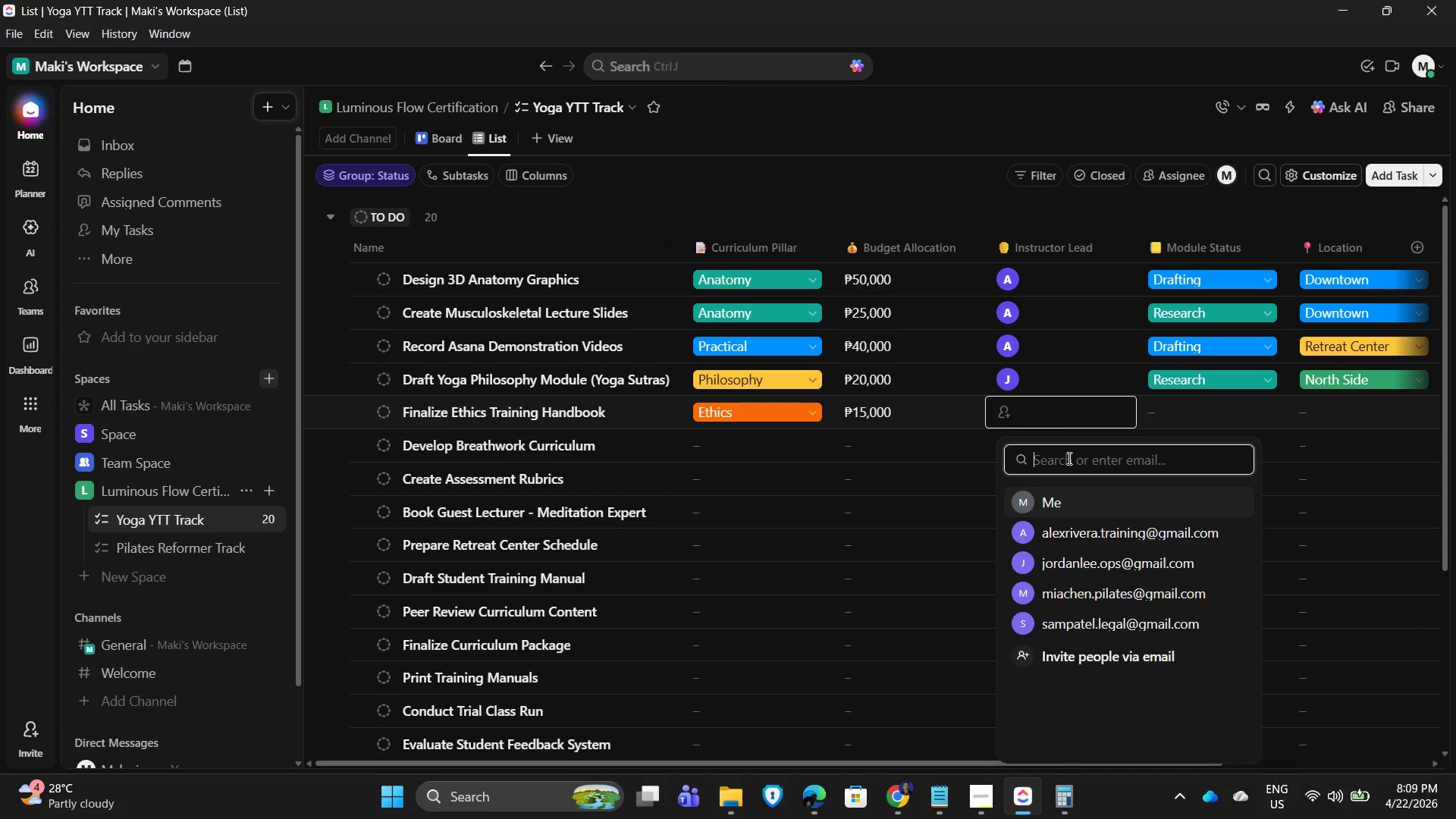 
left_click([1088, 628])
 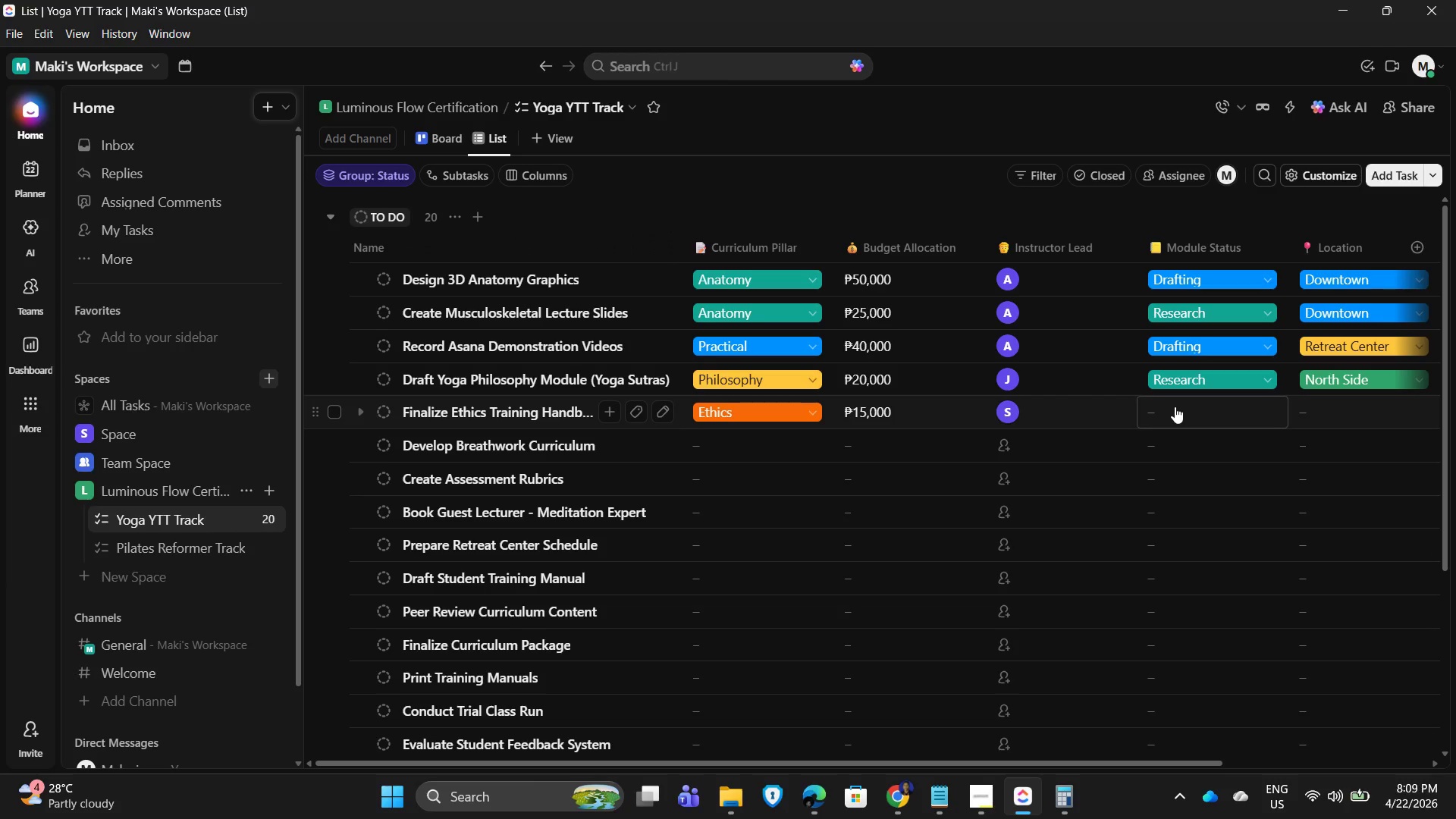 
left_click([1175, 406])
 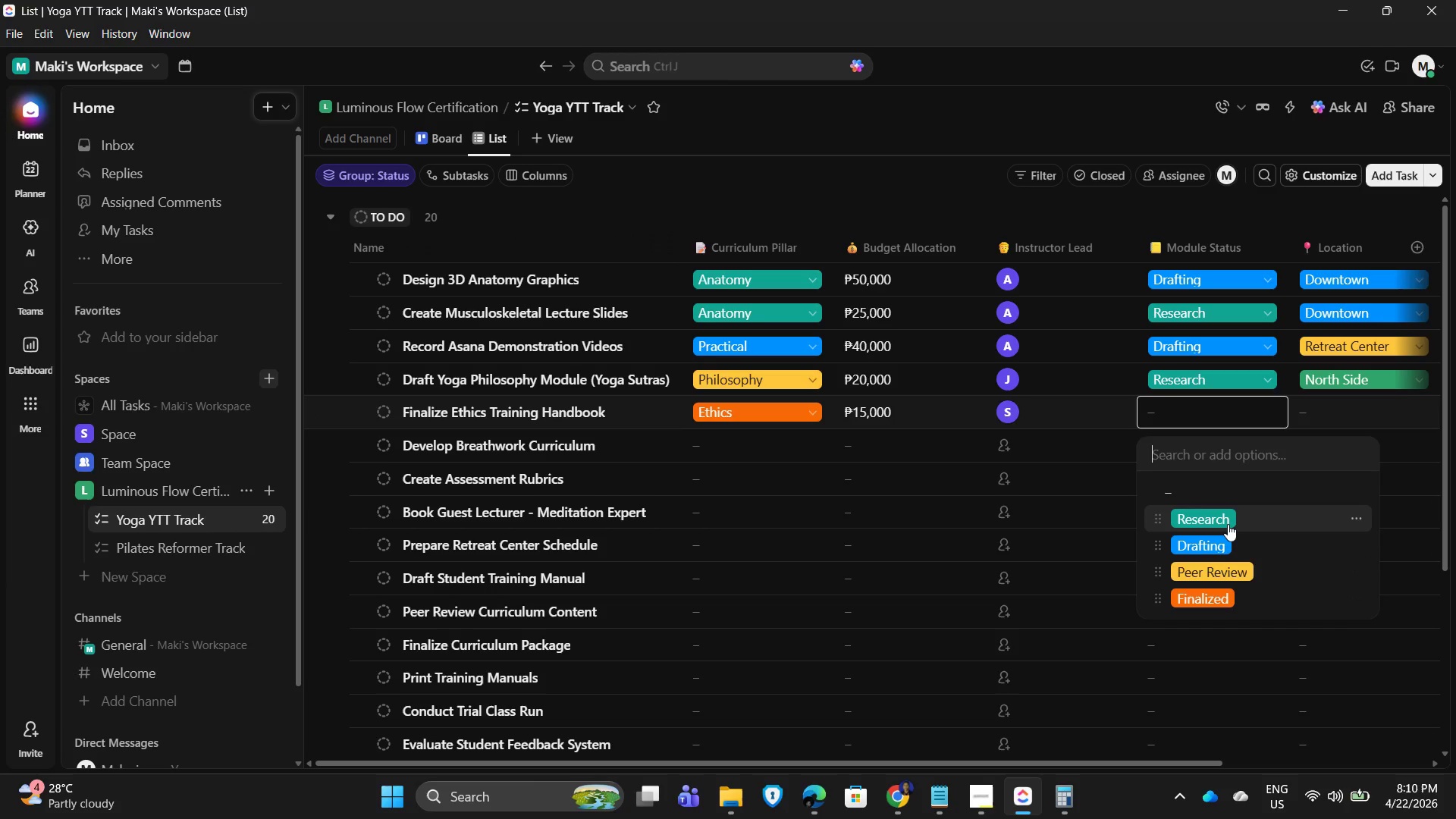 
wait(10.86)
 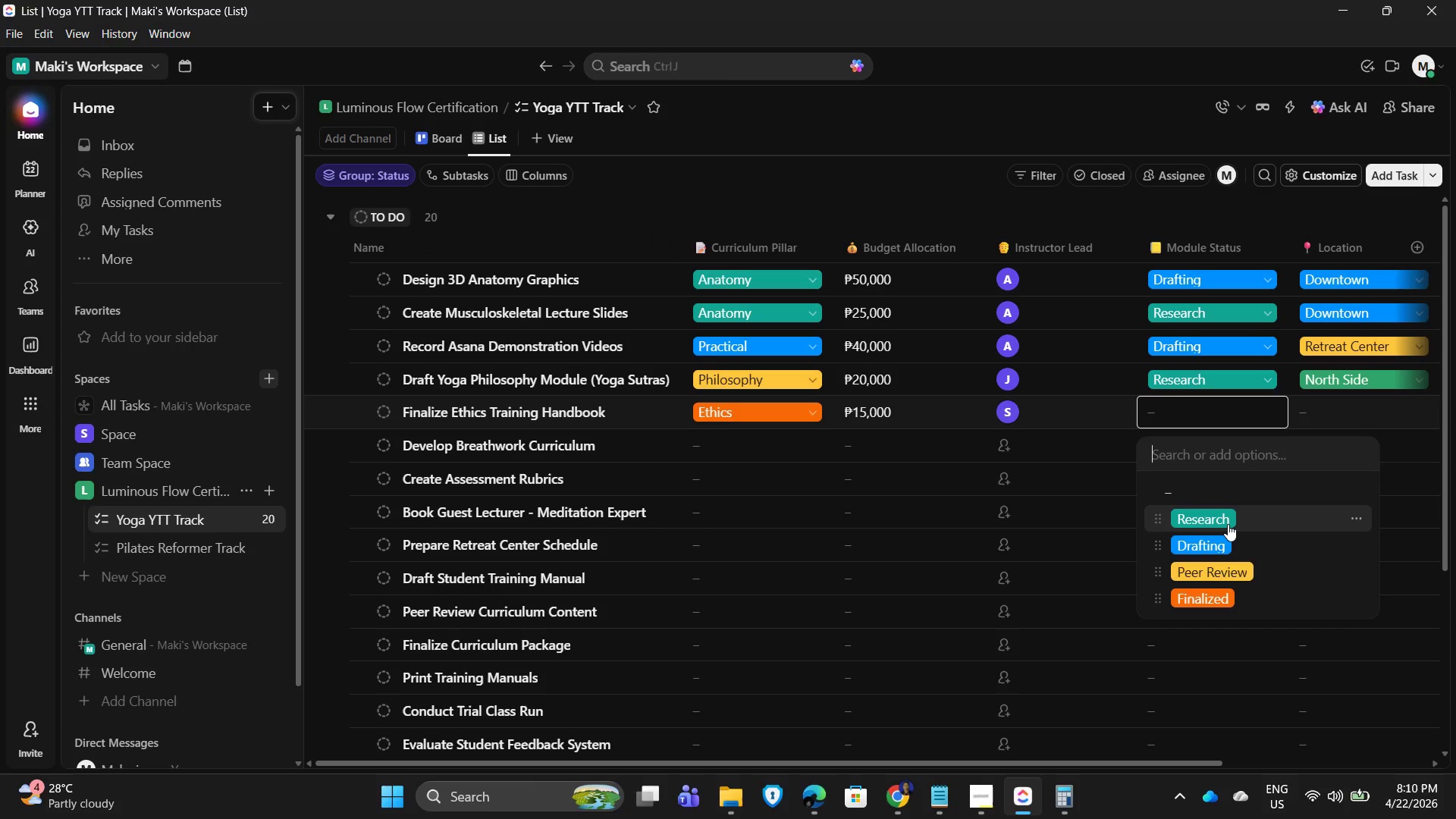 
left_click([1319, 425])
 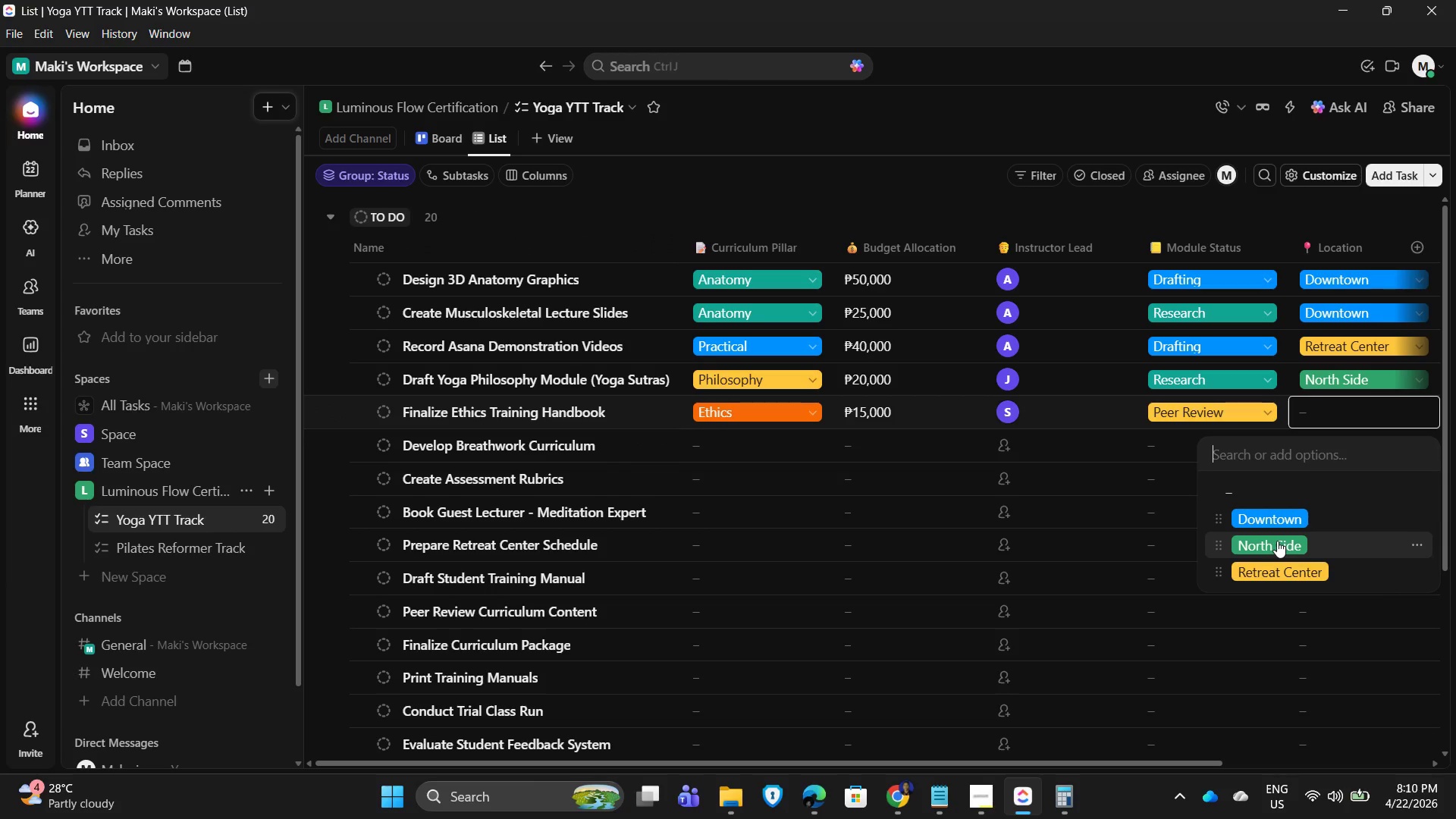 
left_click([1278, 520])
 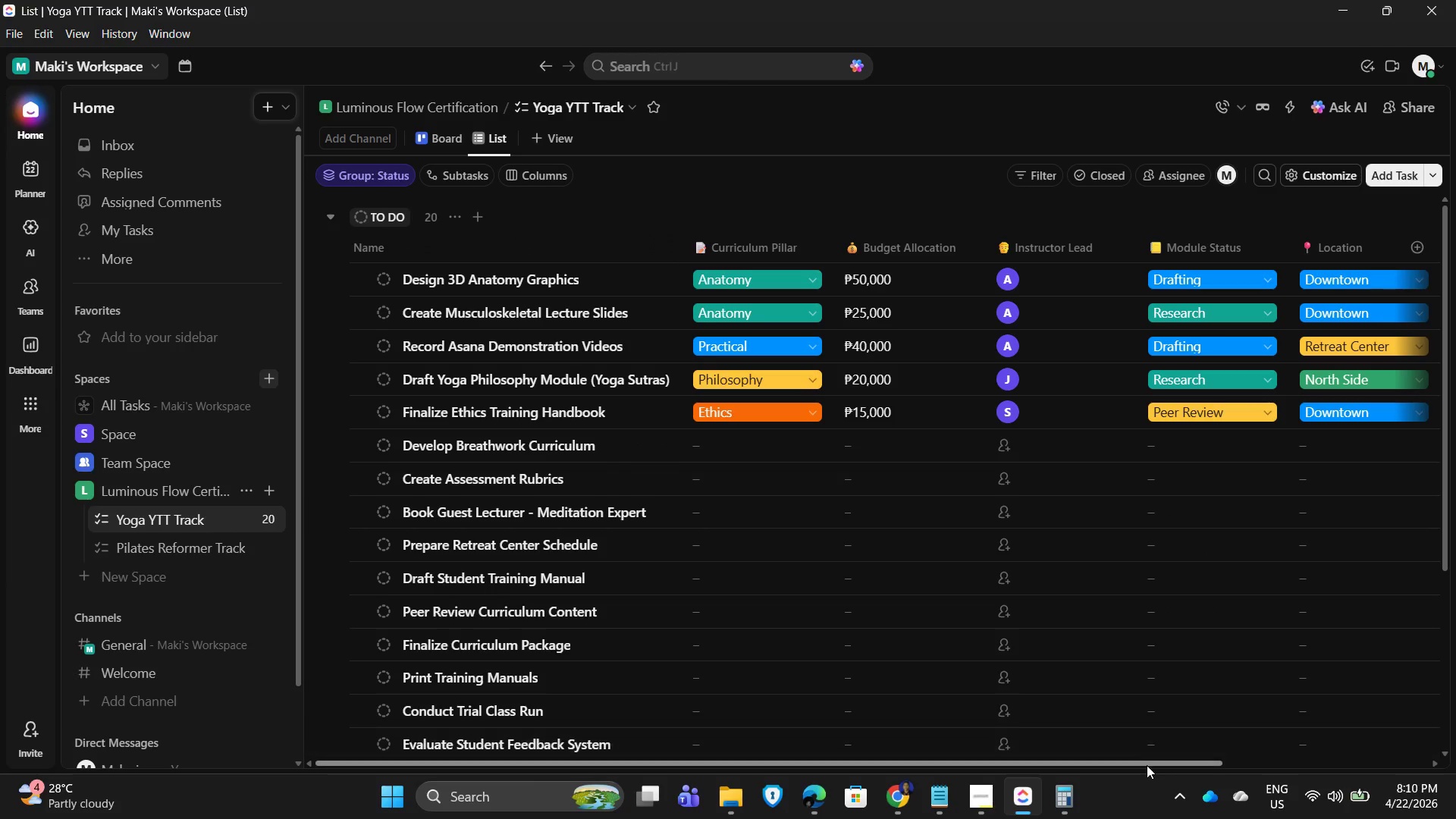 
left_click_drag(start_coordinate=[1147, 765], to_coordinate=[1269, 770])
 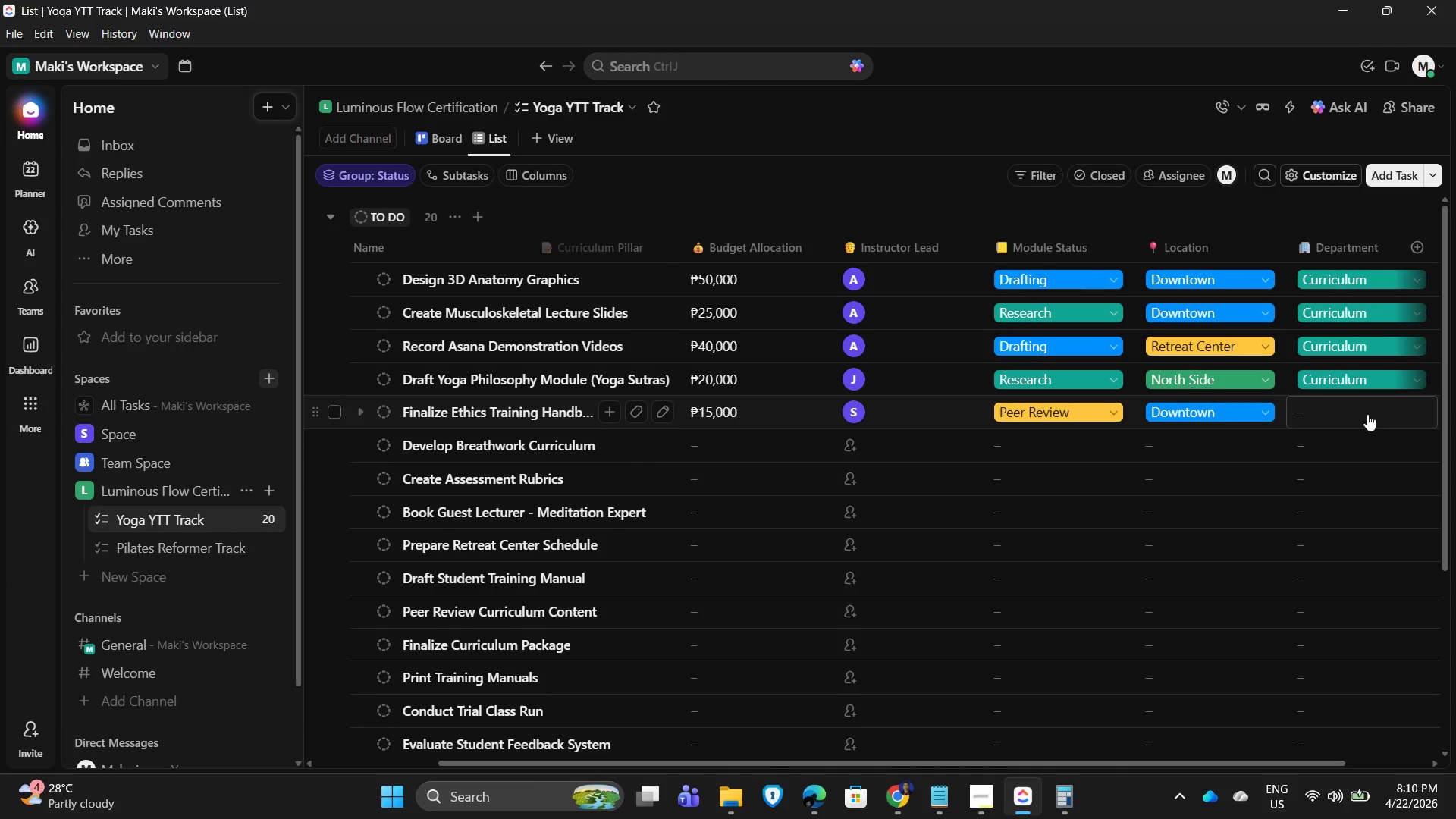 
left_click([1367, 414])
 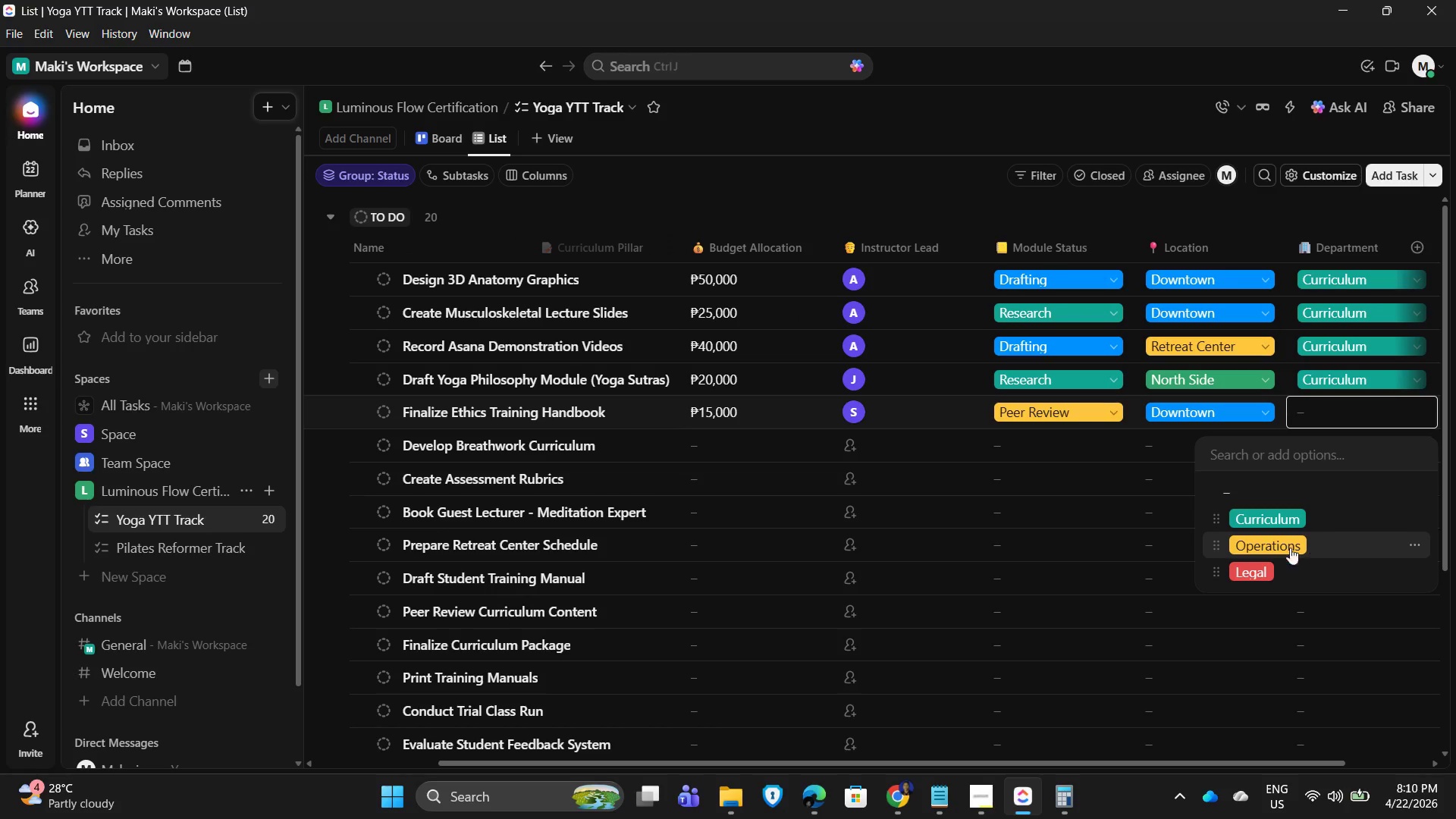 
left_click([1258, 569])
 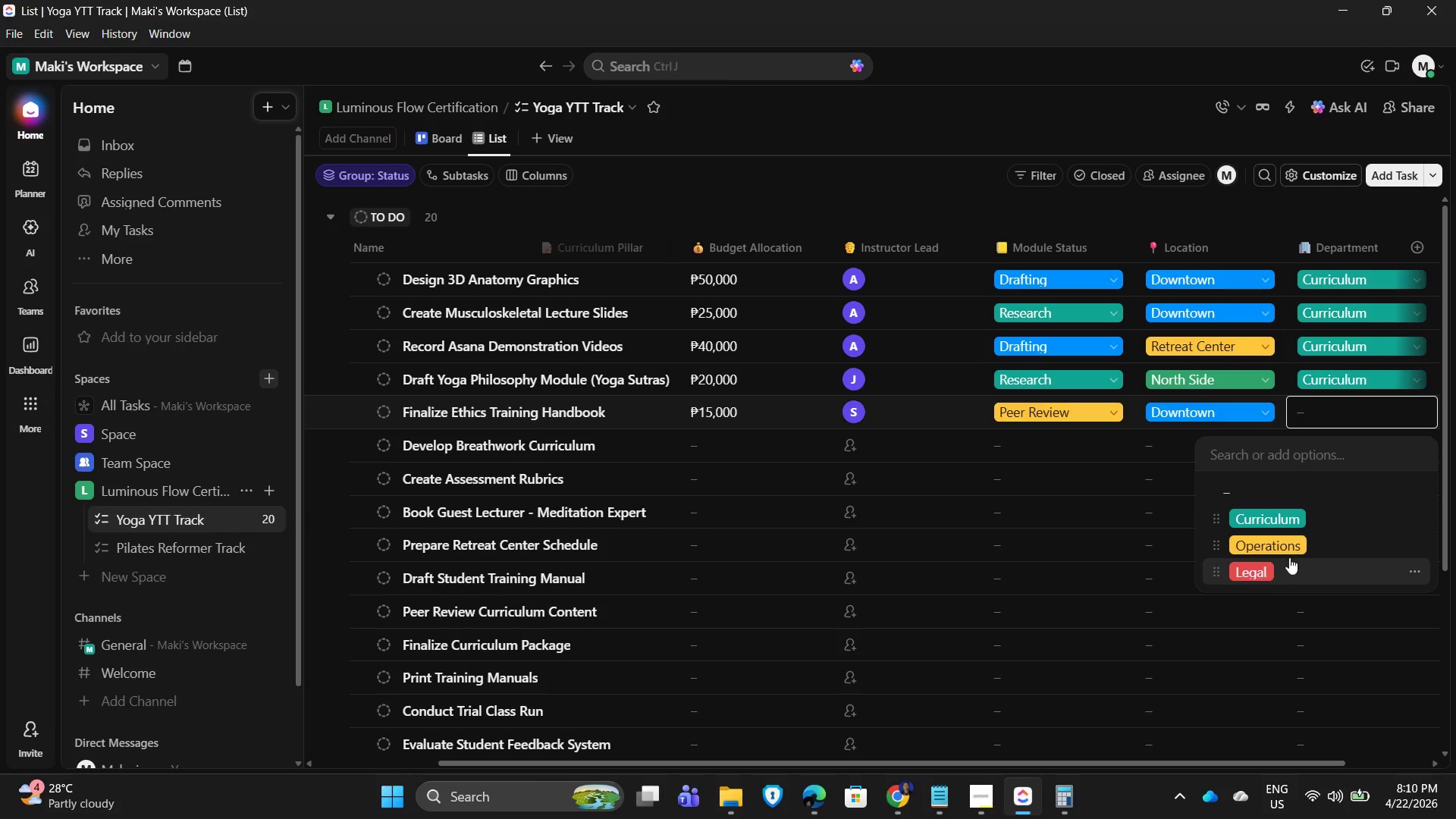 
mouse_move([1310, 537])
 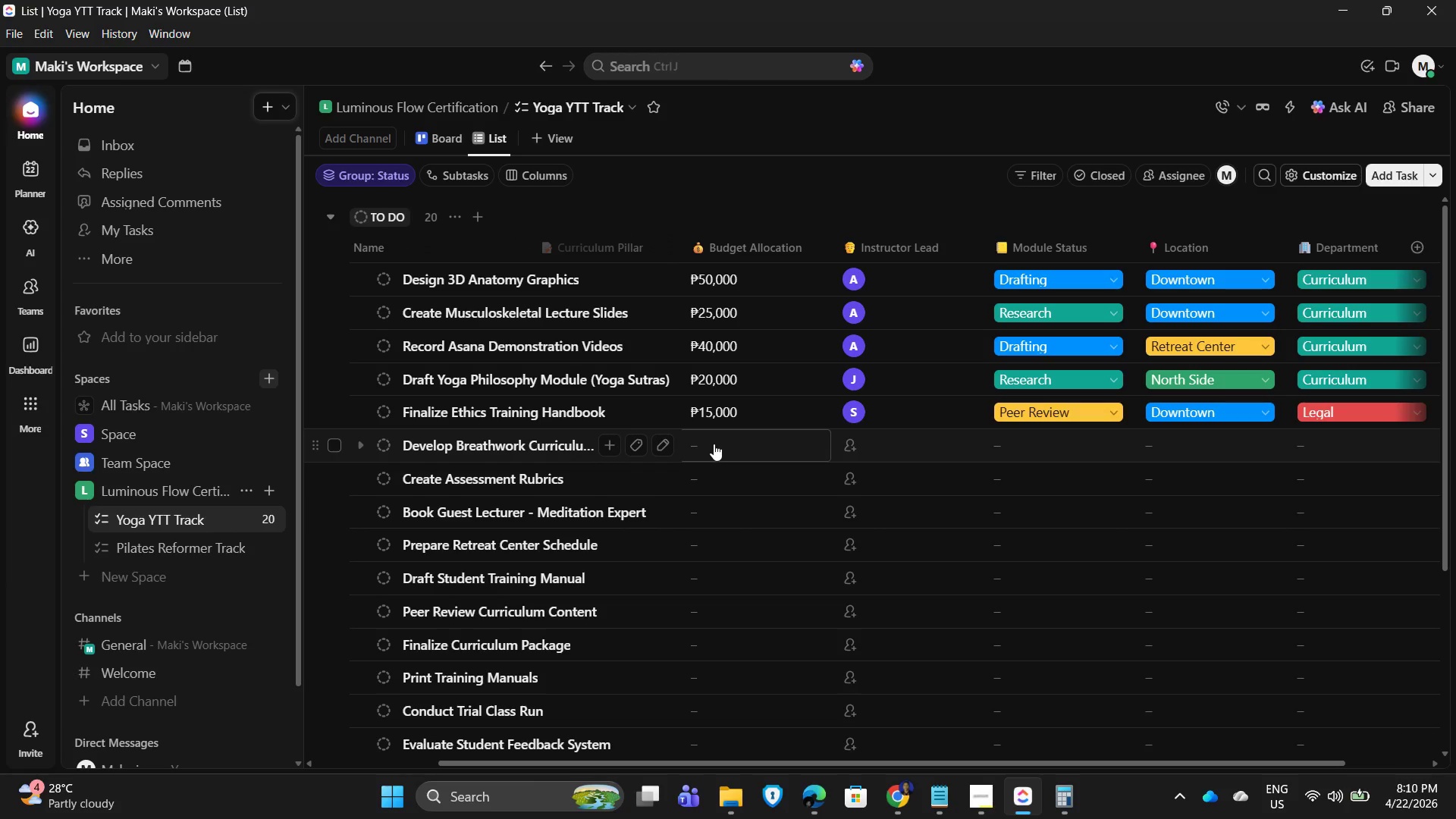 
left_click([714, 444])
 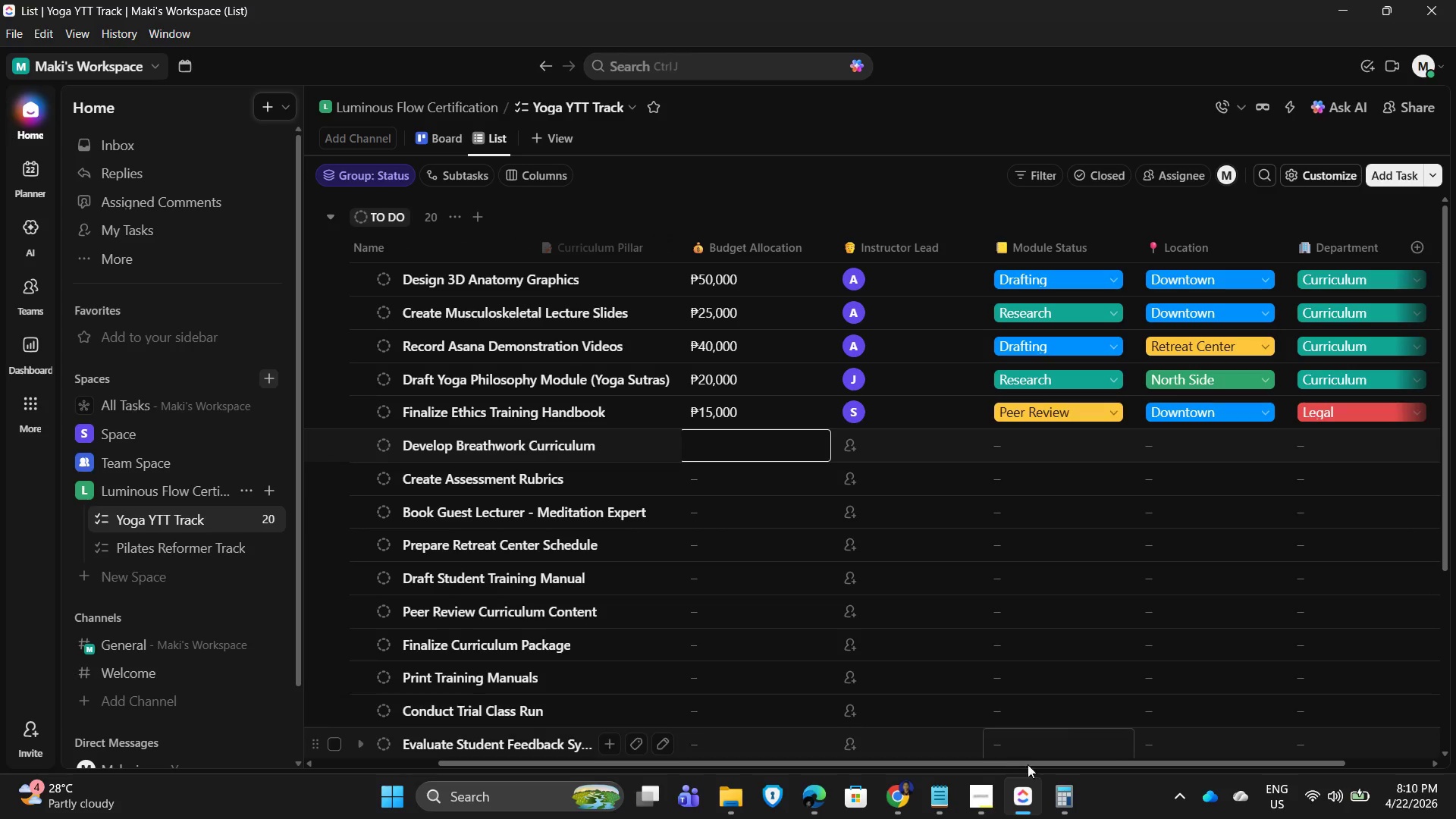 
left_click_drag(start_coordinate=[1046, 765], to_coordinate=[810, 763])
 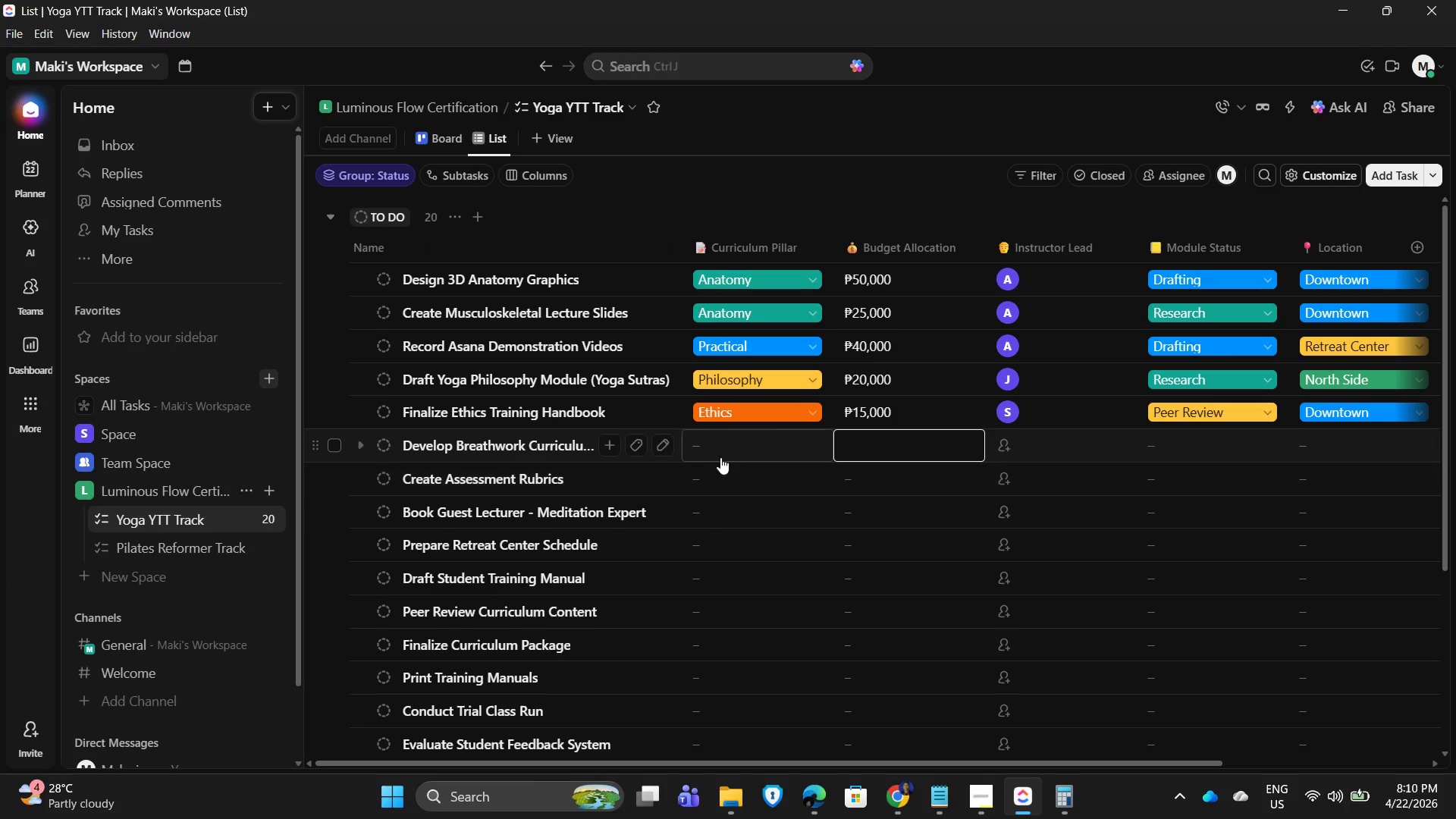 
left_click([713, 449])
 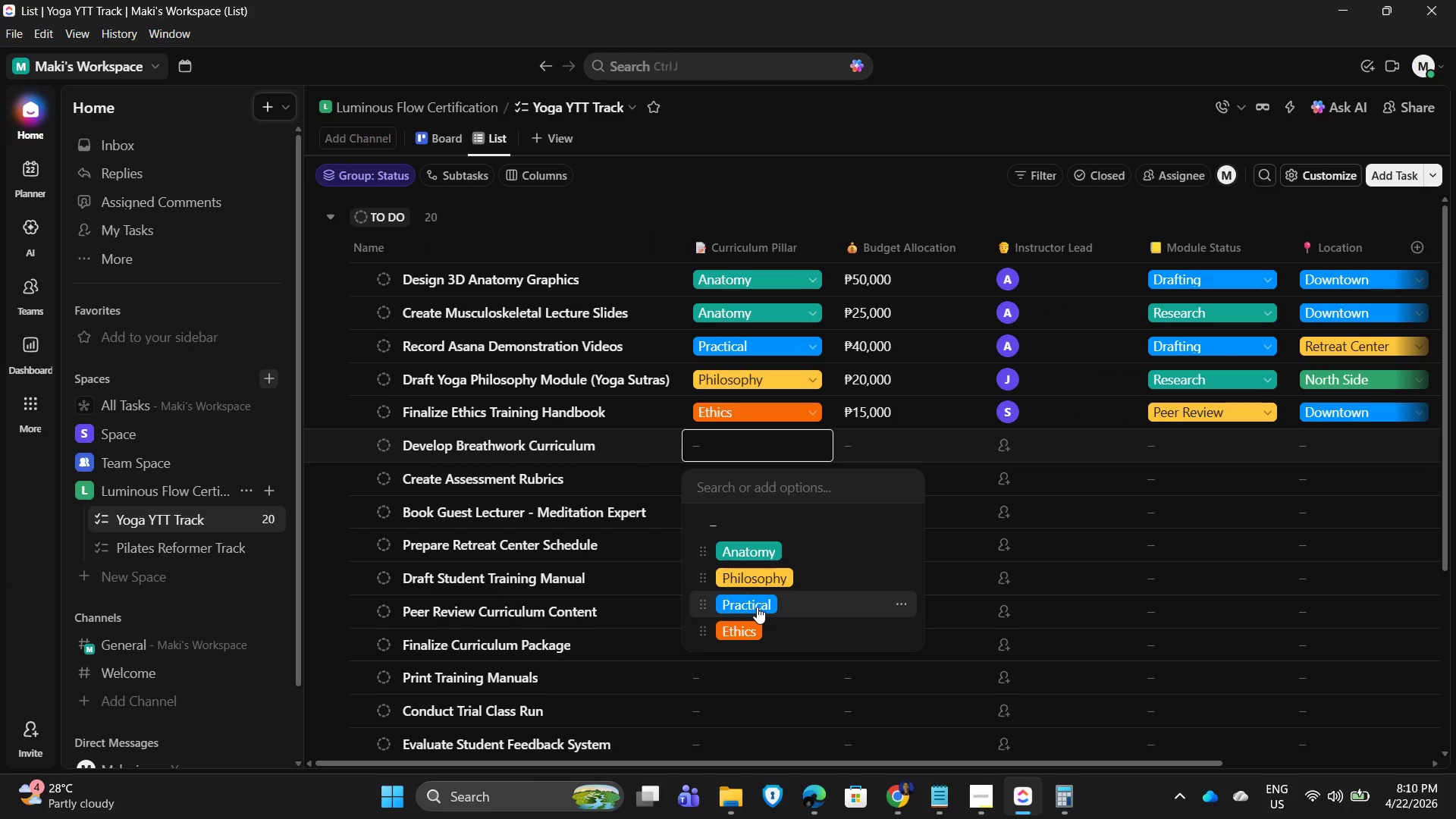 
left_click([757, 607])
 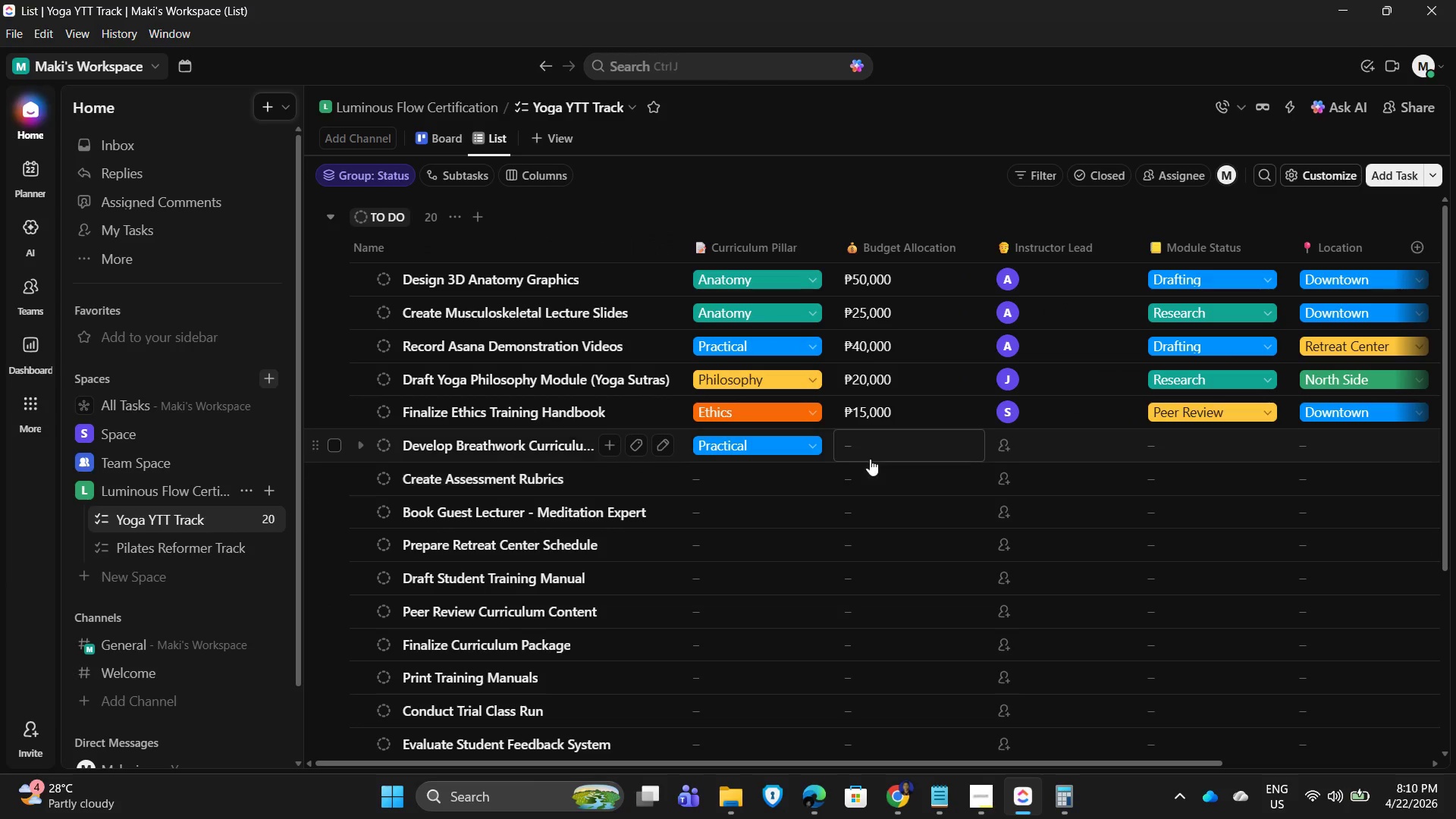 
left_click([873, 454])
 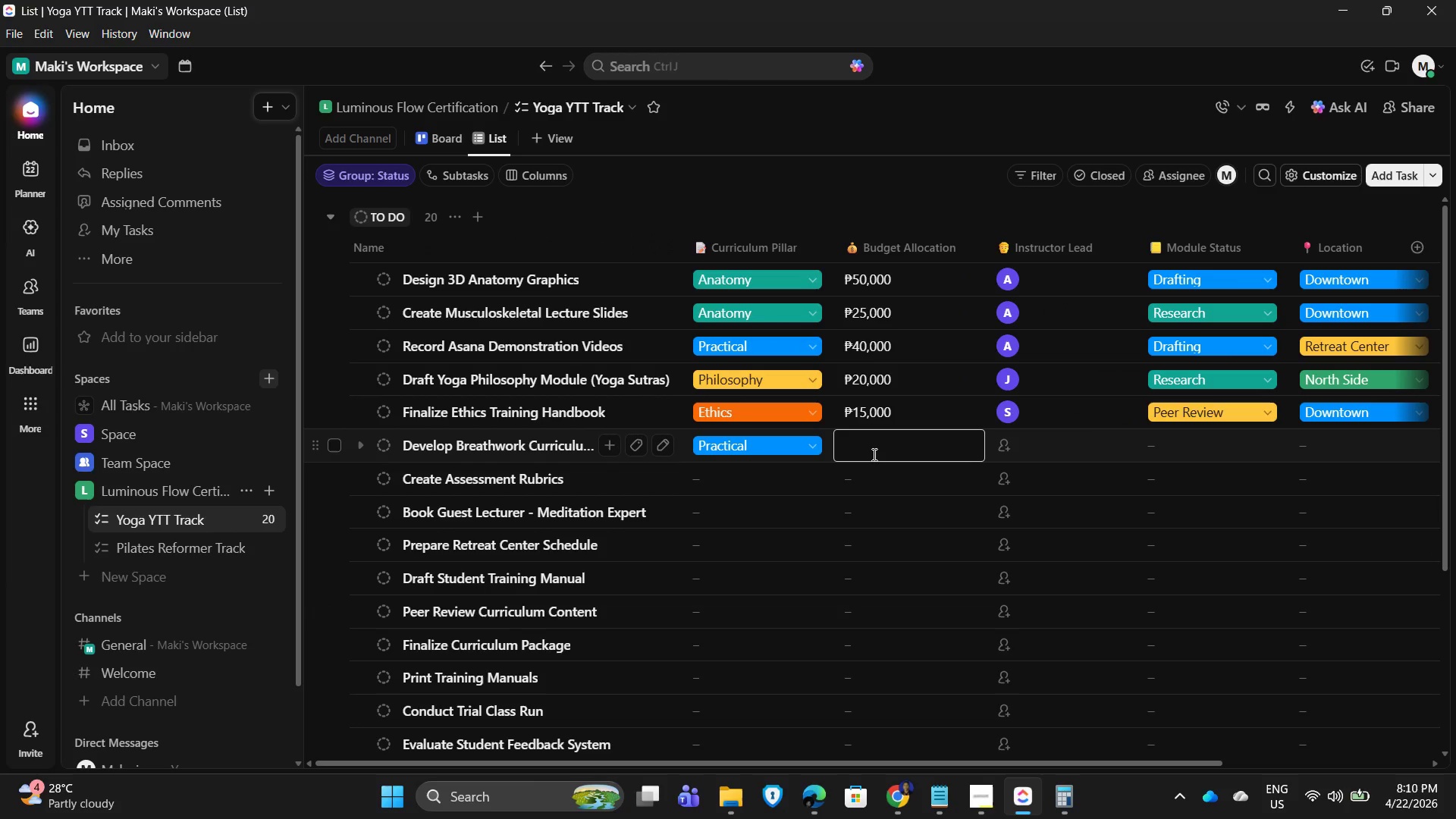 
key(Numpad1)
 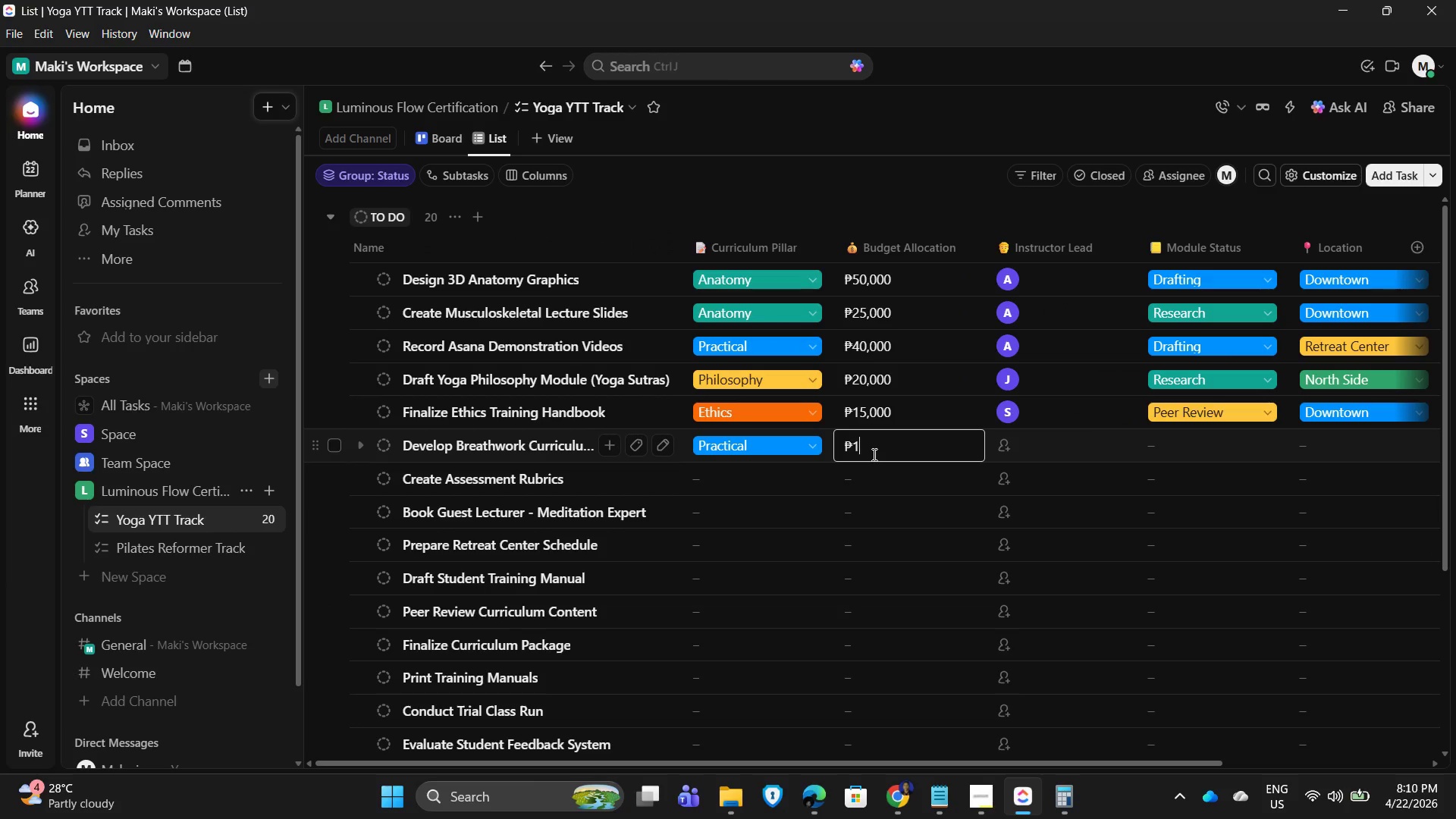 
key(Numpad8)
 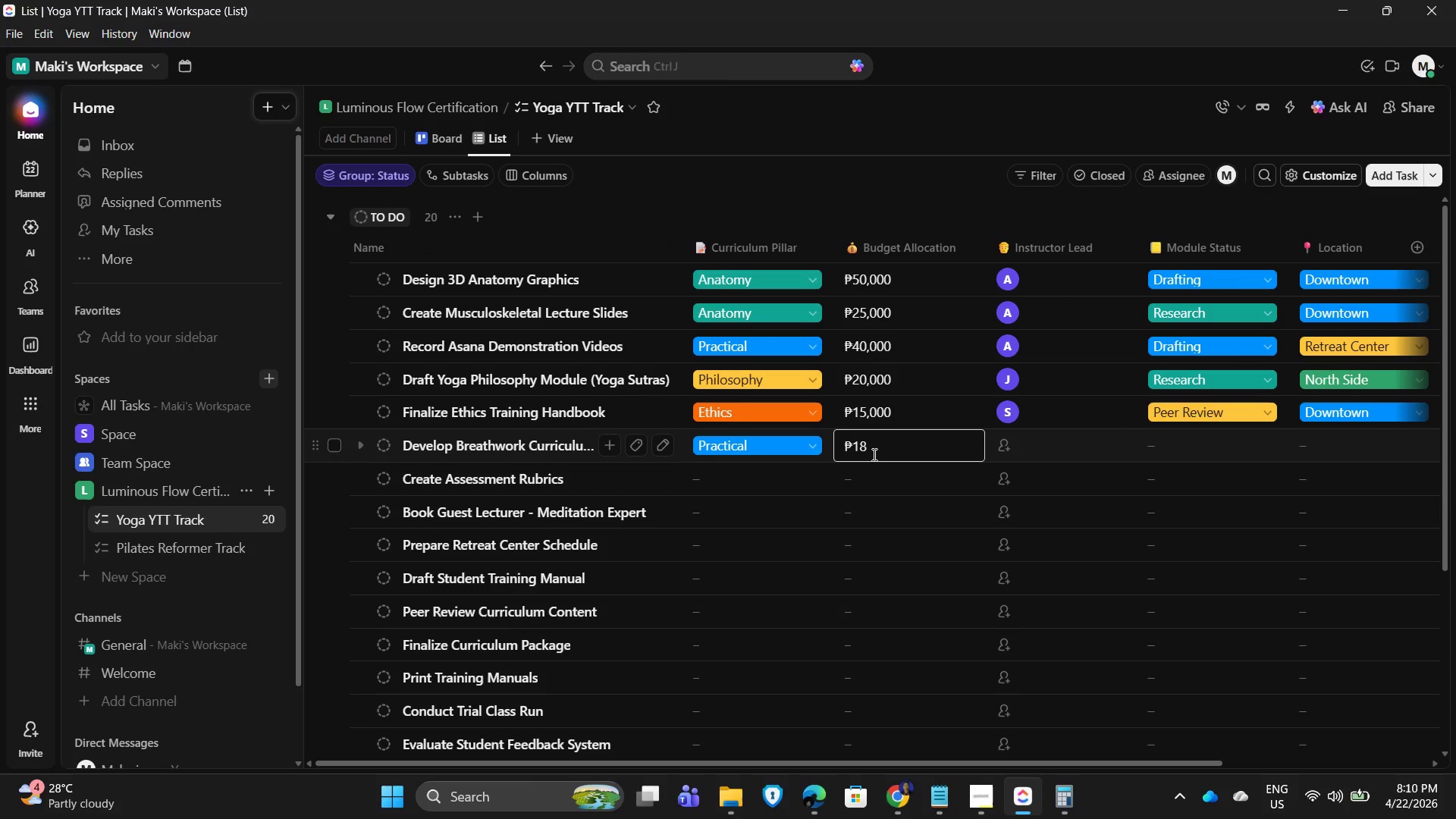 
key(Numpad0)
 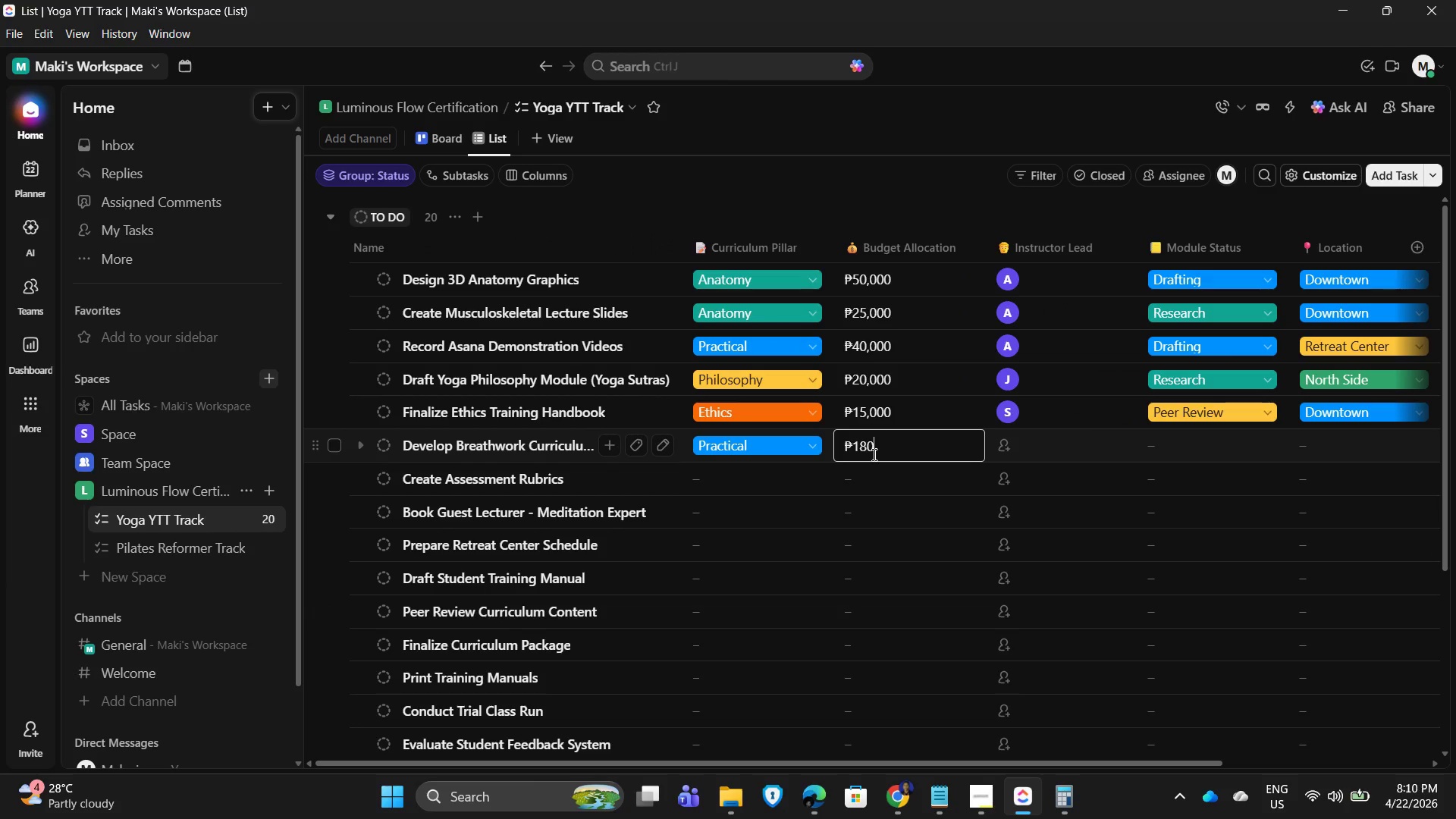 
key(Numpad0)
 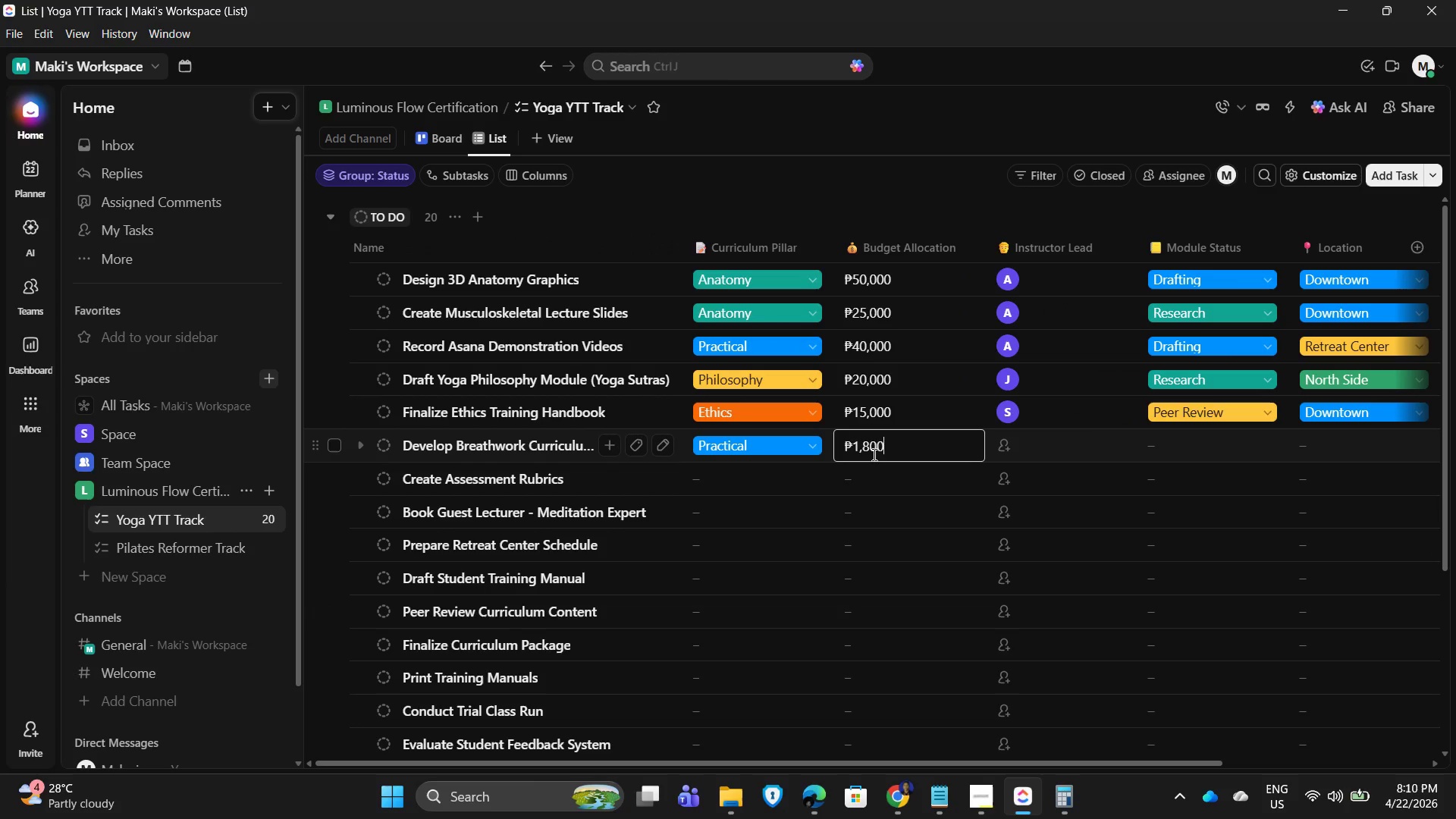 
key(Numpad0)
 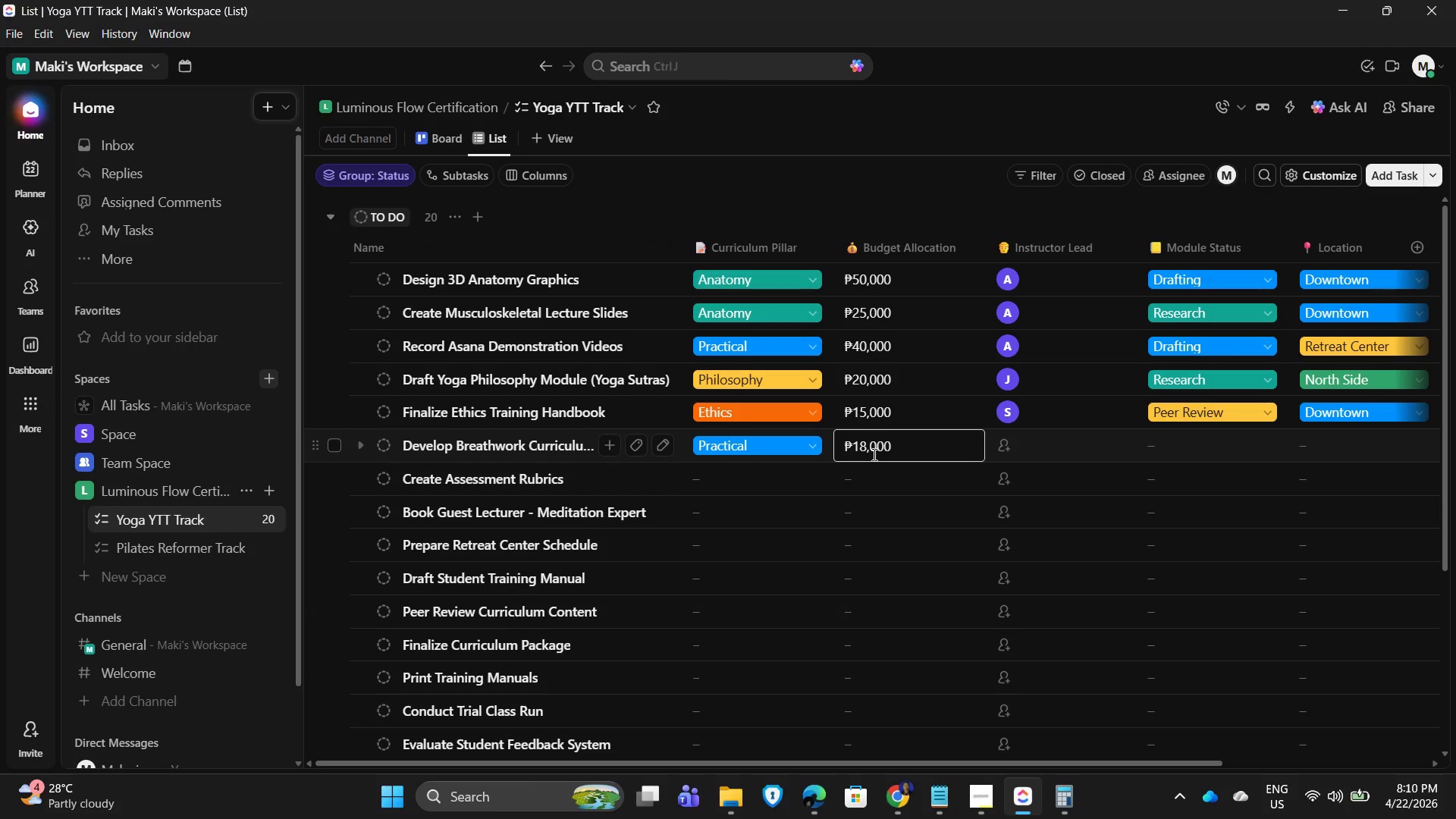 
key(NumpadEnter)
 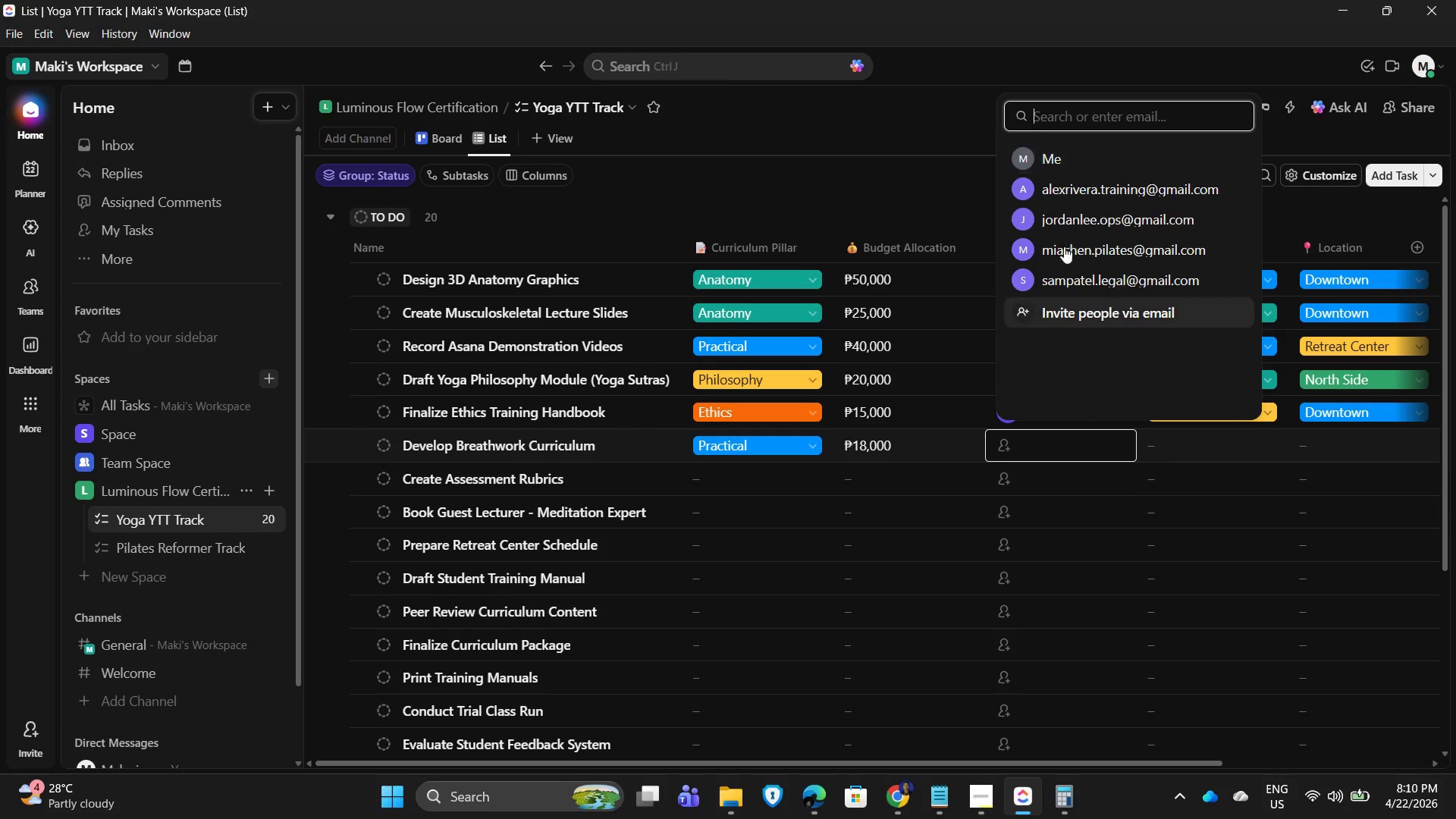 
left_click([1078, 185])
 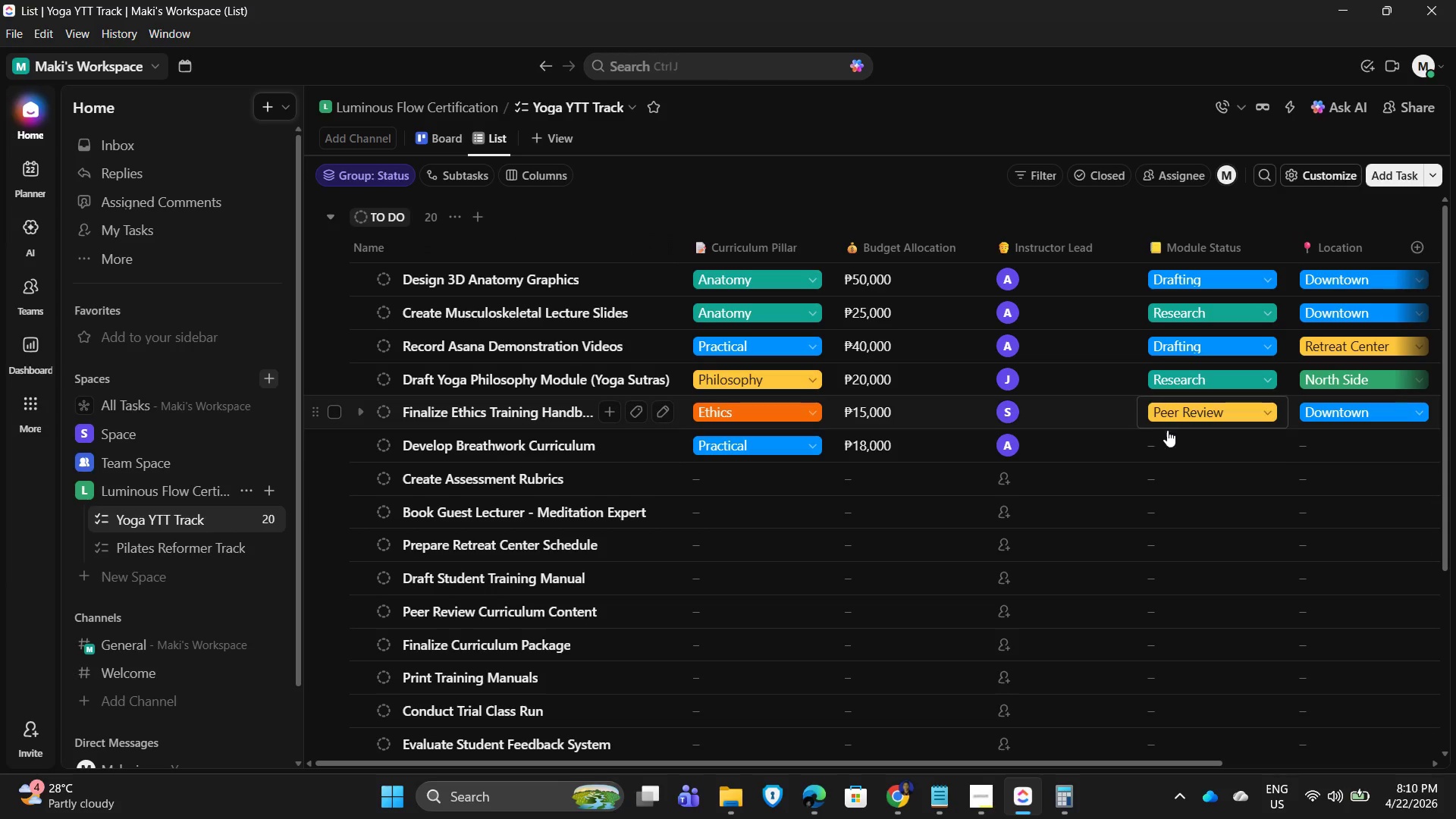 
mouse_move([1193, 447])
 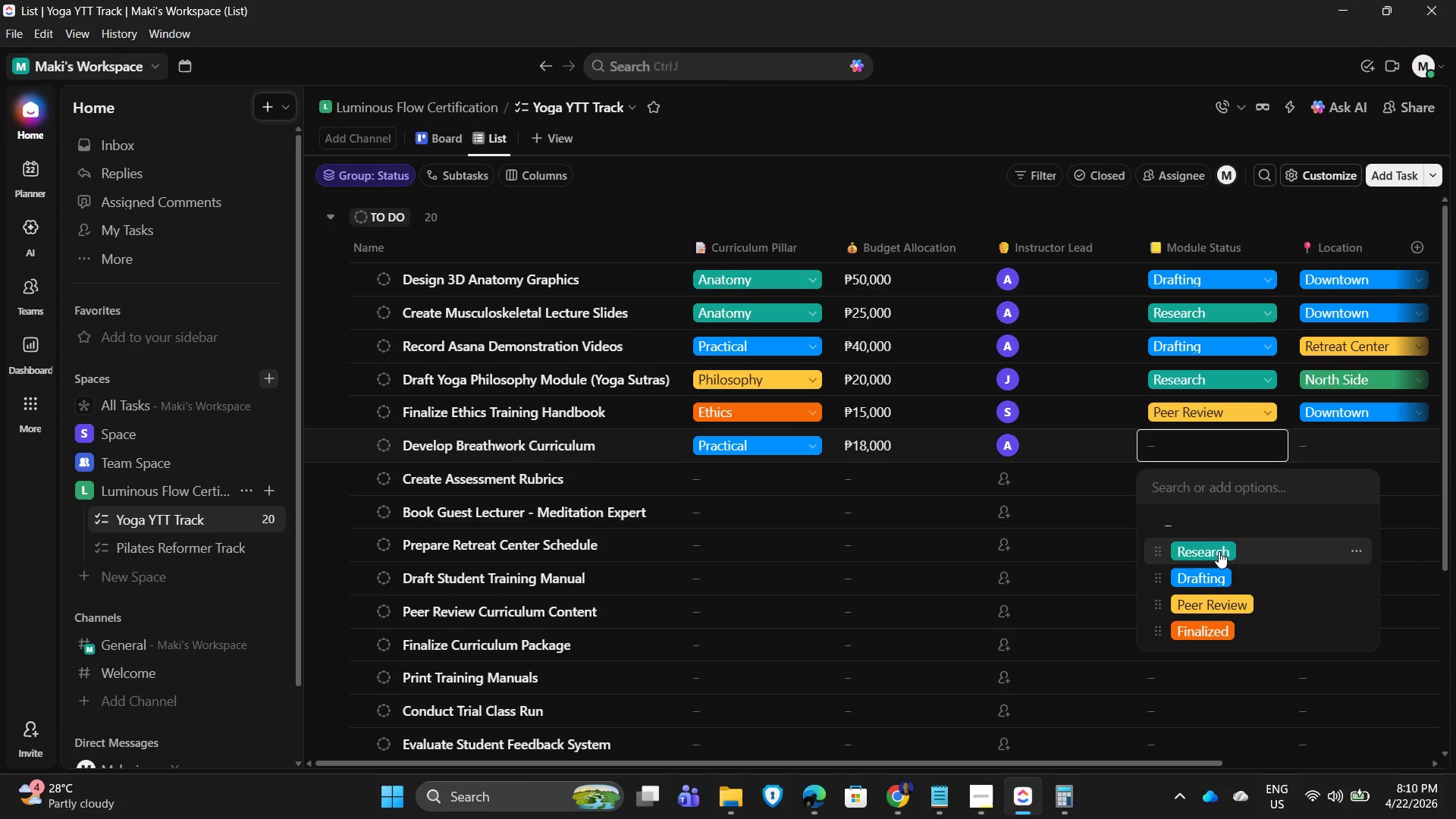 
wait(12.63)
 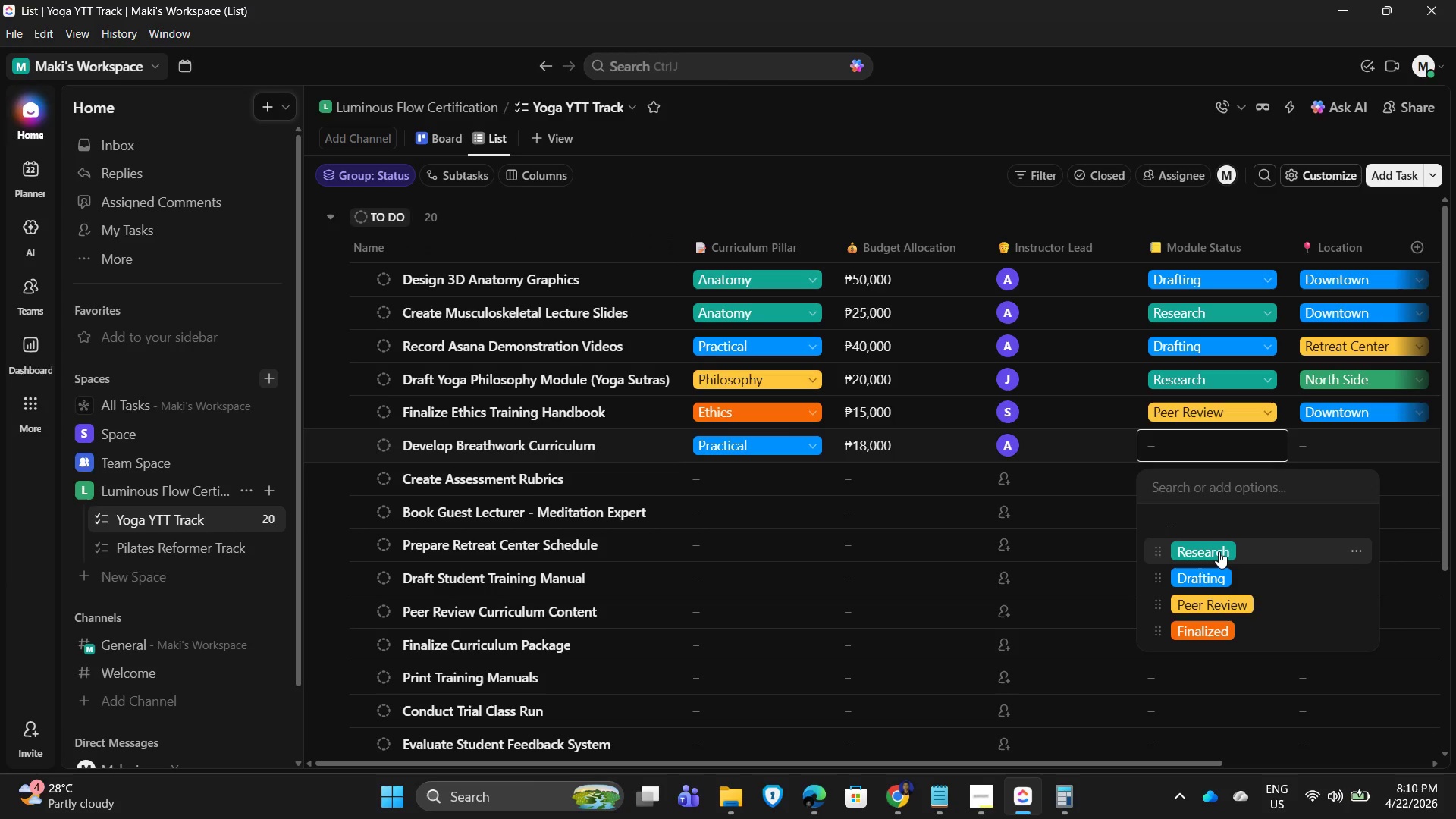 
left_click([1216, 584])
 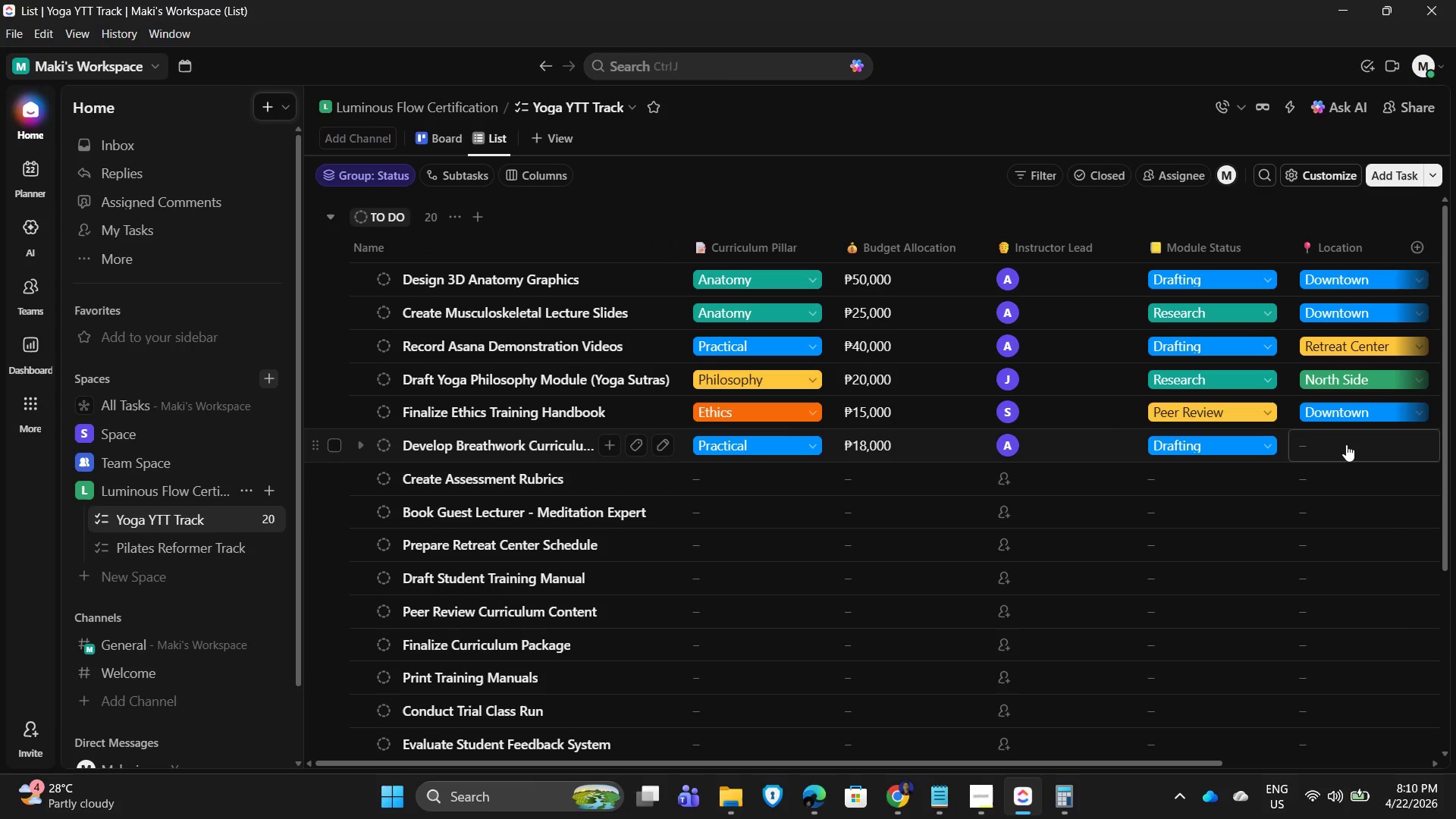 
left_click([1346, 444])
 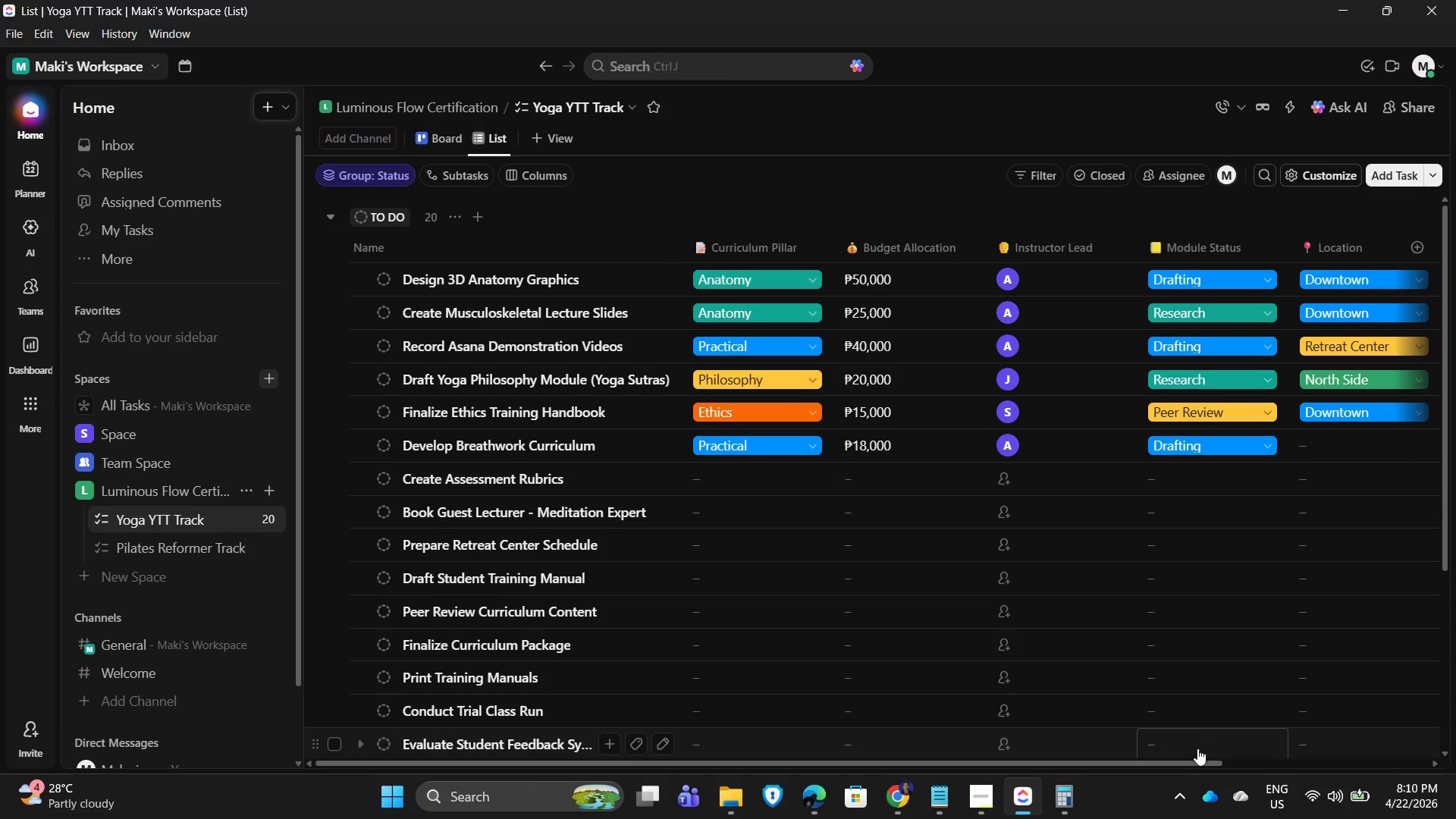 
left_click_drag(start_coordinate=[1177, 761], to_coordinate=[1363, 758])
 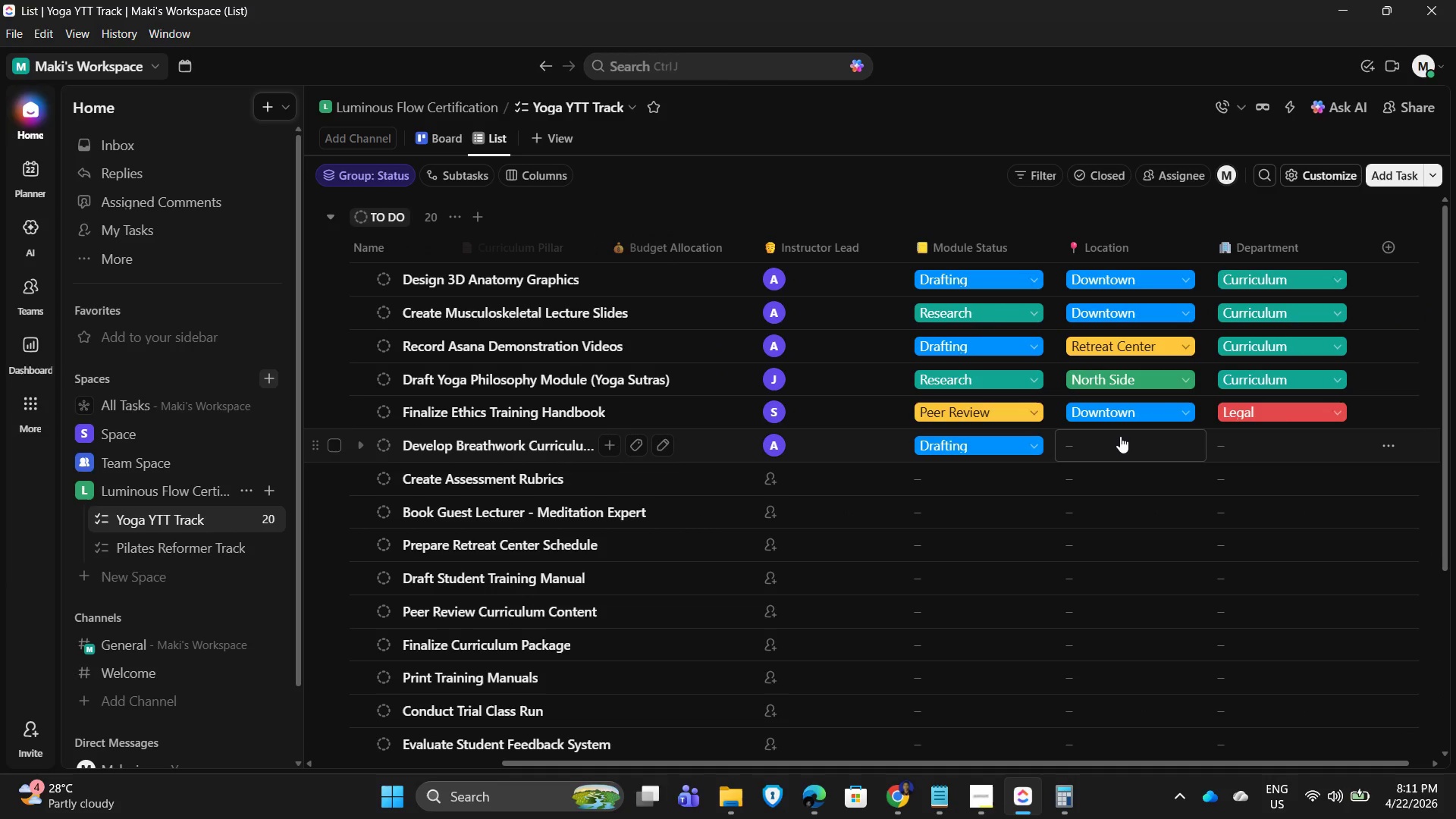 
left_click([1120, 436])
 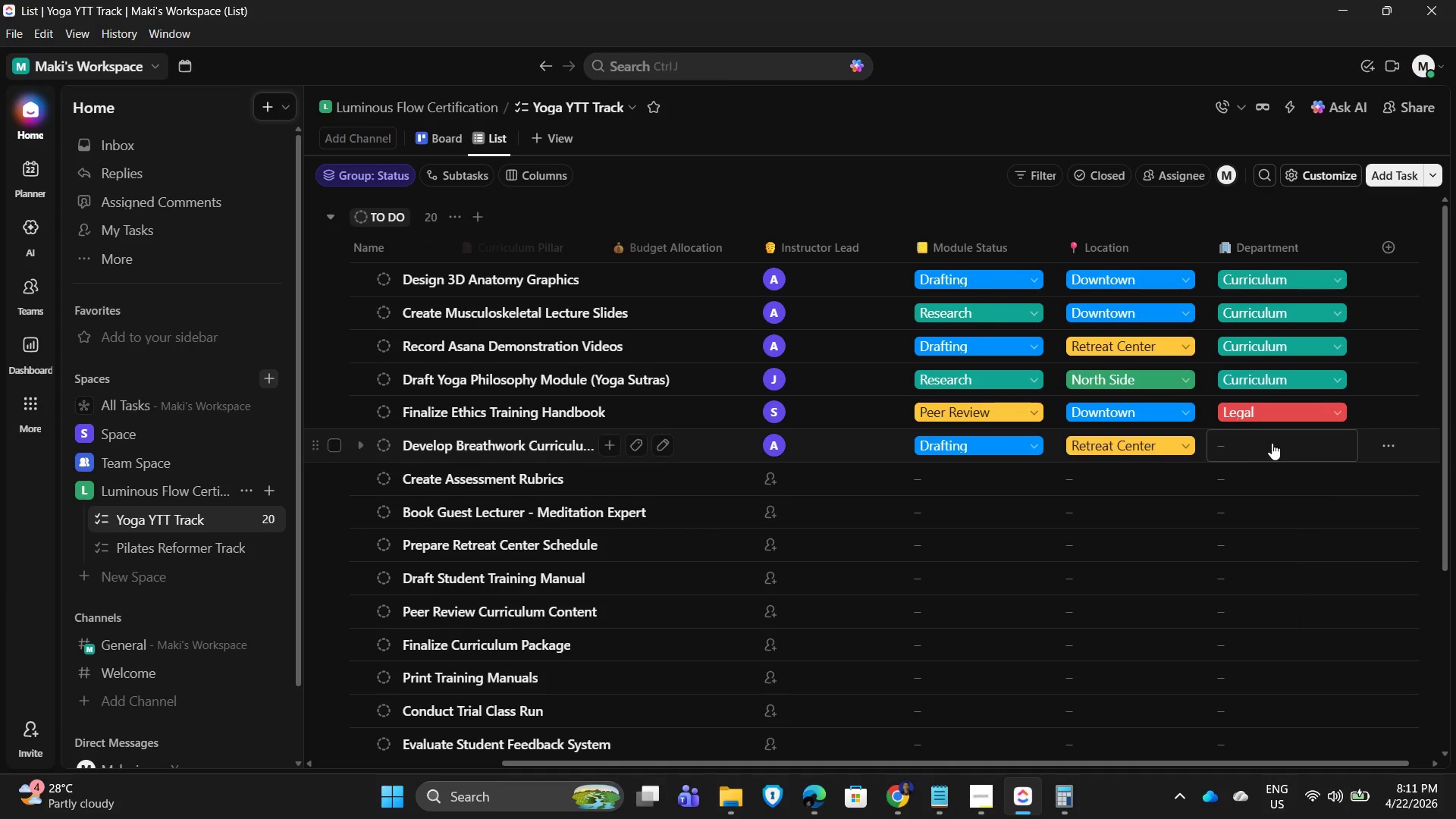 
left_click([1258, 448])
 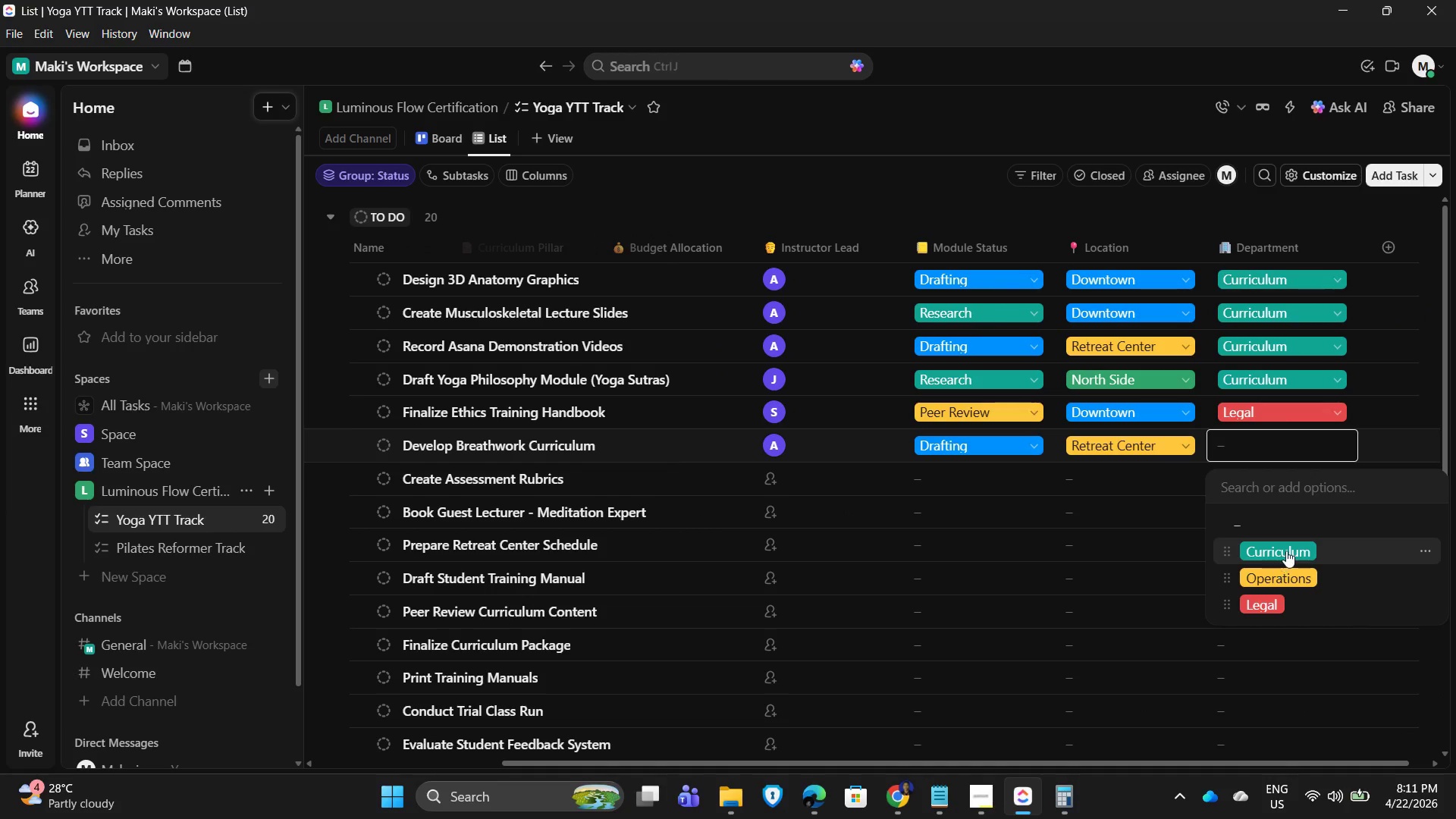 
left_click([1286, 551])
 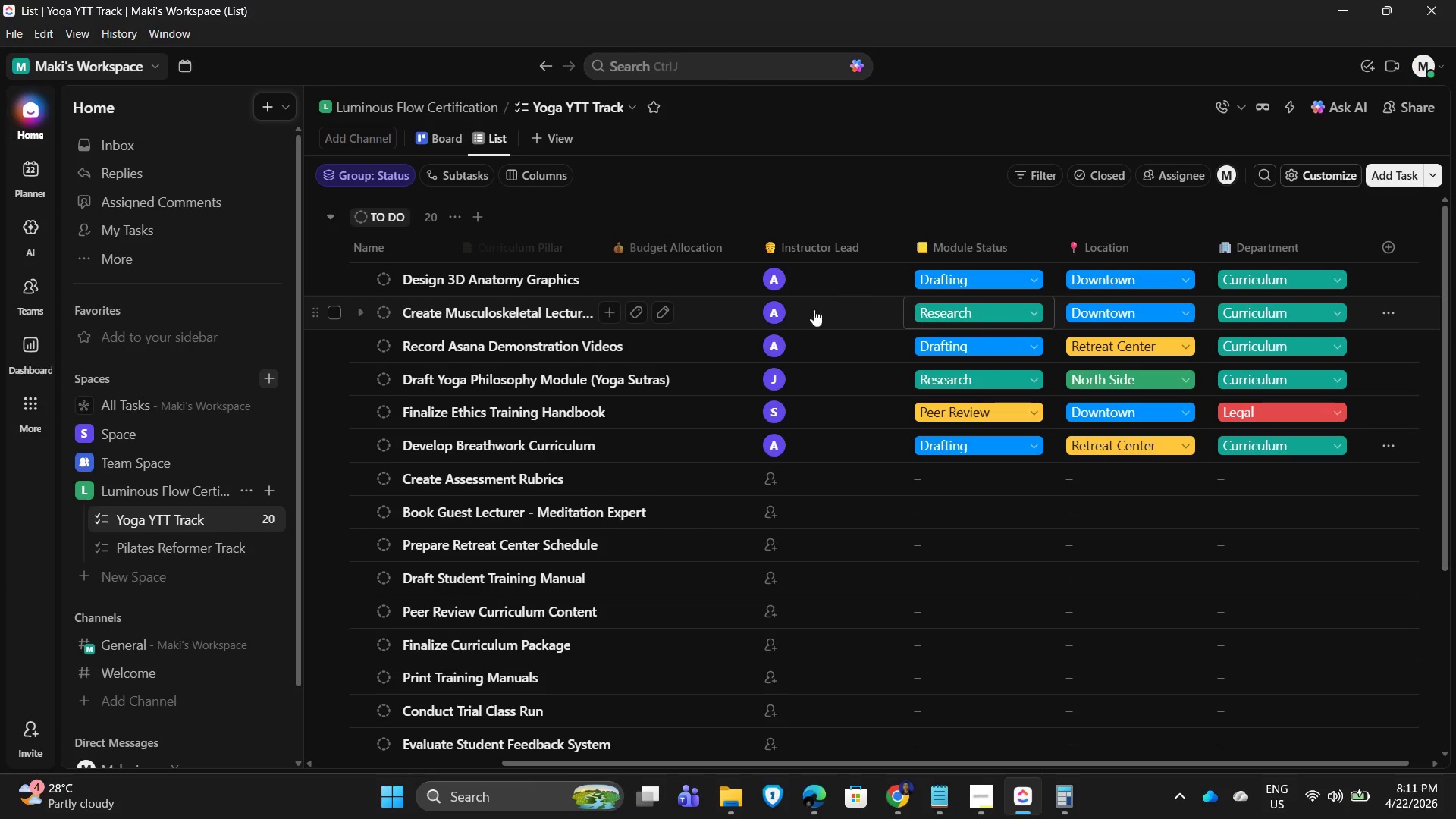 
wait(6.16)
 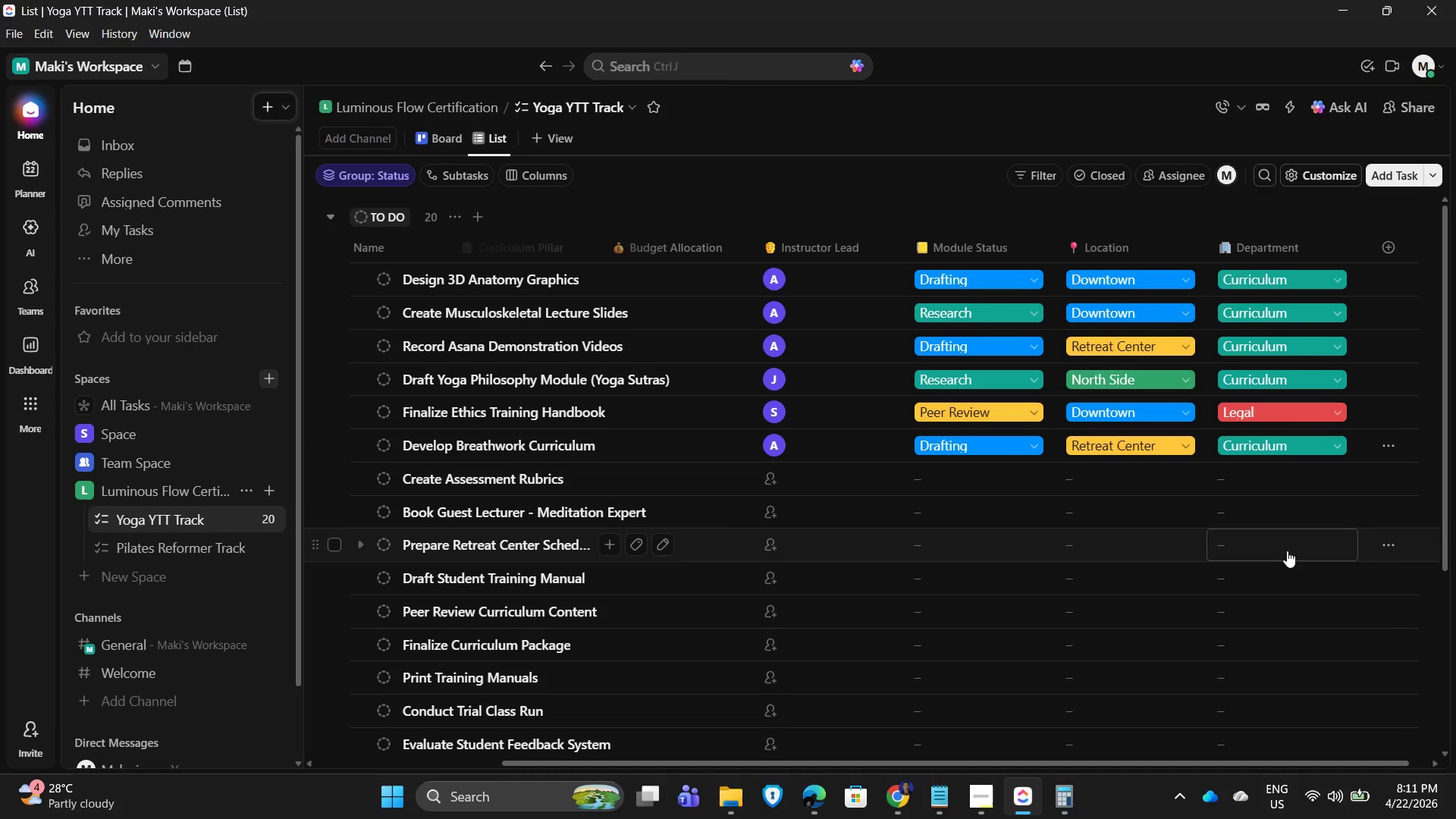 
key(ArrowLeft)
 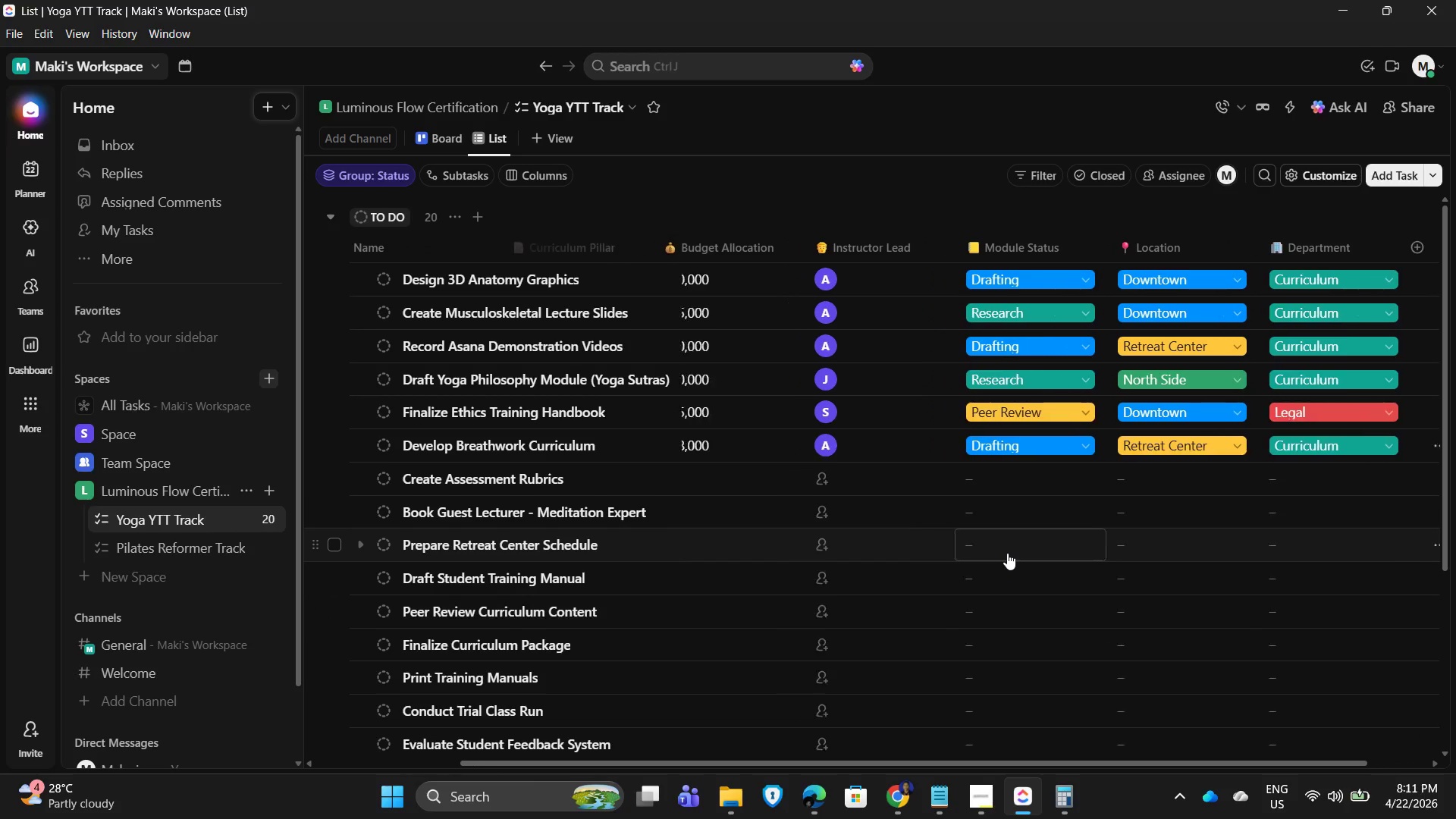 
key(ArrowLeft)
 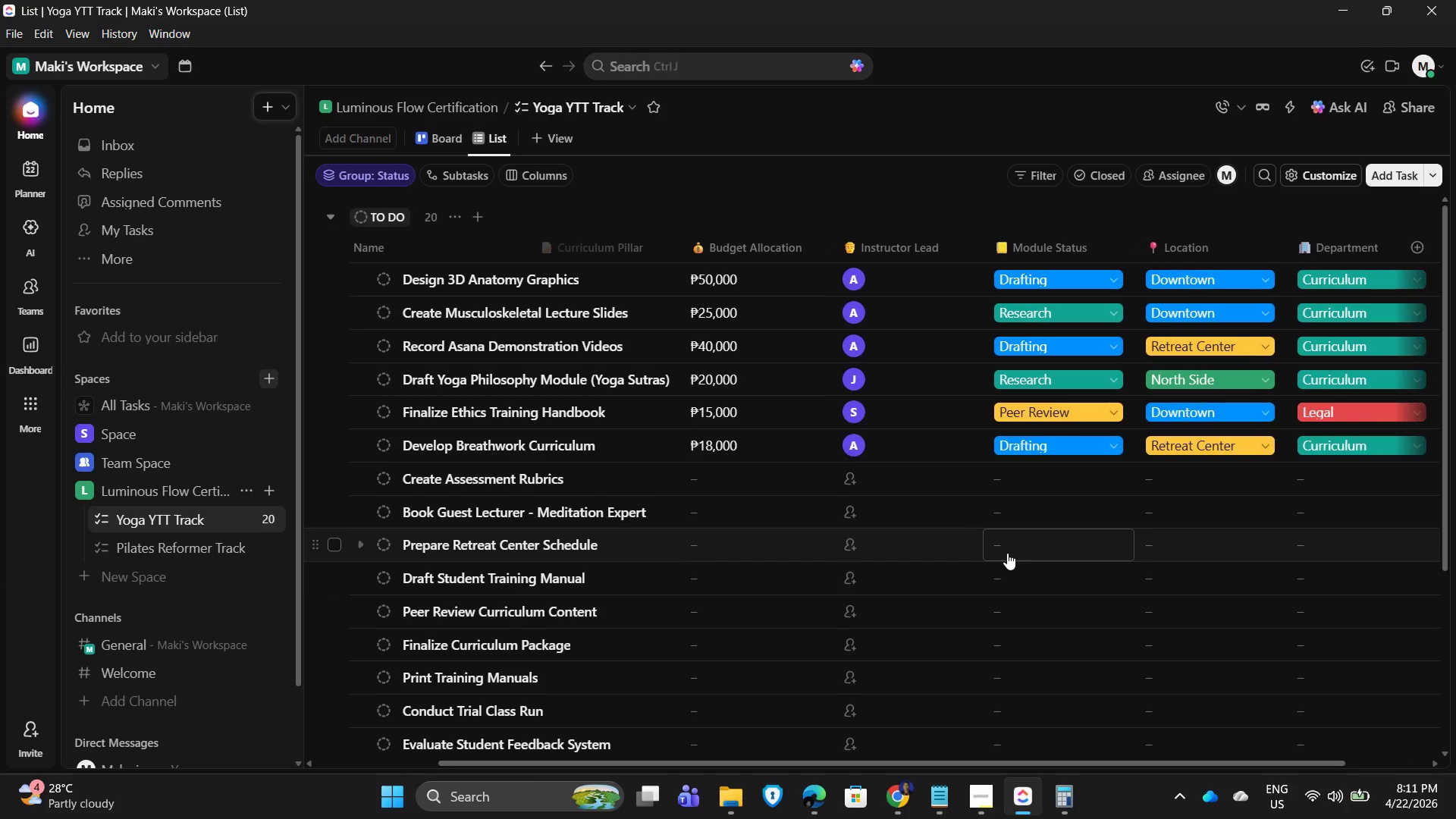 
key(ArrowLeft)
 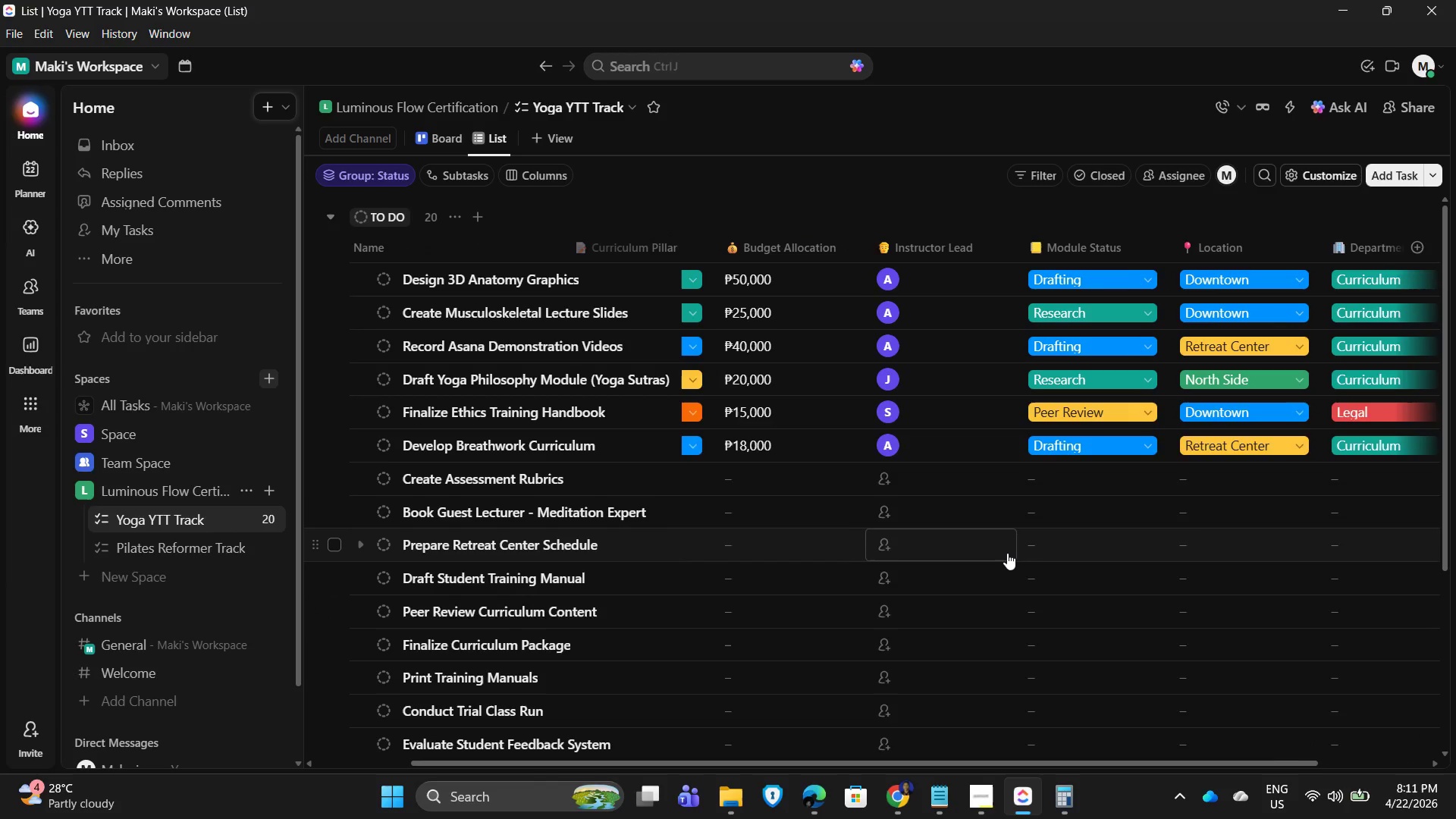 
key(ArrowLeft)
 